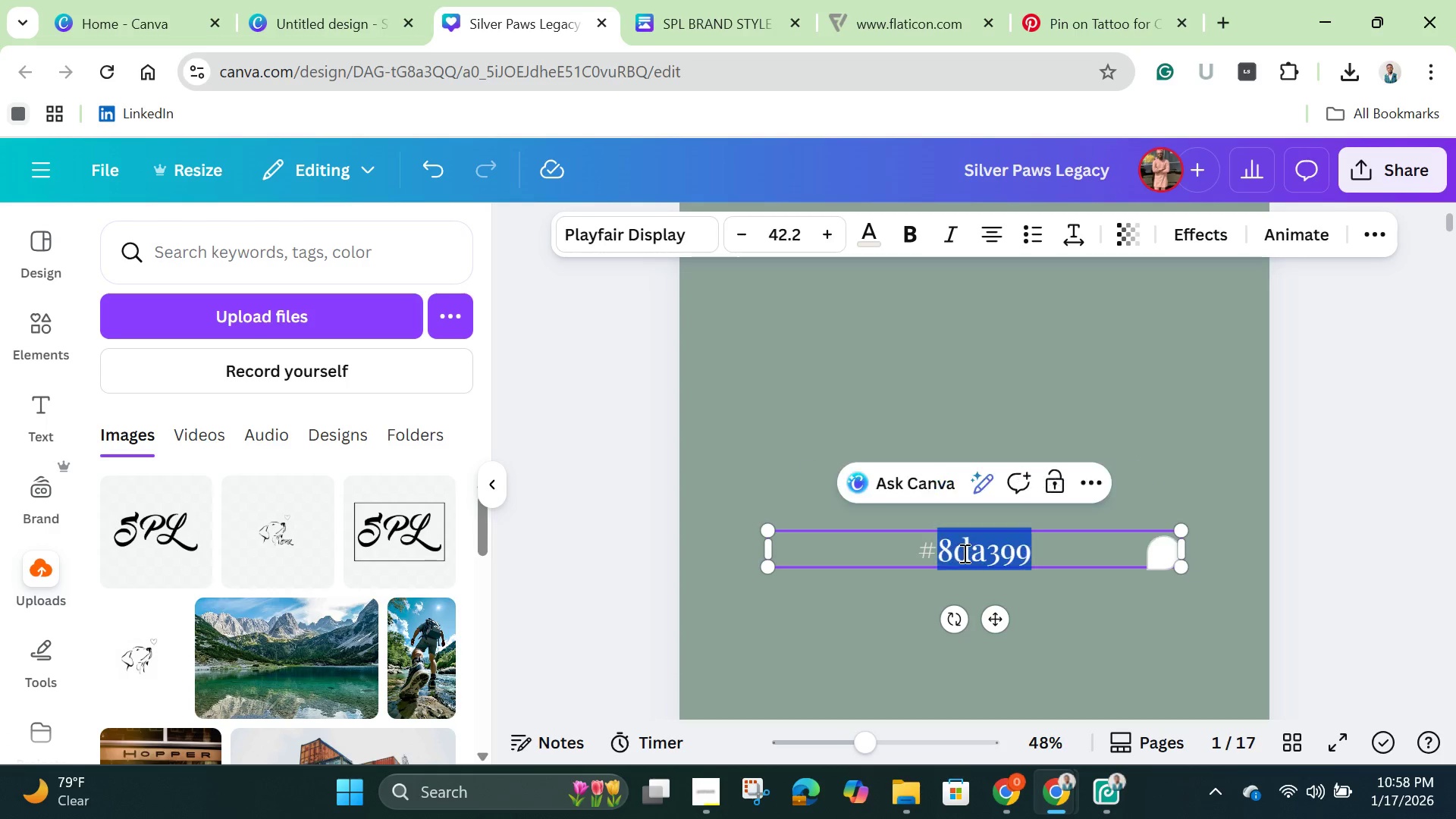 
double_click([963, 553])
 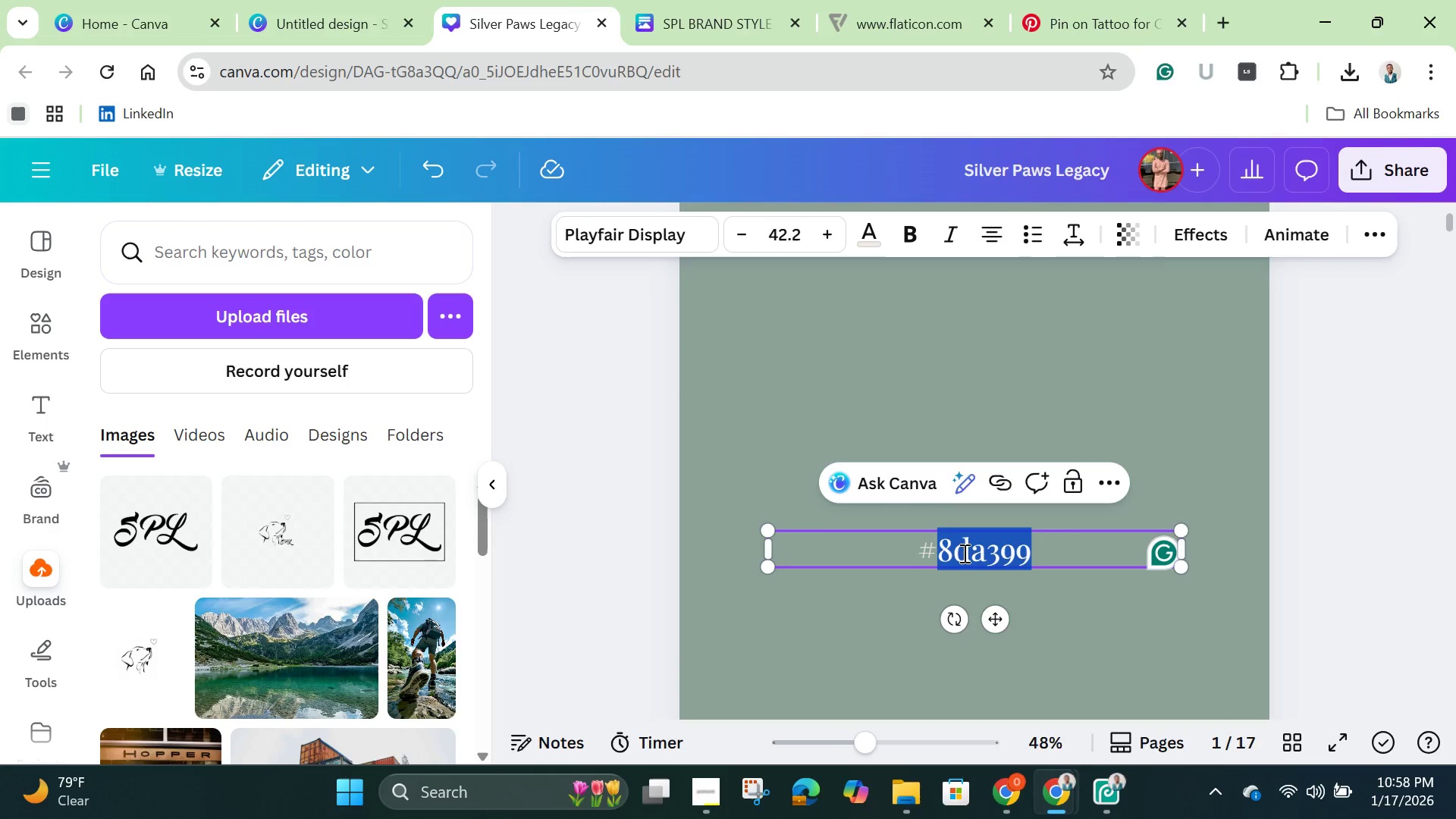 
right_click([963, 553])
 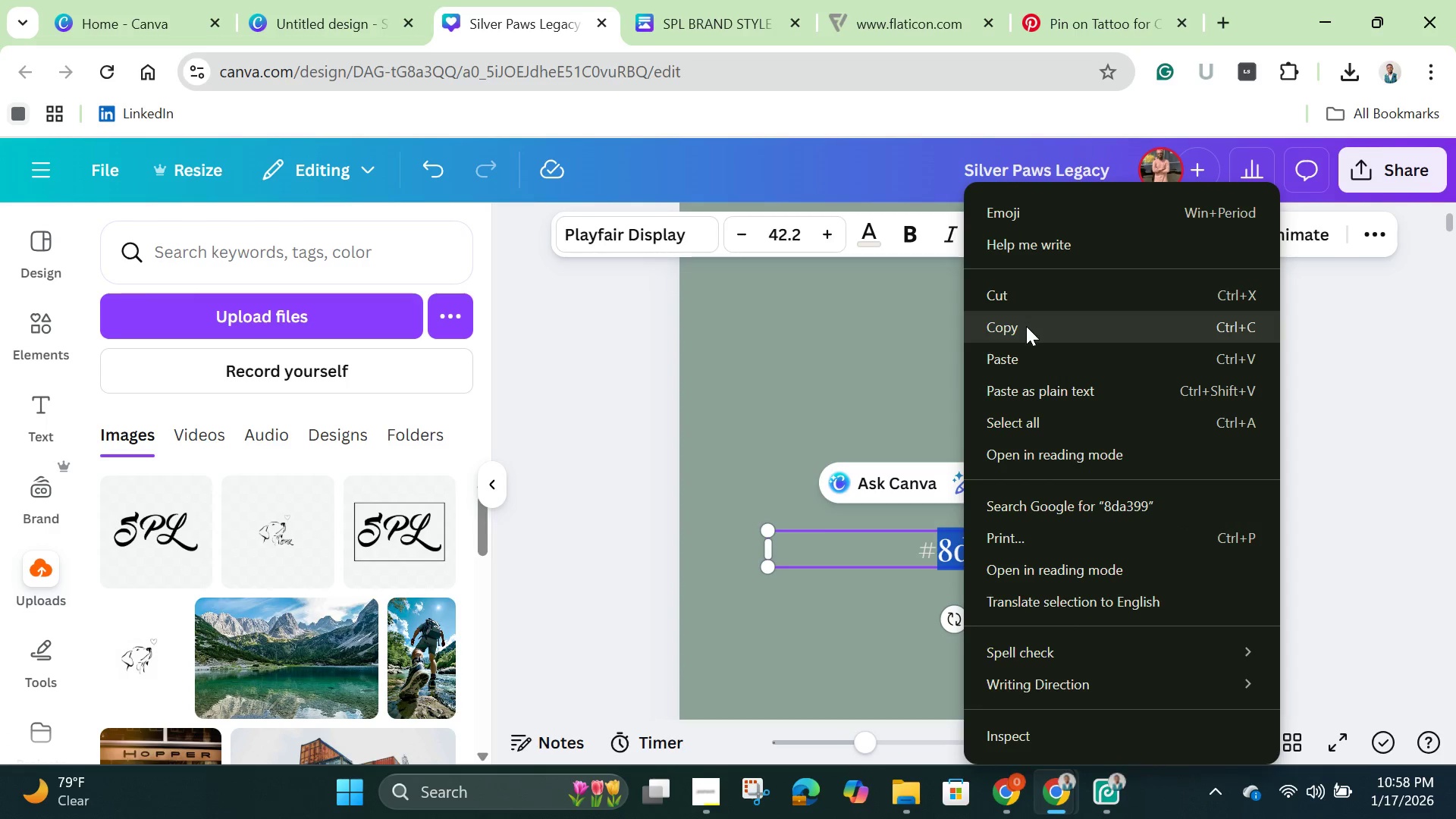 
left_click([1026, 326])
 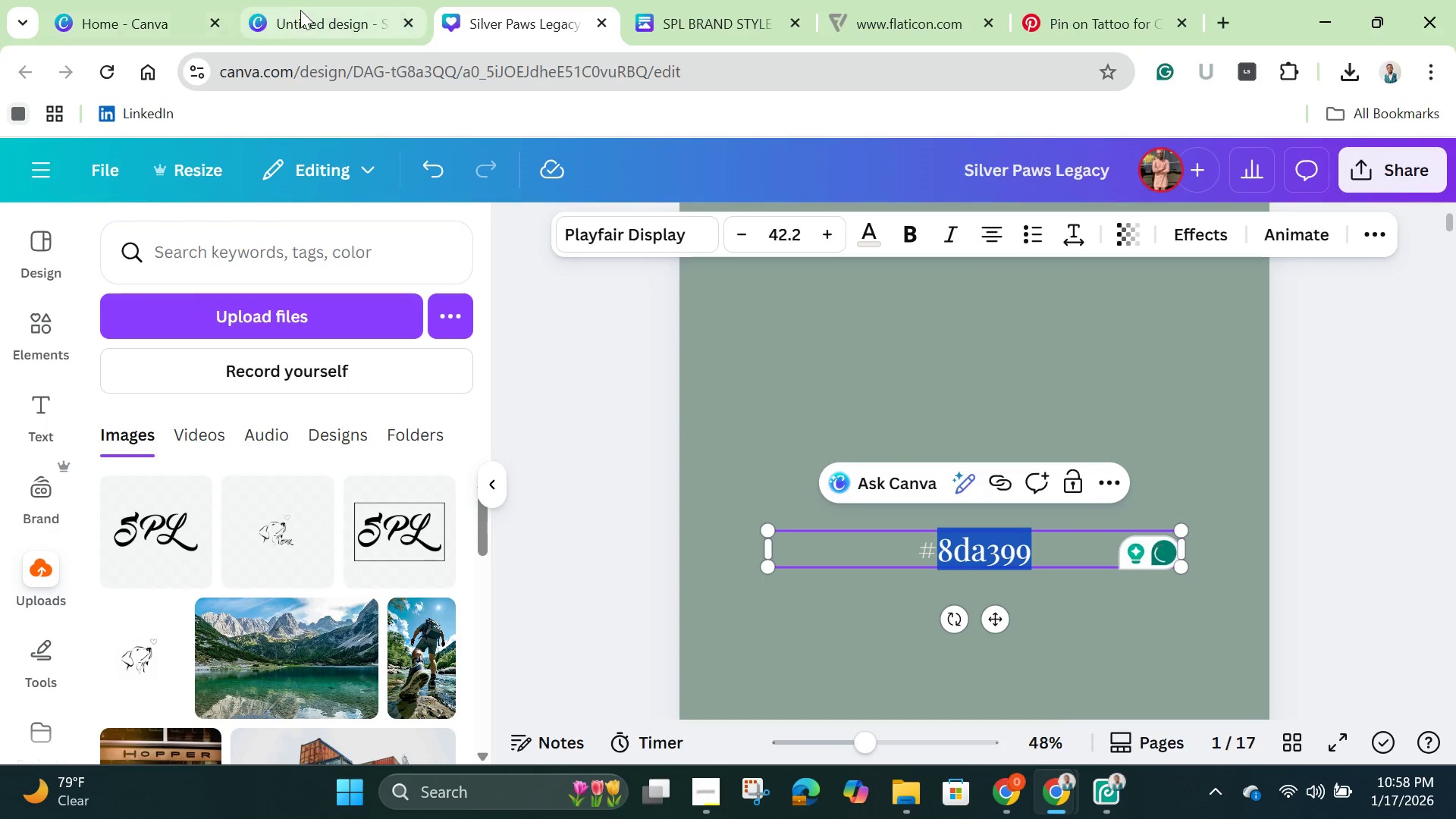 
left_click([302, 10])
 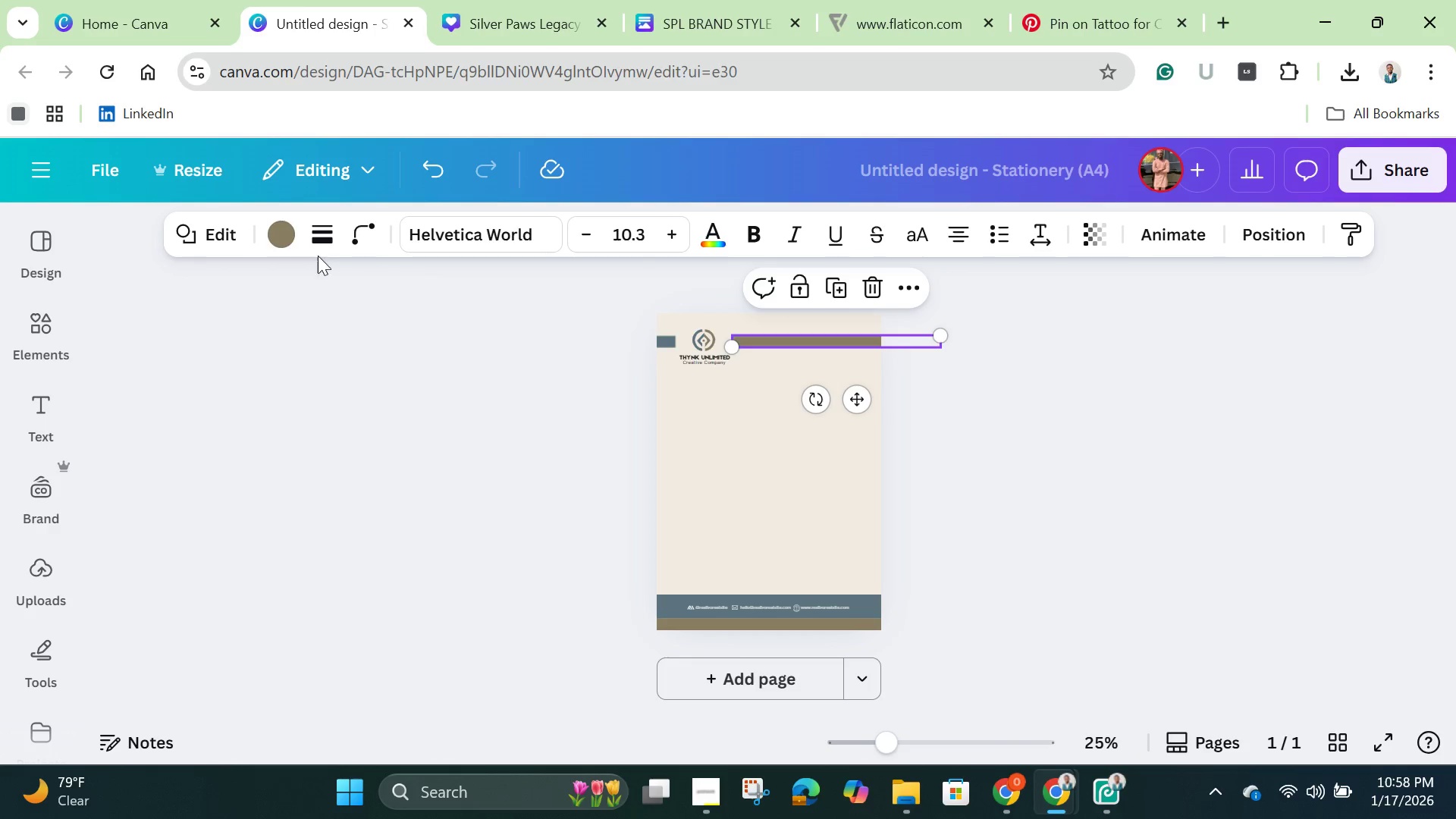 
left_click([280, 234])
 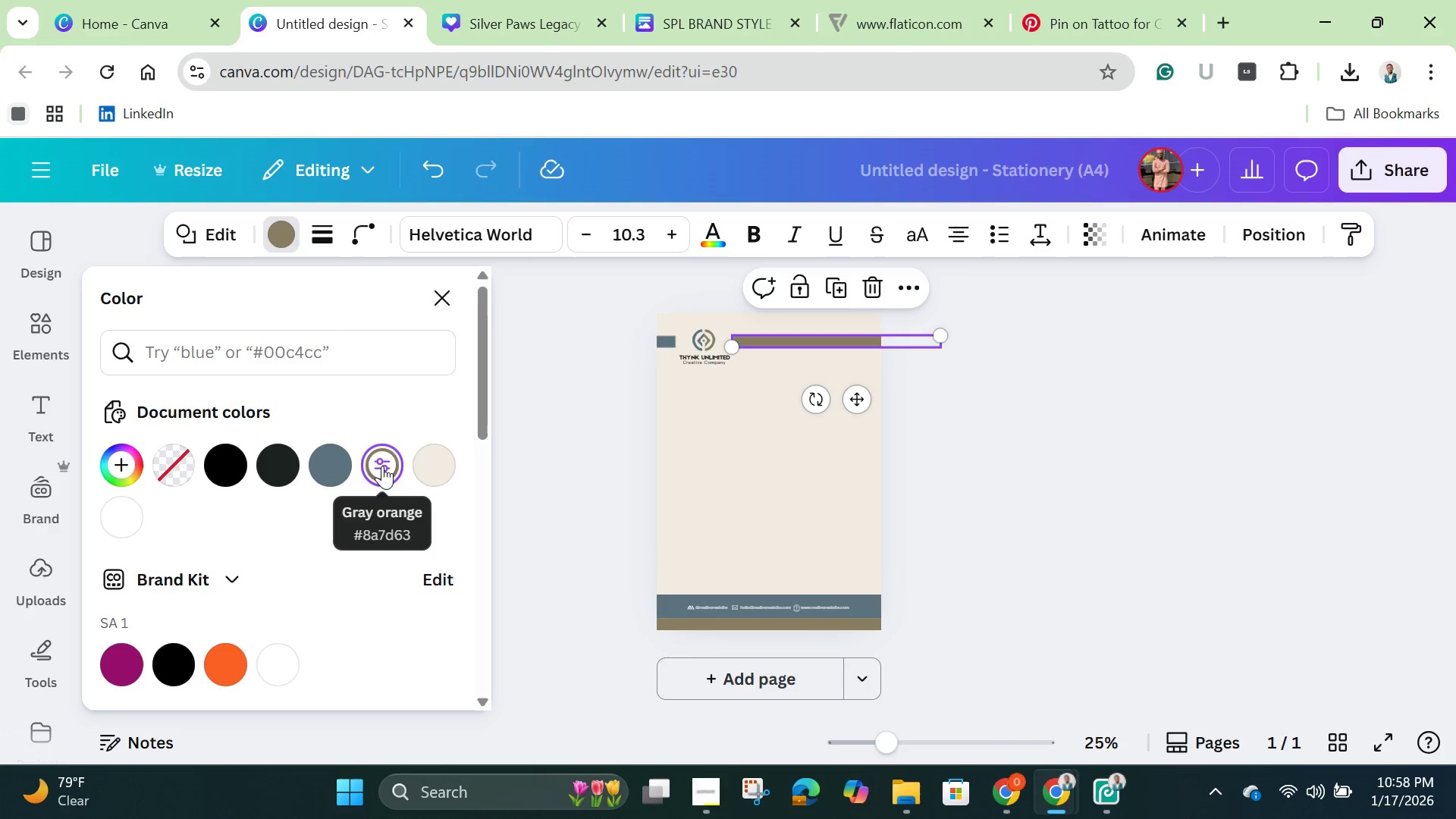 
double_click([382, 466])
 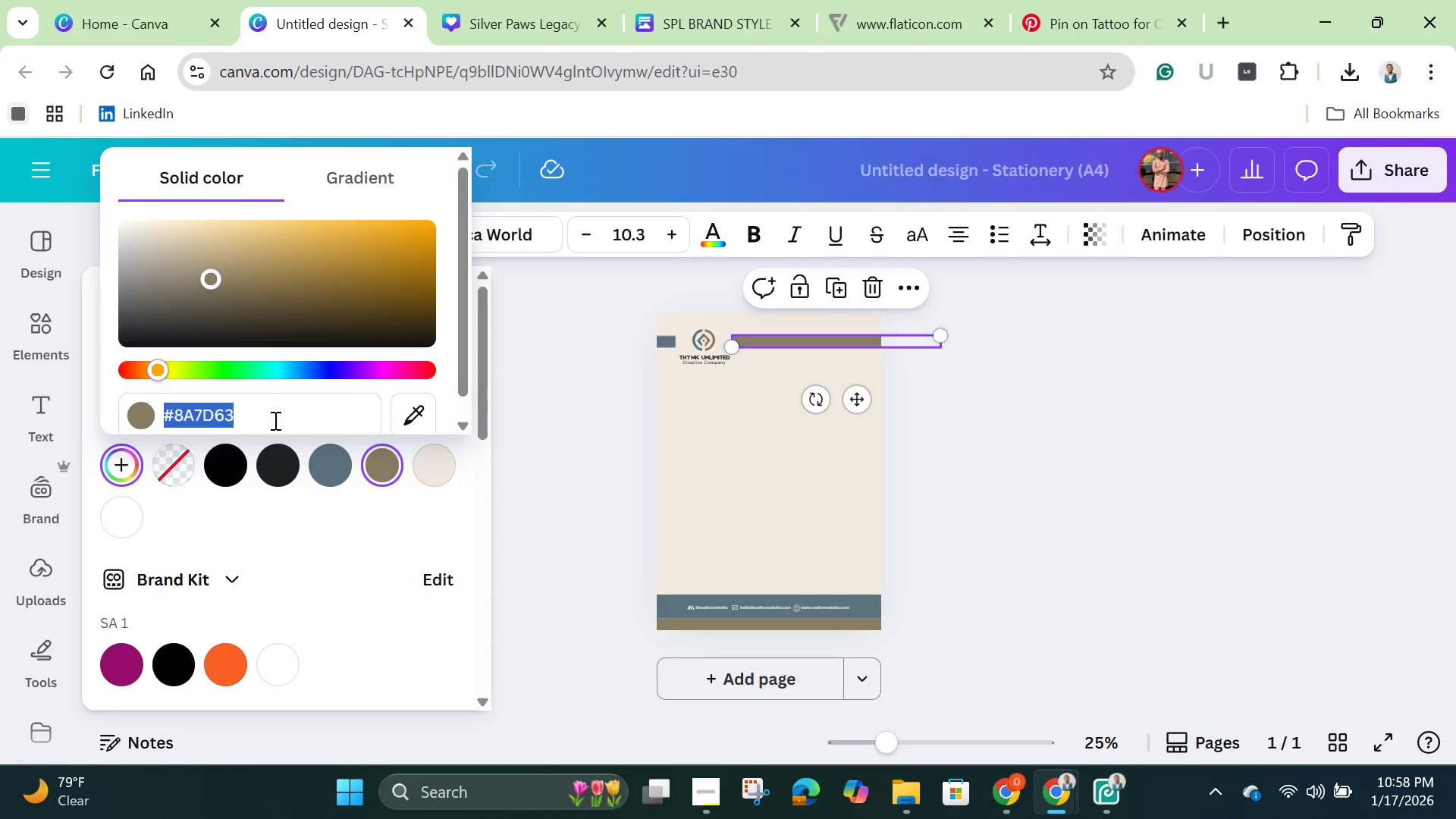 
key(Backspace)
 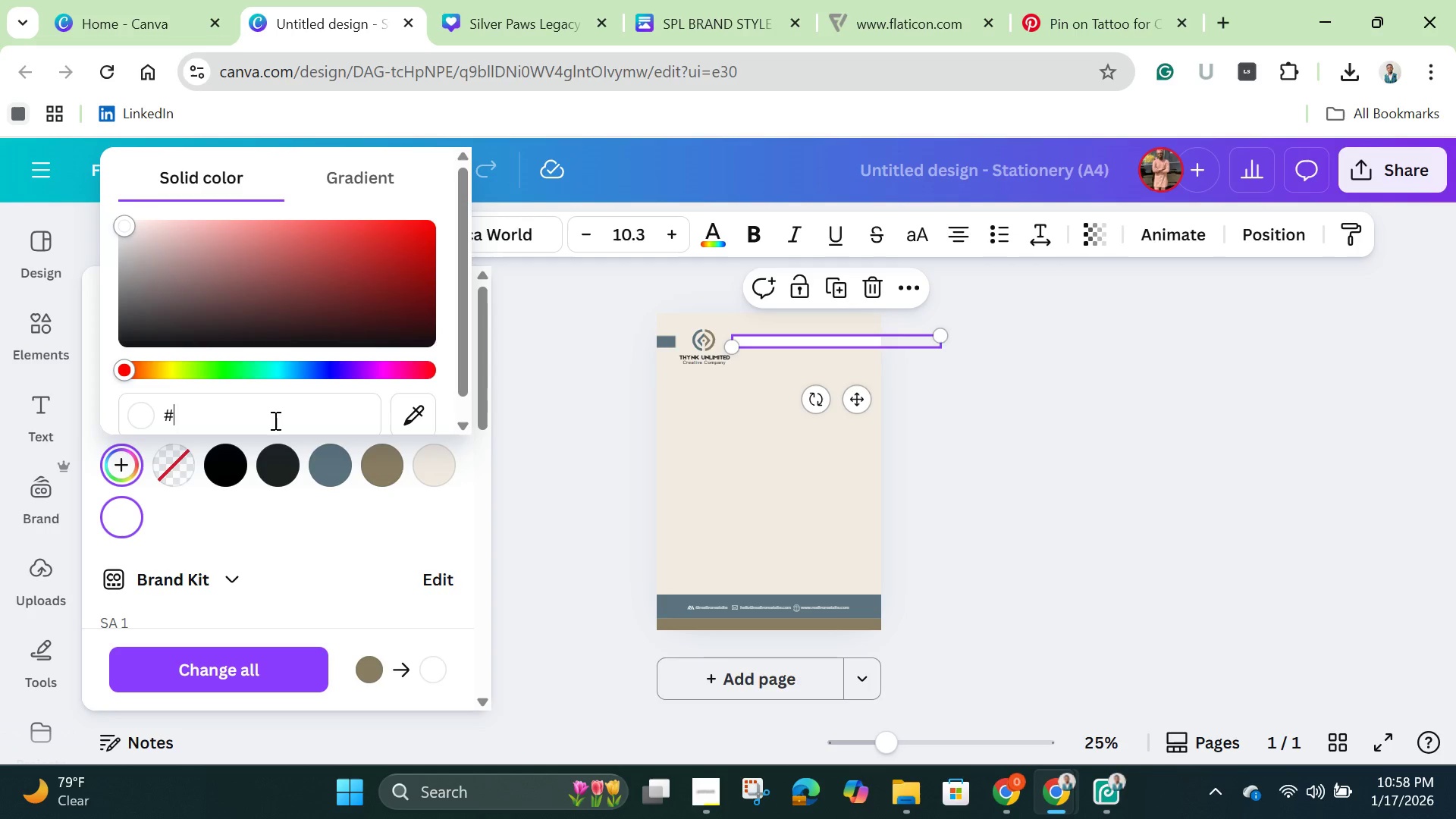 
key(Control+V)
 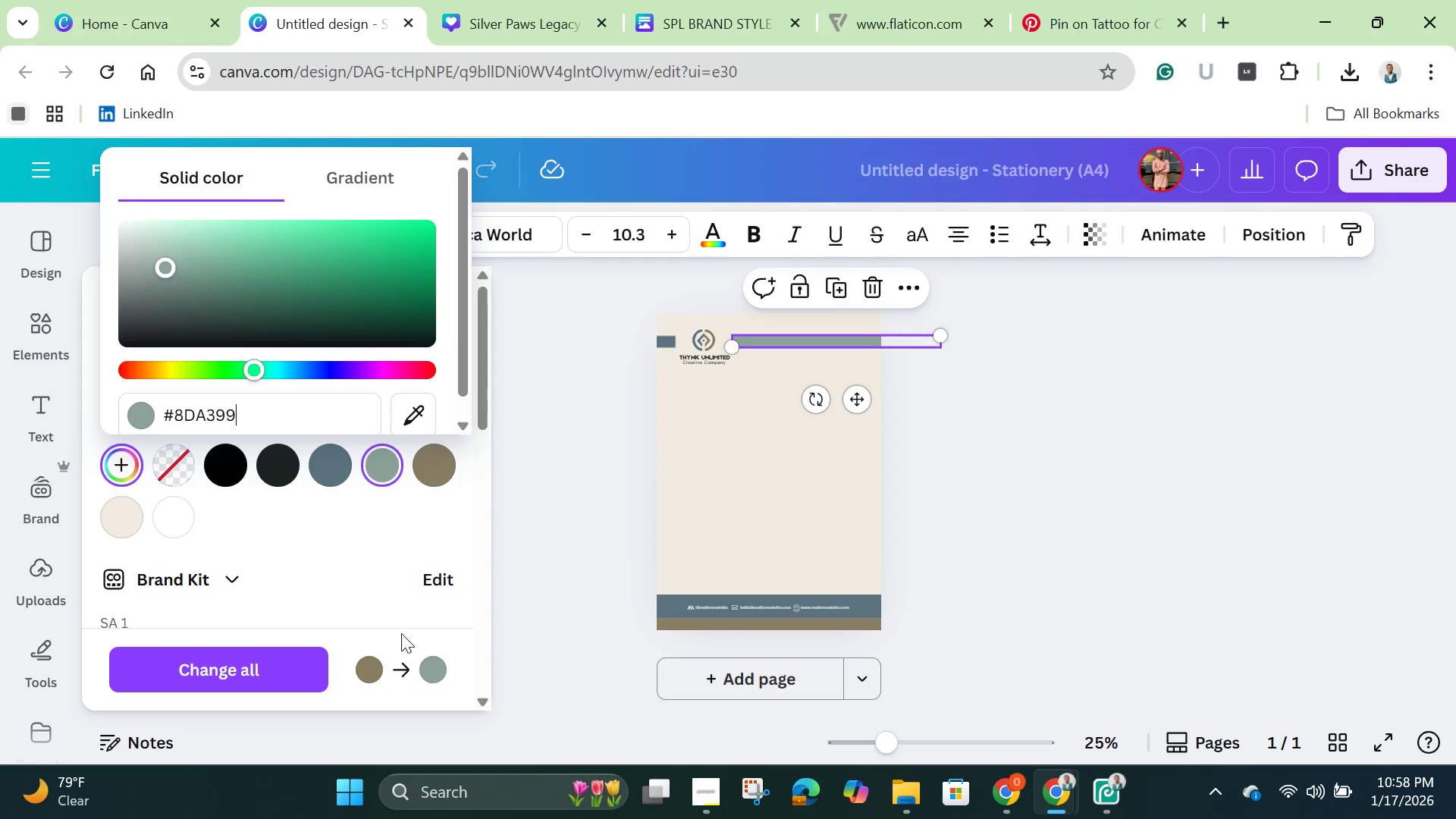 
left_click([274, 674])
 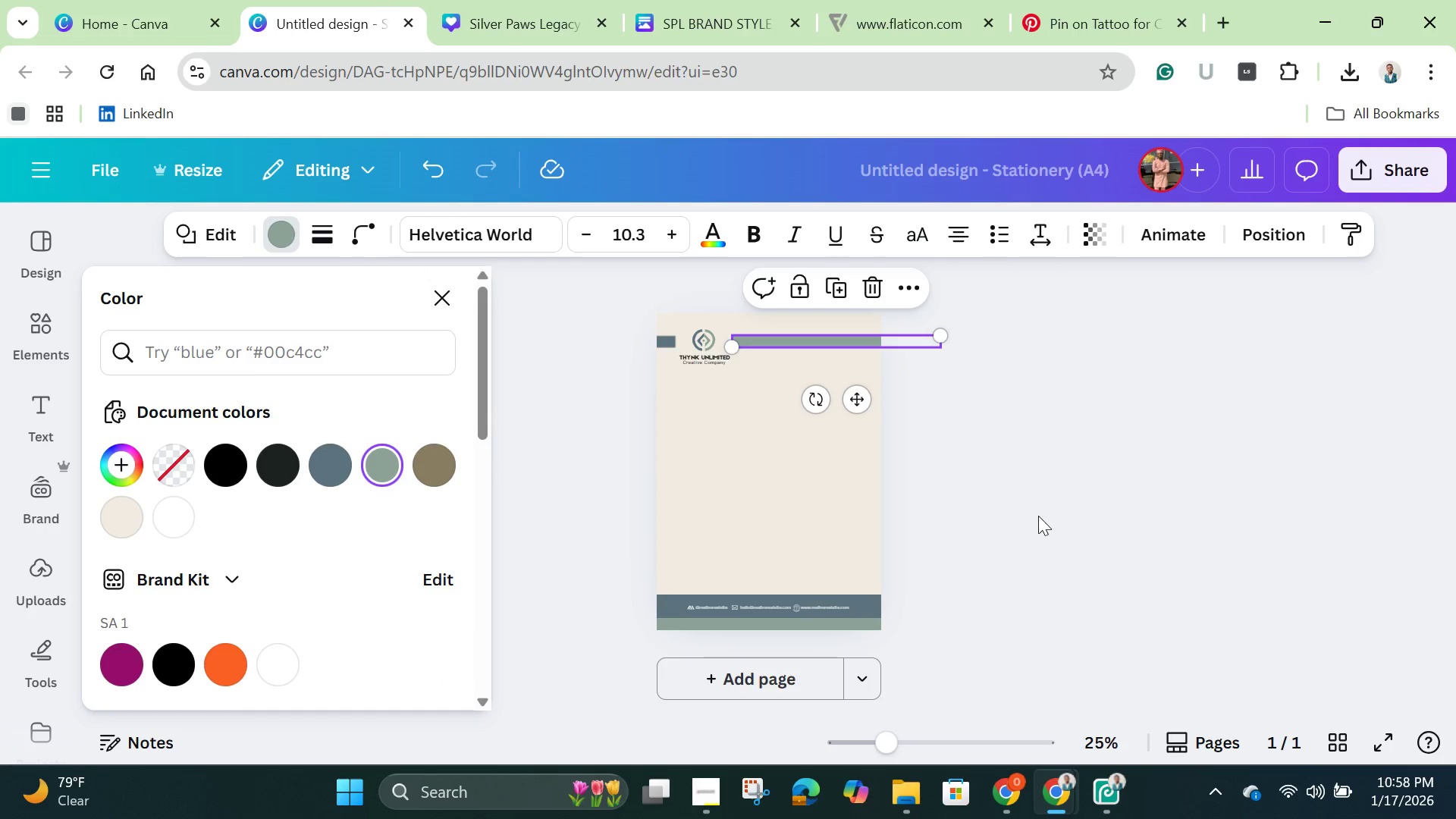 
left_click([1042, 510])
 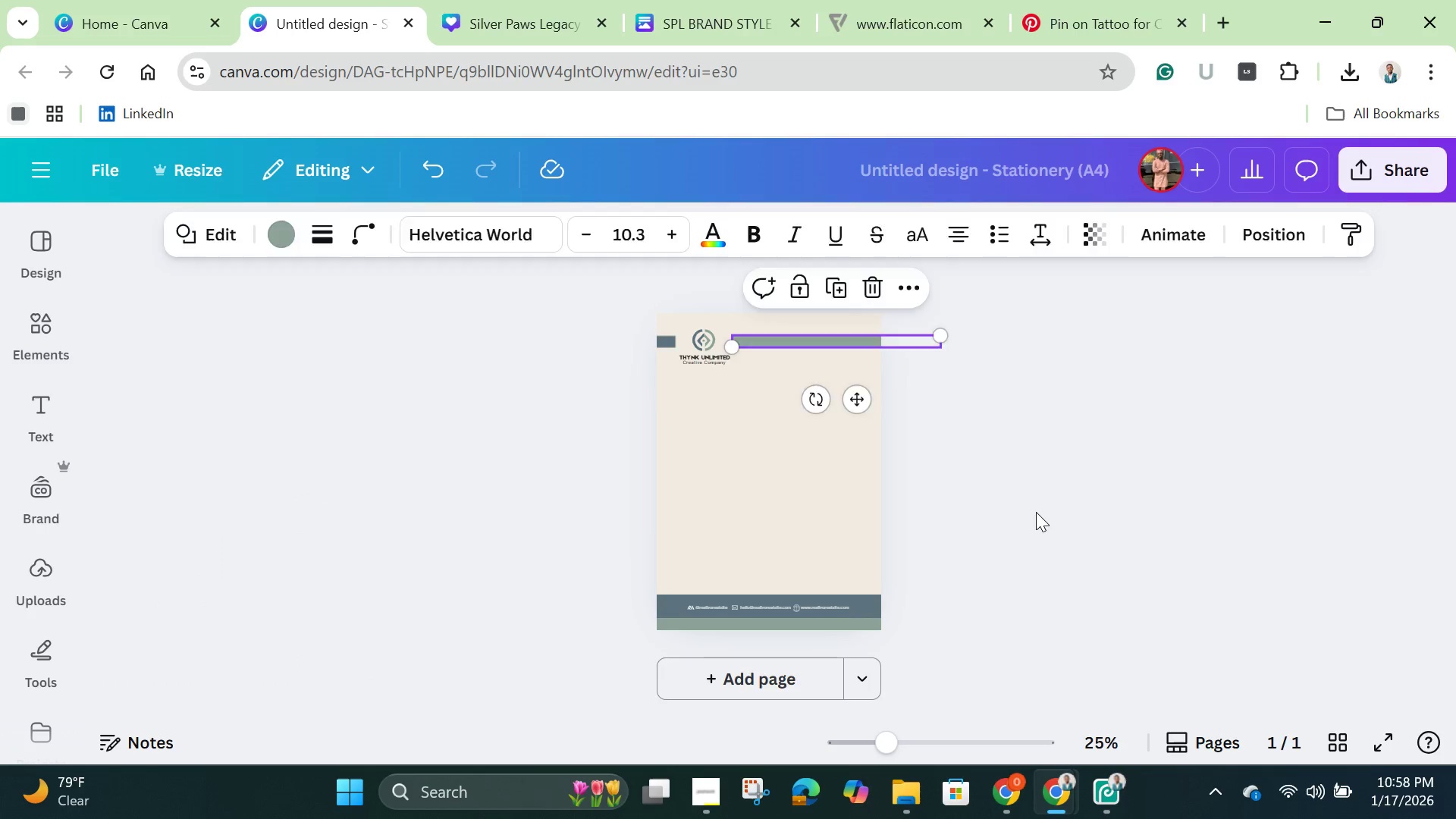 
left_click([1036, 512])
 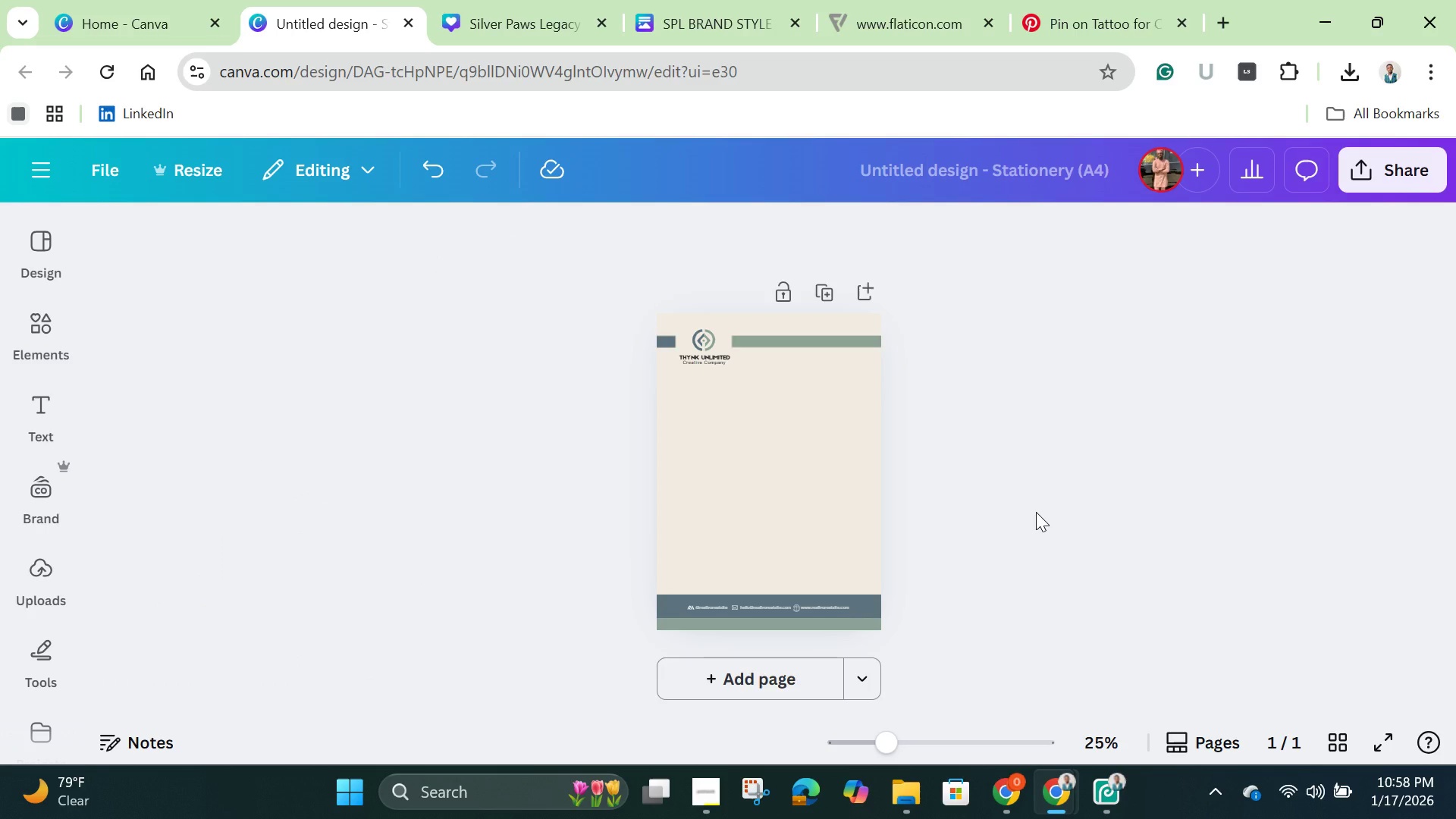 
scroll: coordinate [1036, 512], scroll_direction: down, amount: 1.0
 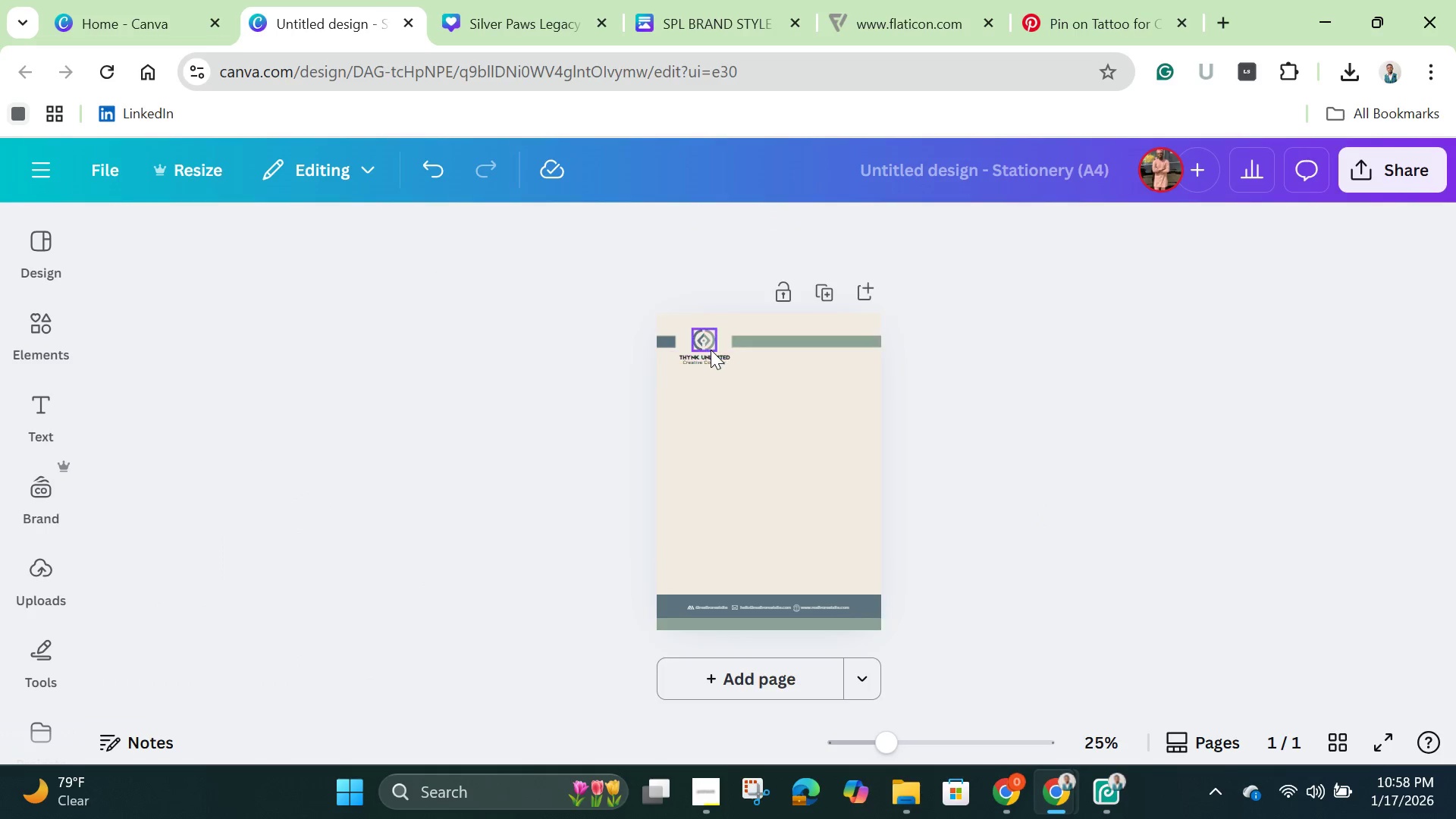 
left_click([711, 350])
 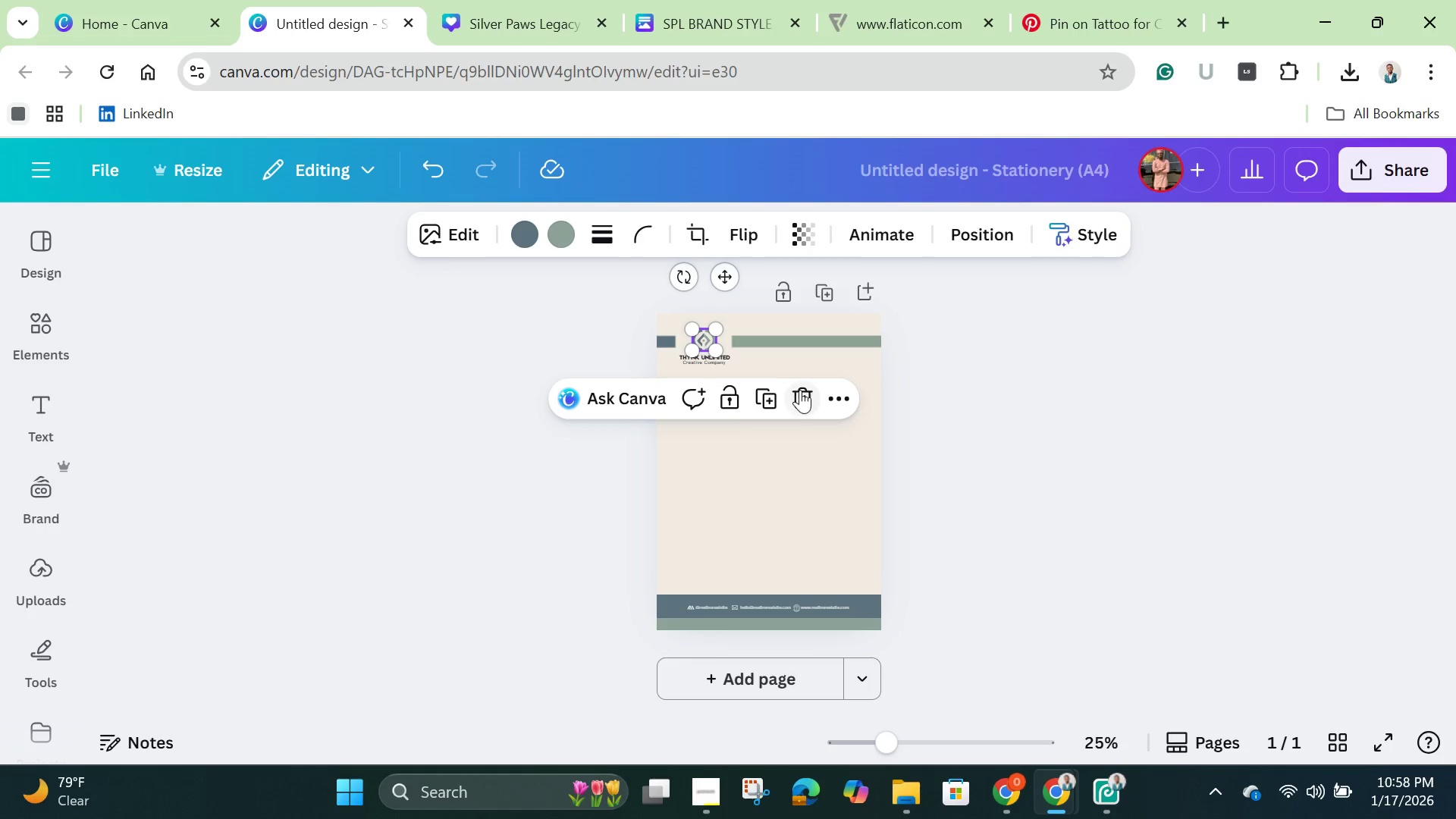 
left_click([799, 396])
 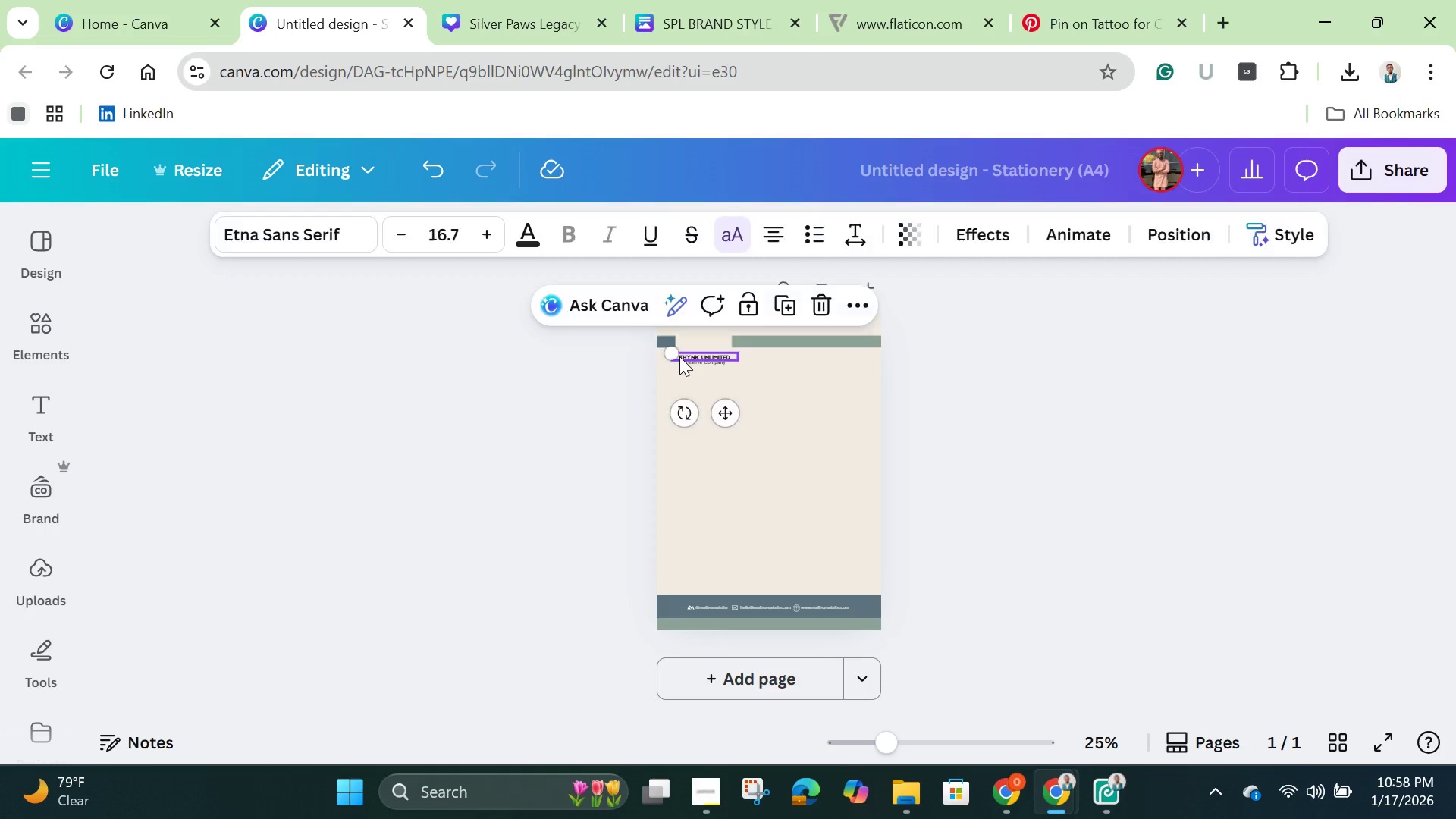 
left_click([679, 356])
 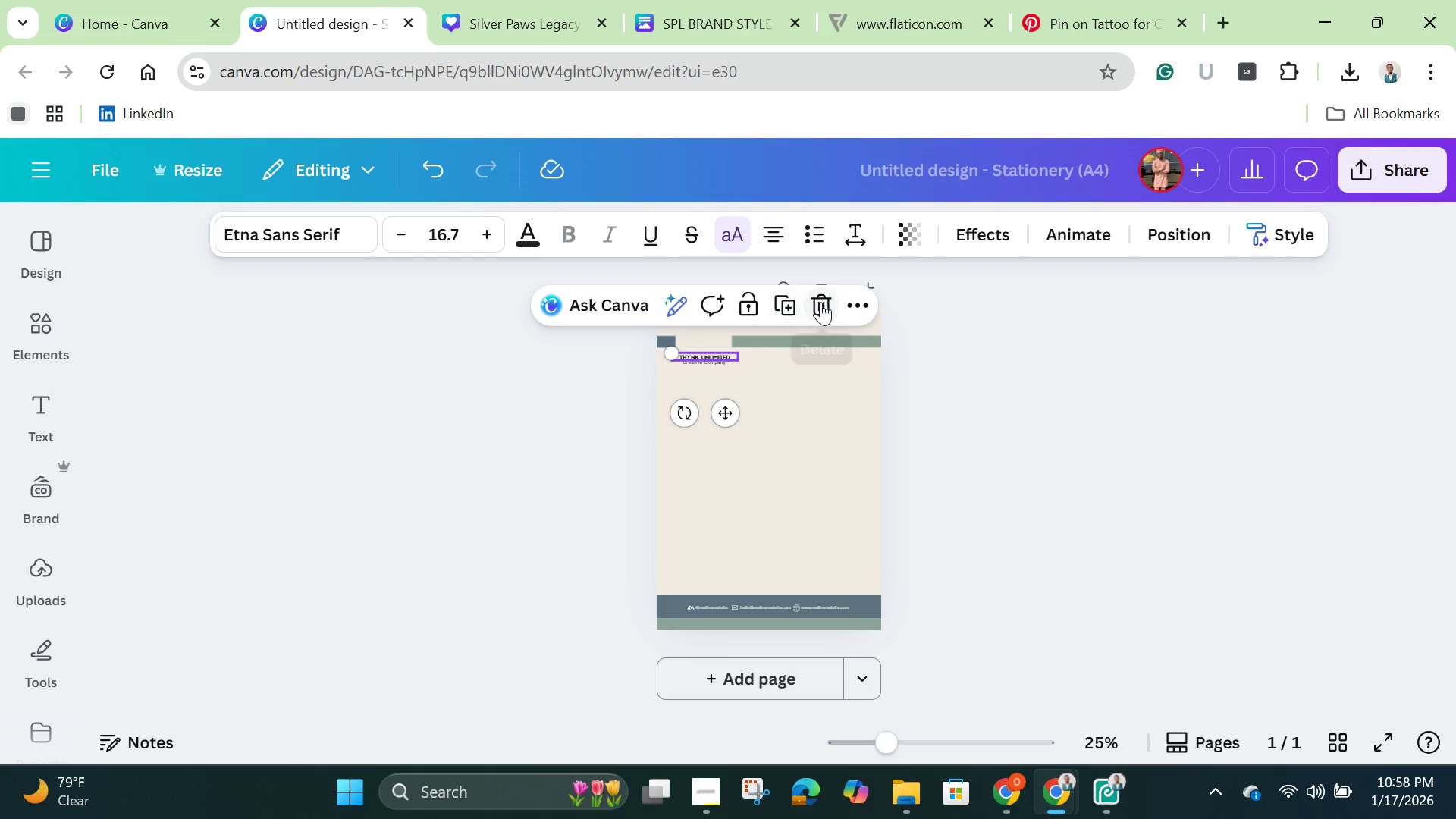 
left_click([824, 302])
 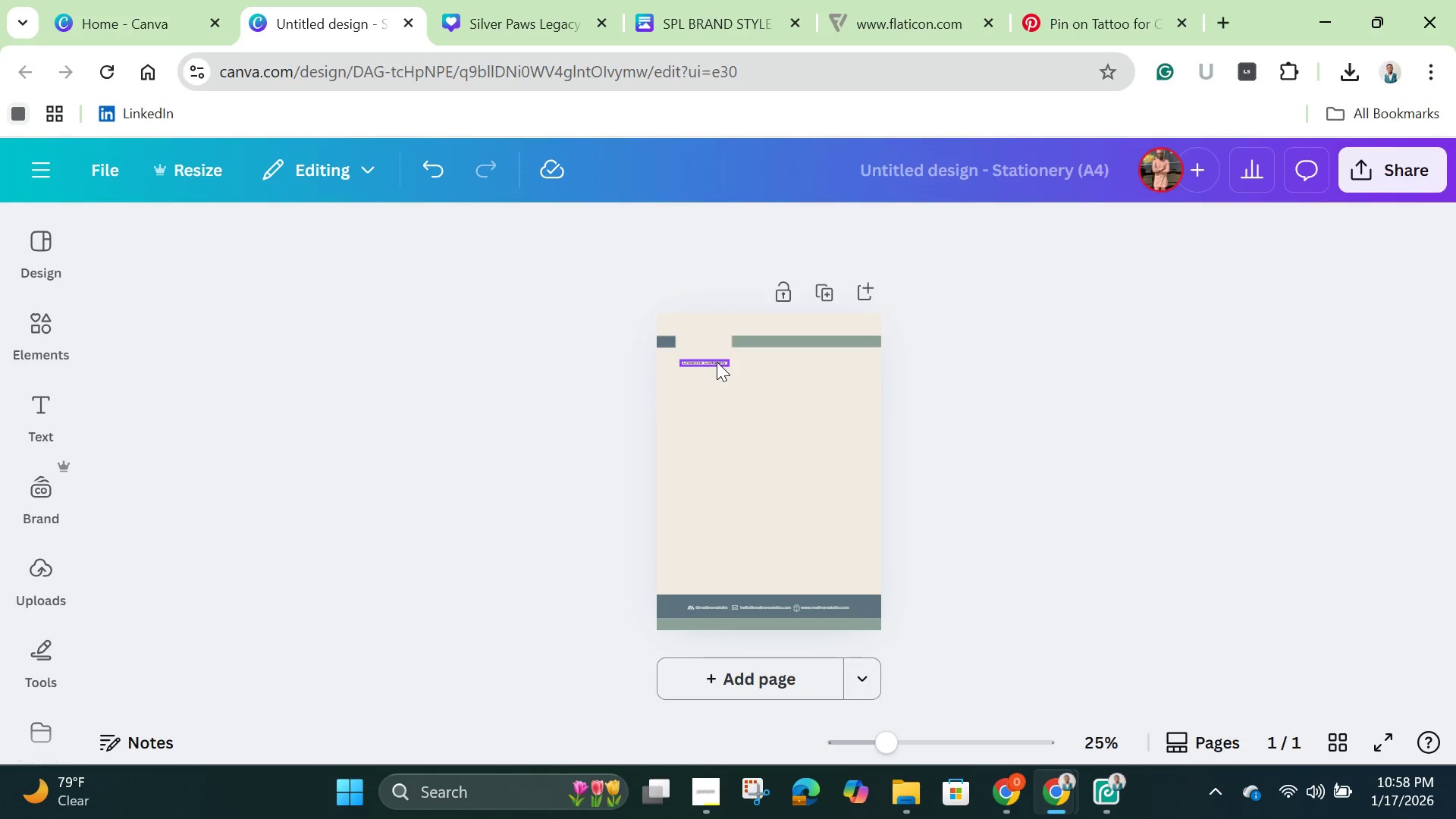 
left_click([717, 362])
 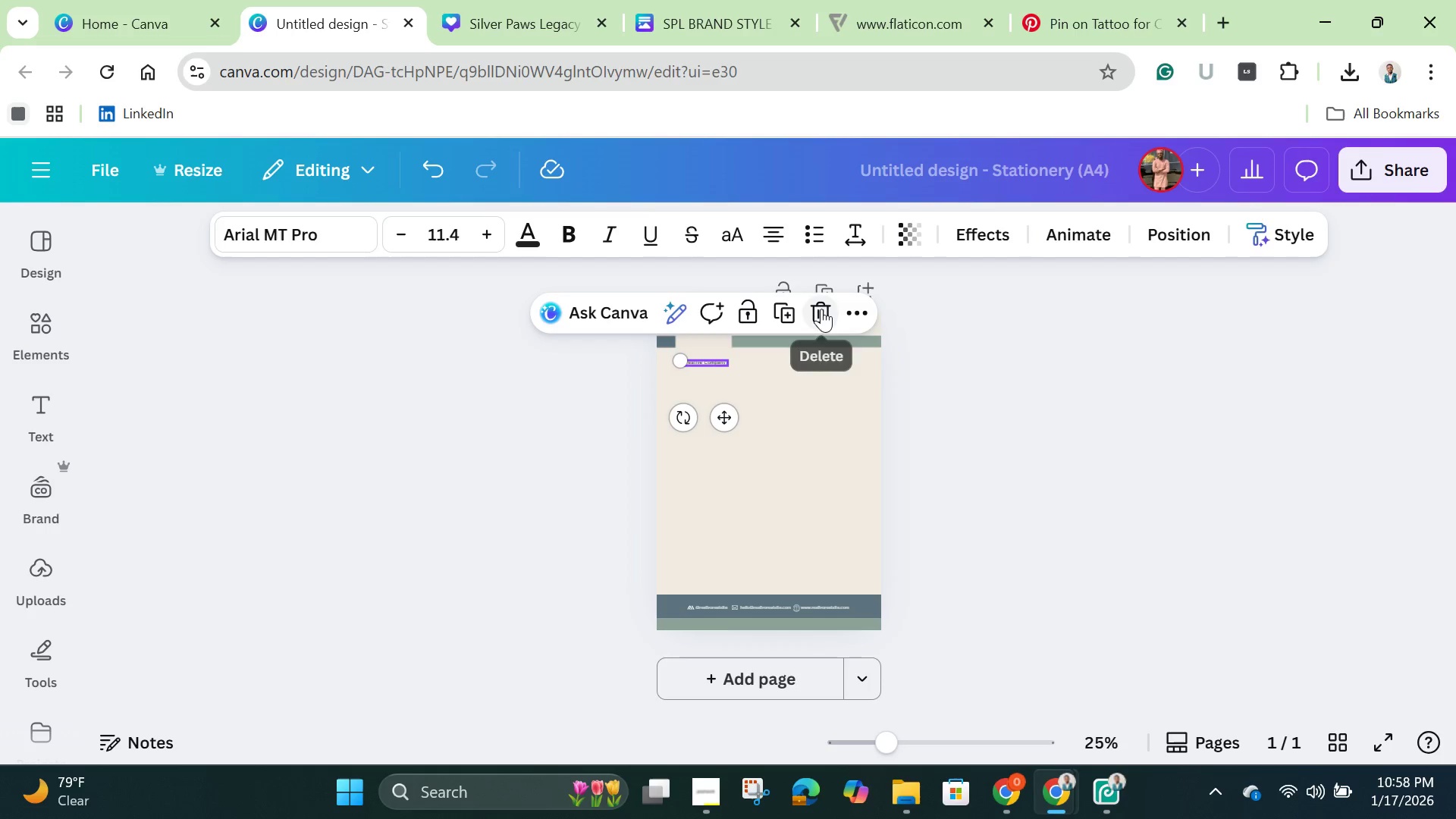 
left_click([821, 309])
 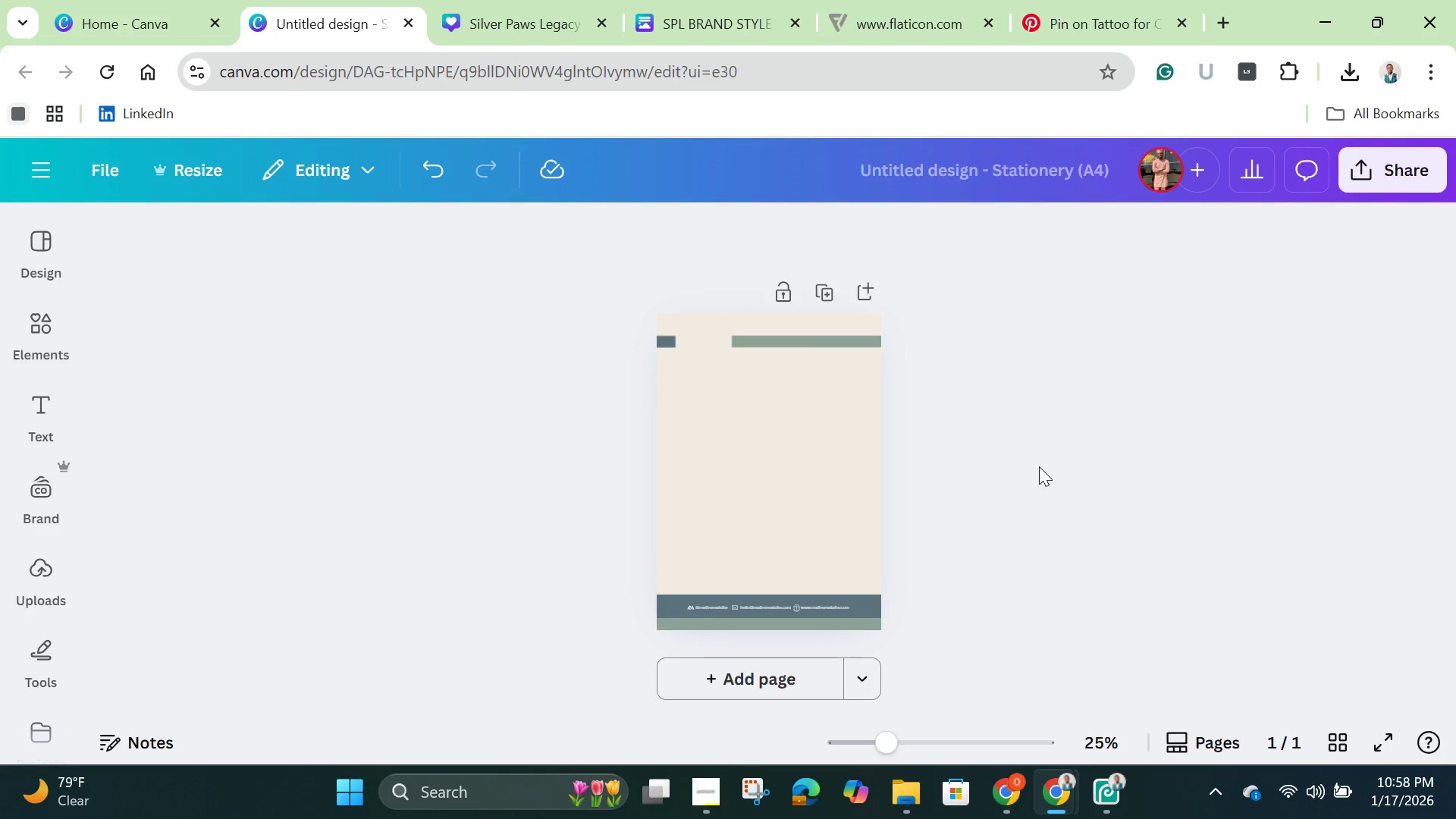 
left_click([1041, 468])
 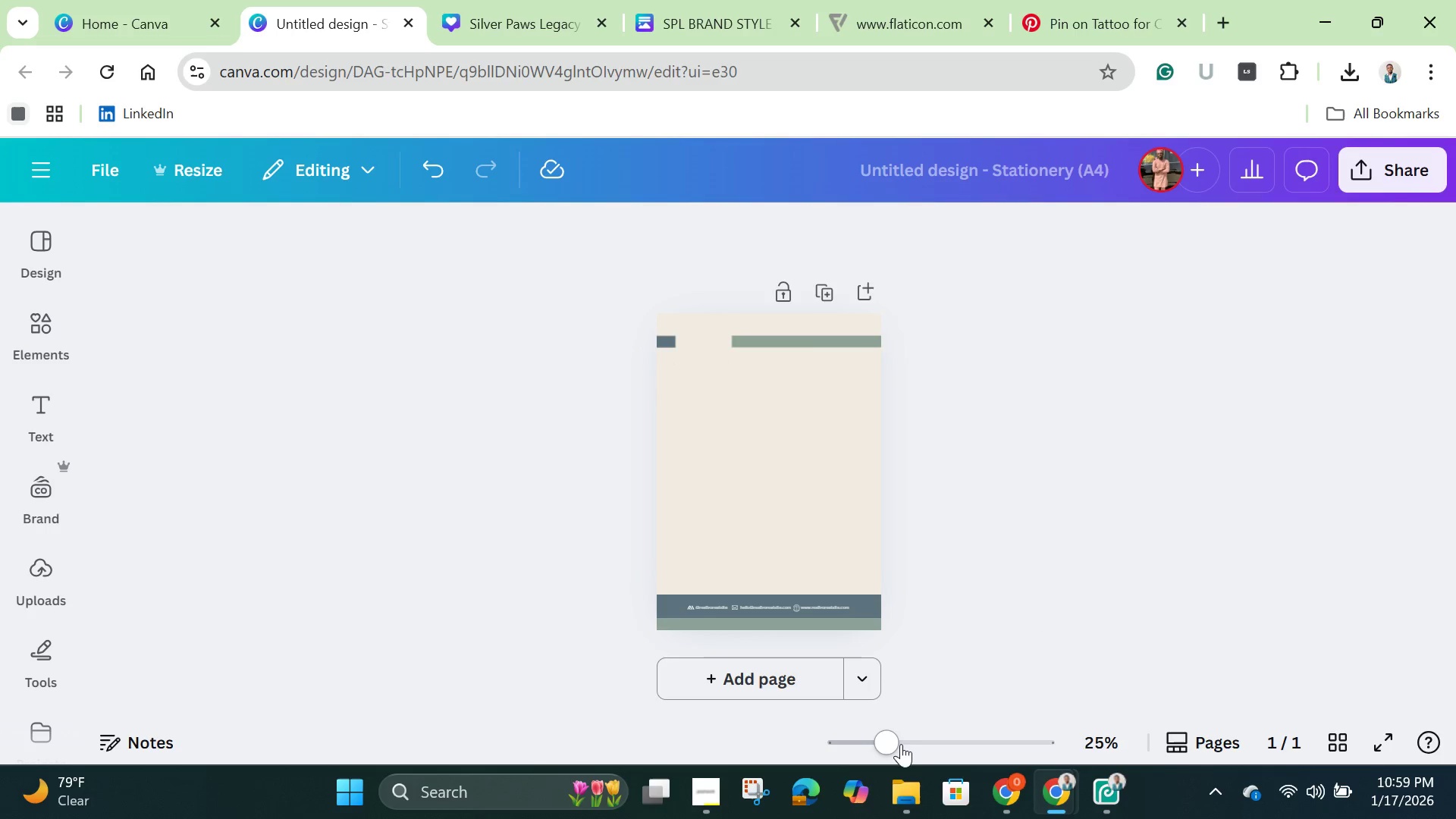 
left_click_drag(start_coordinate=[892, 740], to_coordinate=[954, 756])
 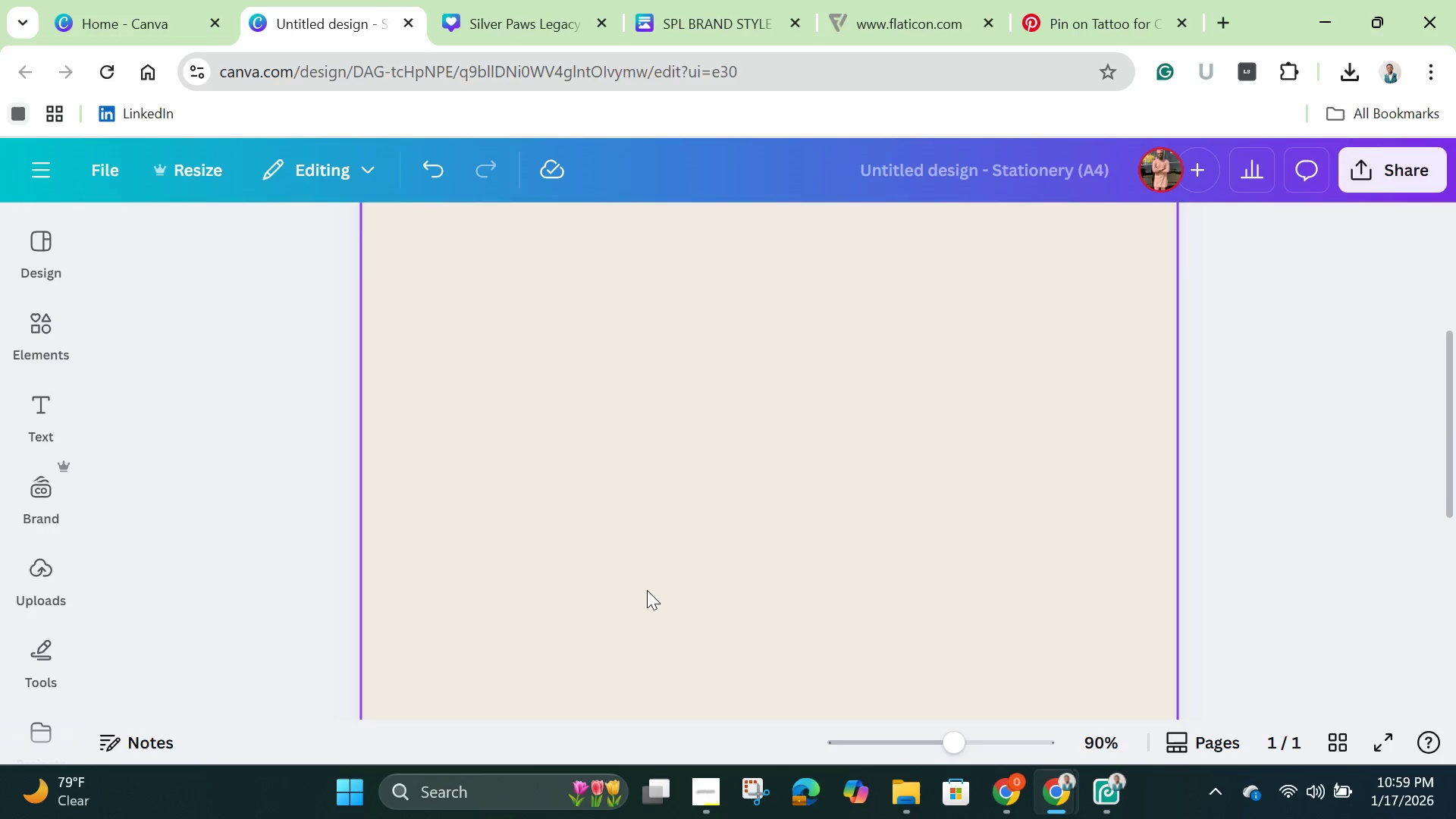 
scroll: coordinate [632, 562], scroll_direction: up, amount: 7.0
 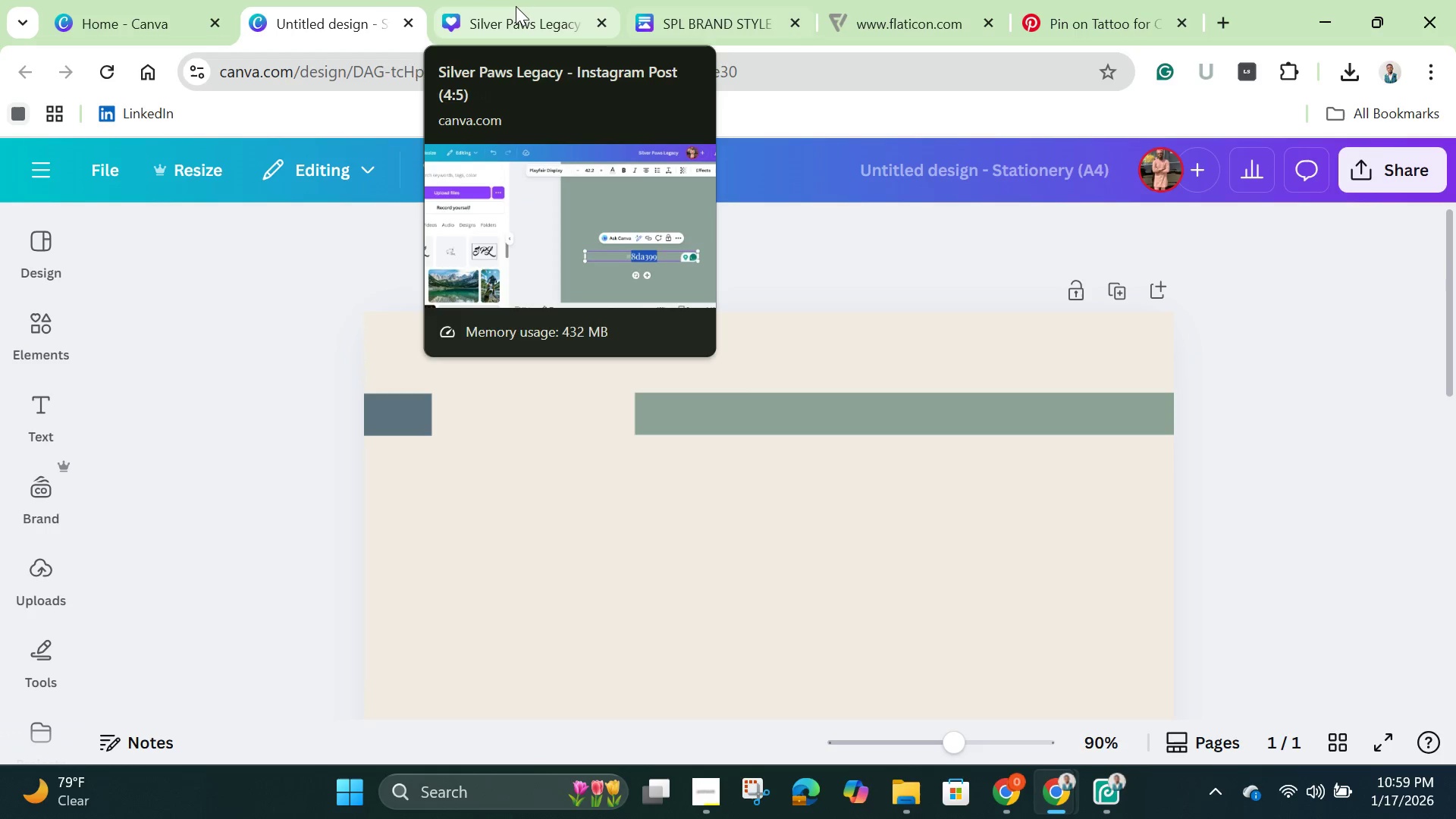 
left_click([508, 24])
 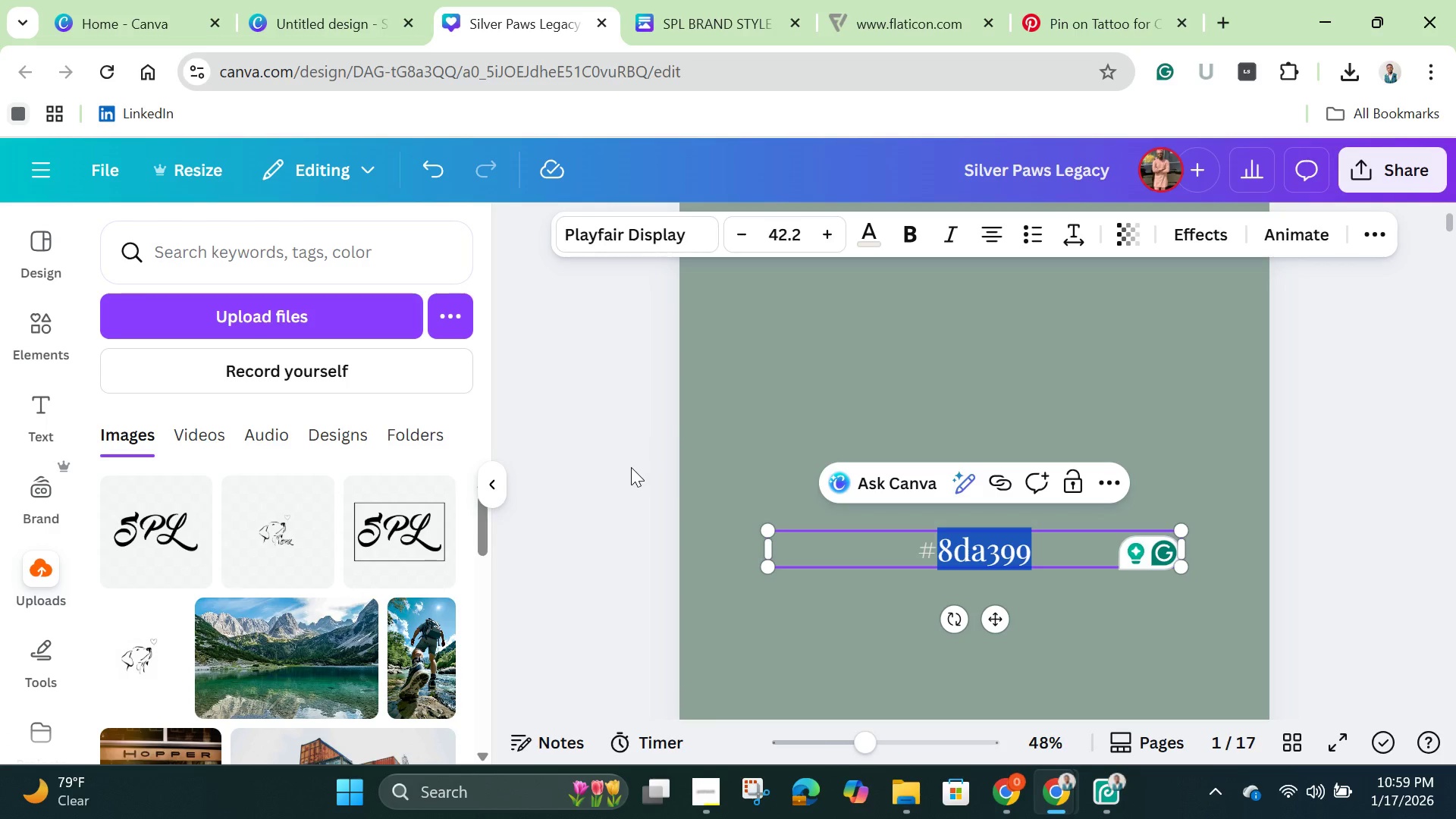 
left_click([629, 467])
 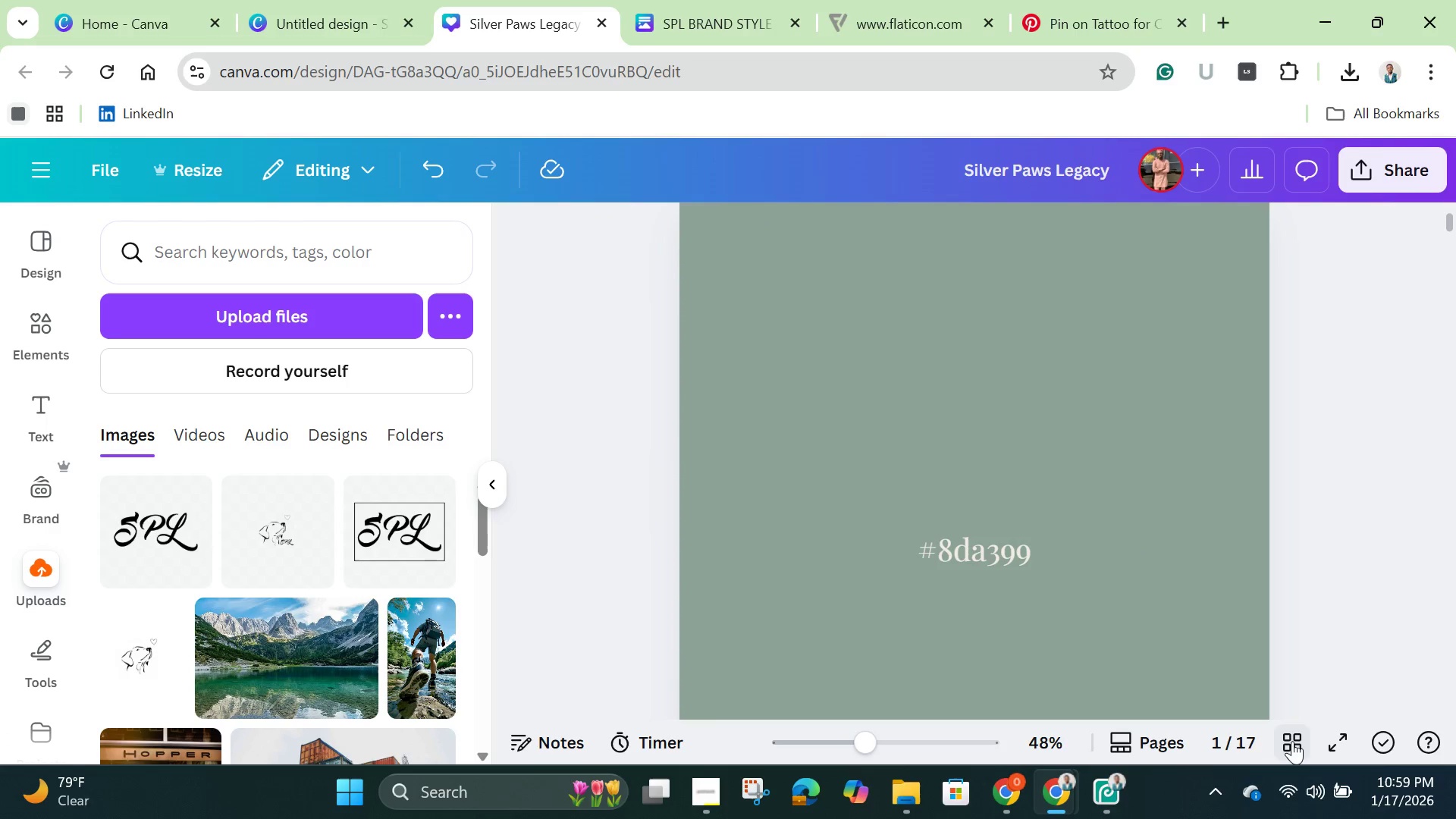 
left_click([1295, 744])
 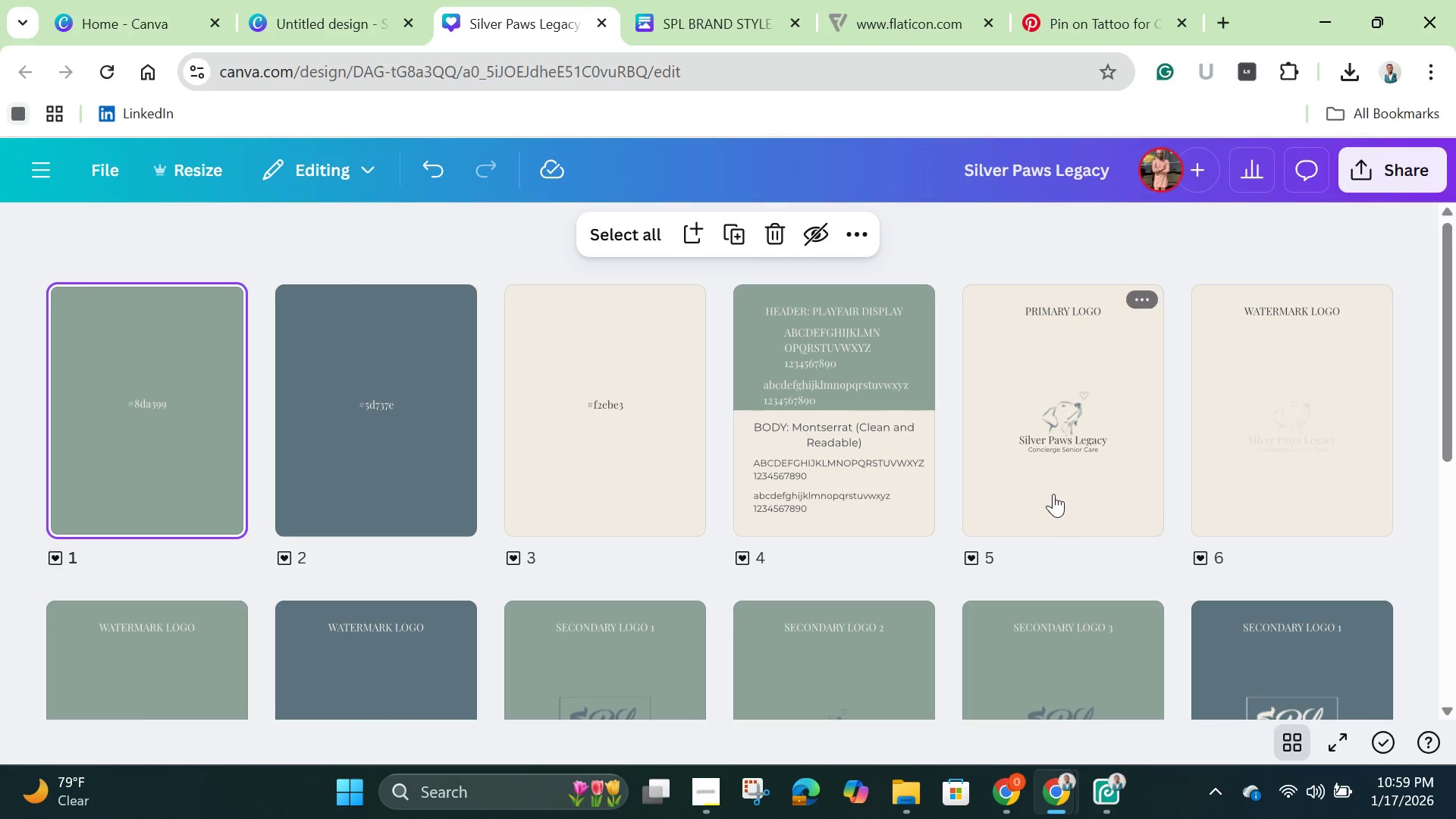 
left_click([1050, 489])
 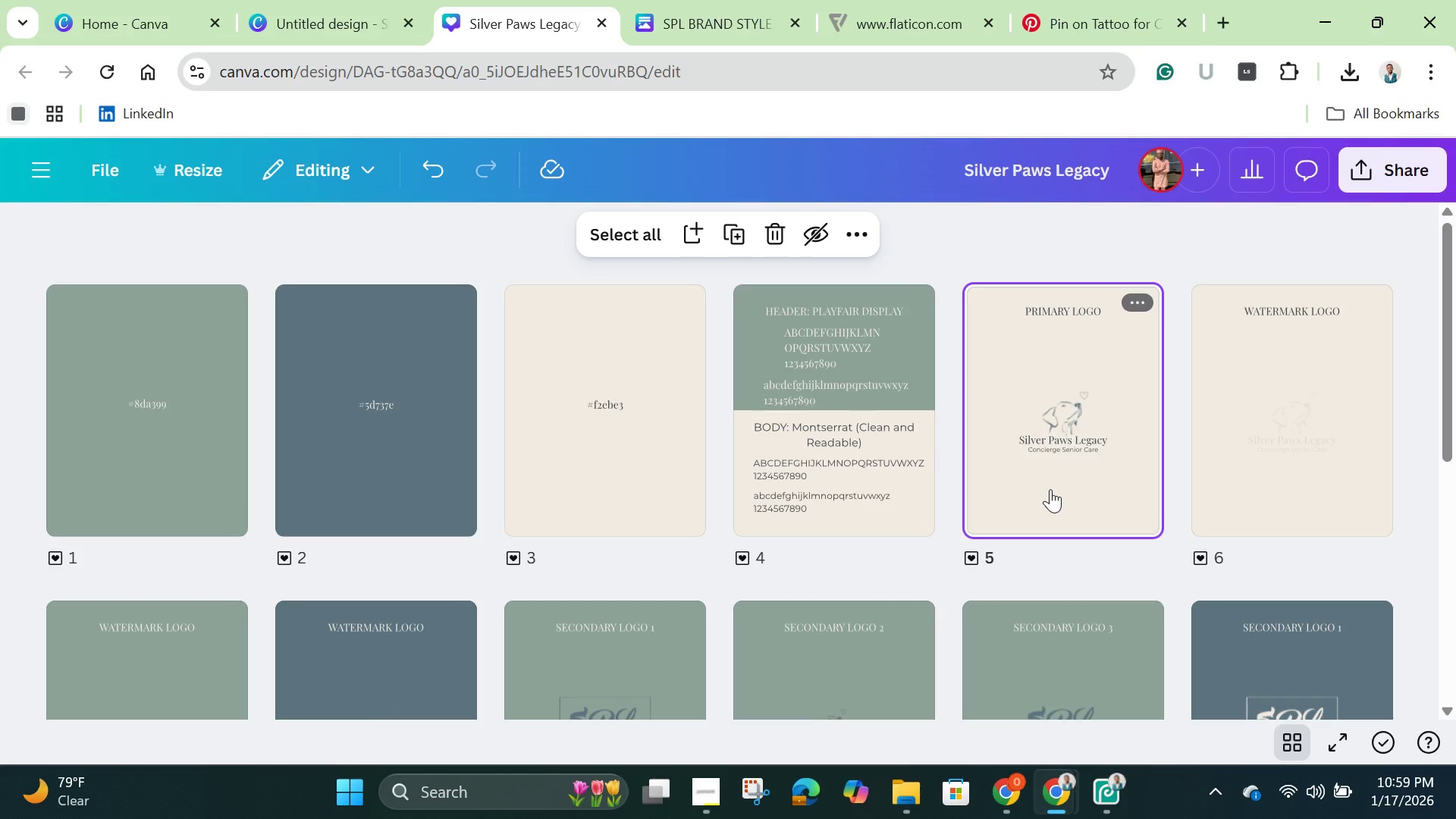 
double_click([1050, 489])
 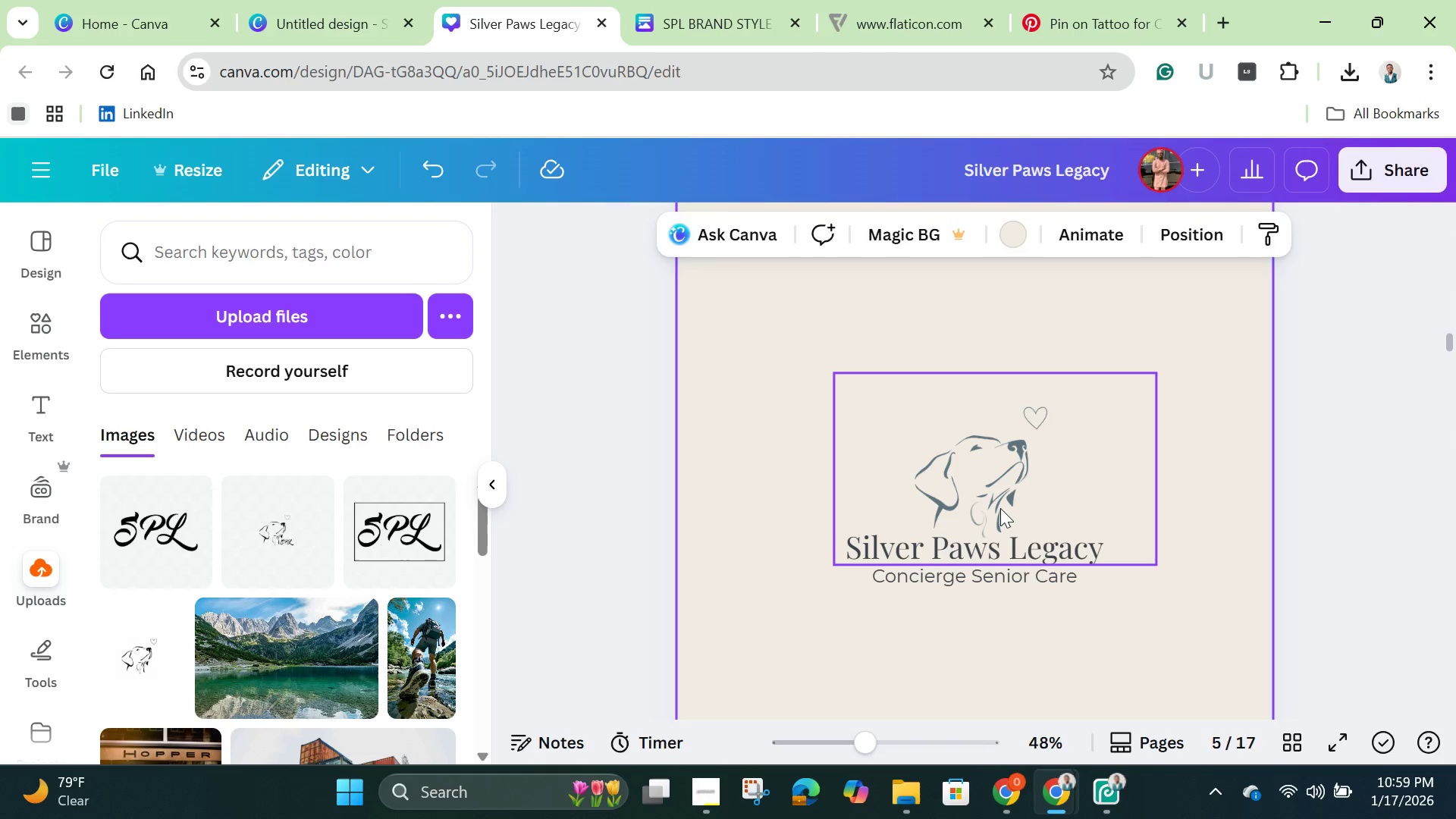 
left_click([1000, 508])
 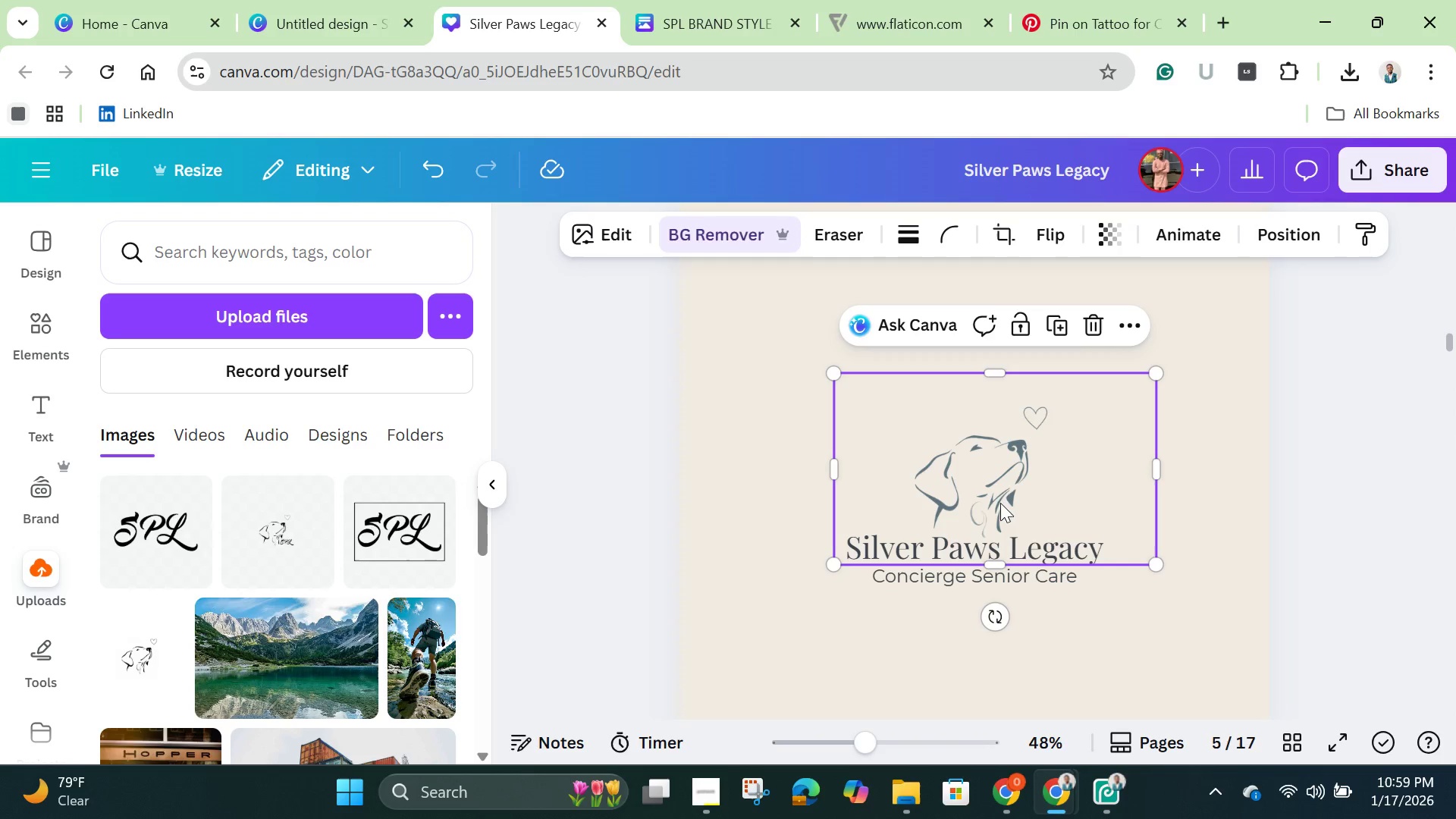 
left_click([1001, 501])
 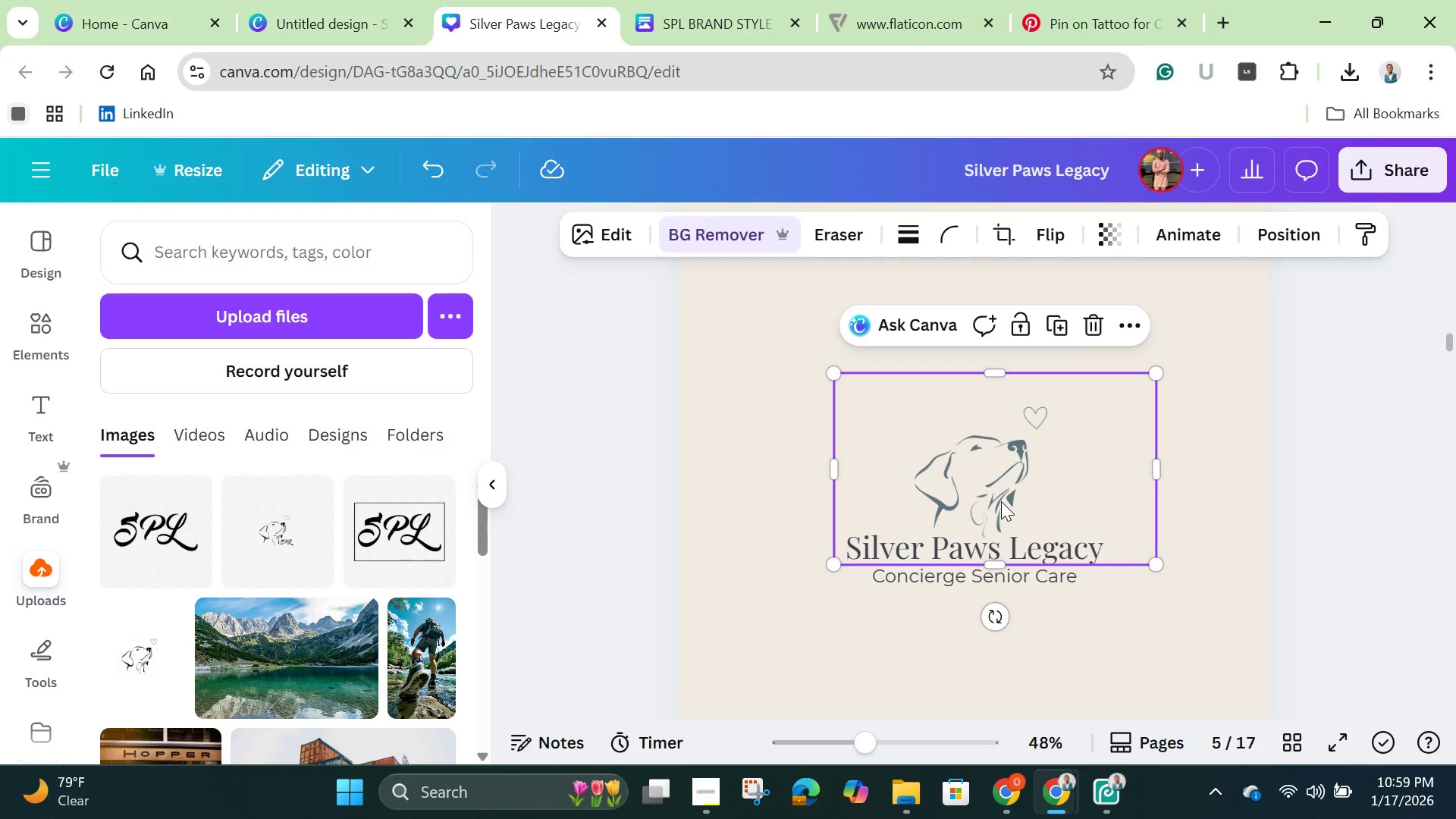 
hold_key(key=ShiftLeft, duration=1.51)
 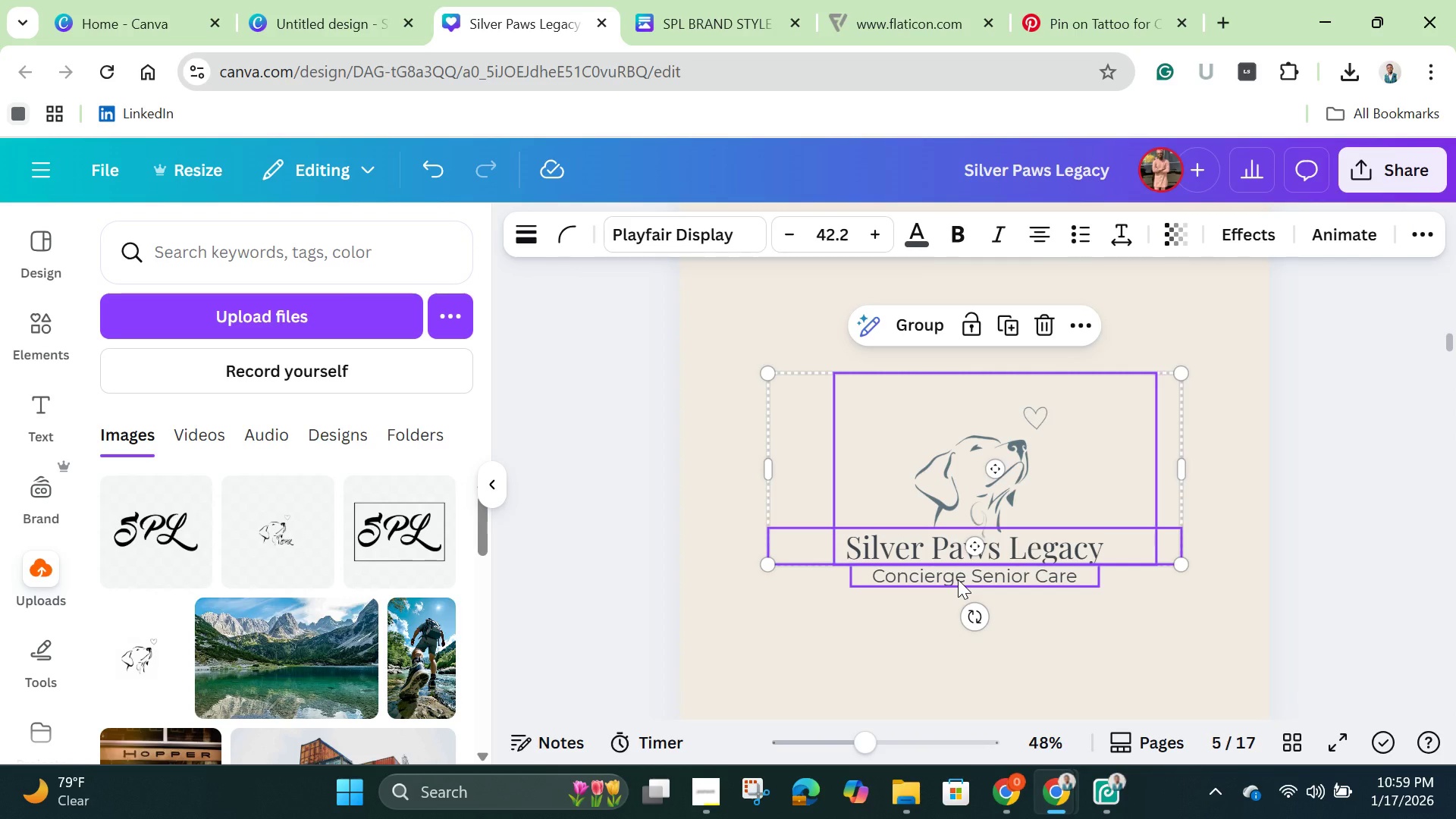 
hold_key(key=ShiftLeft, duration=1.42)
left_click([981, 550])
 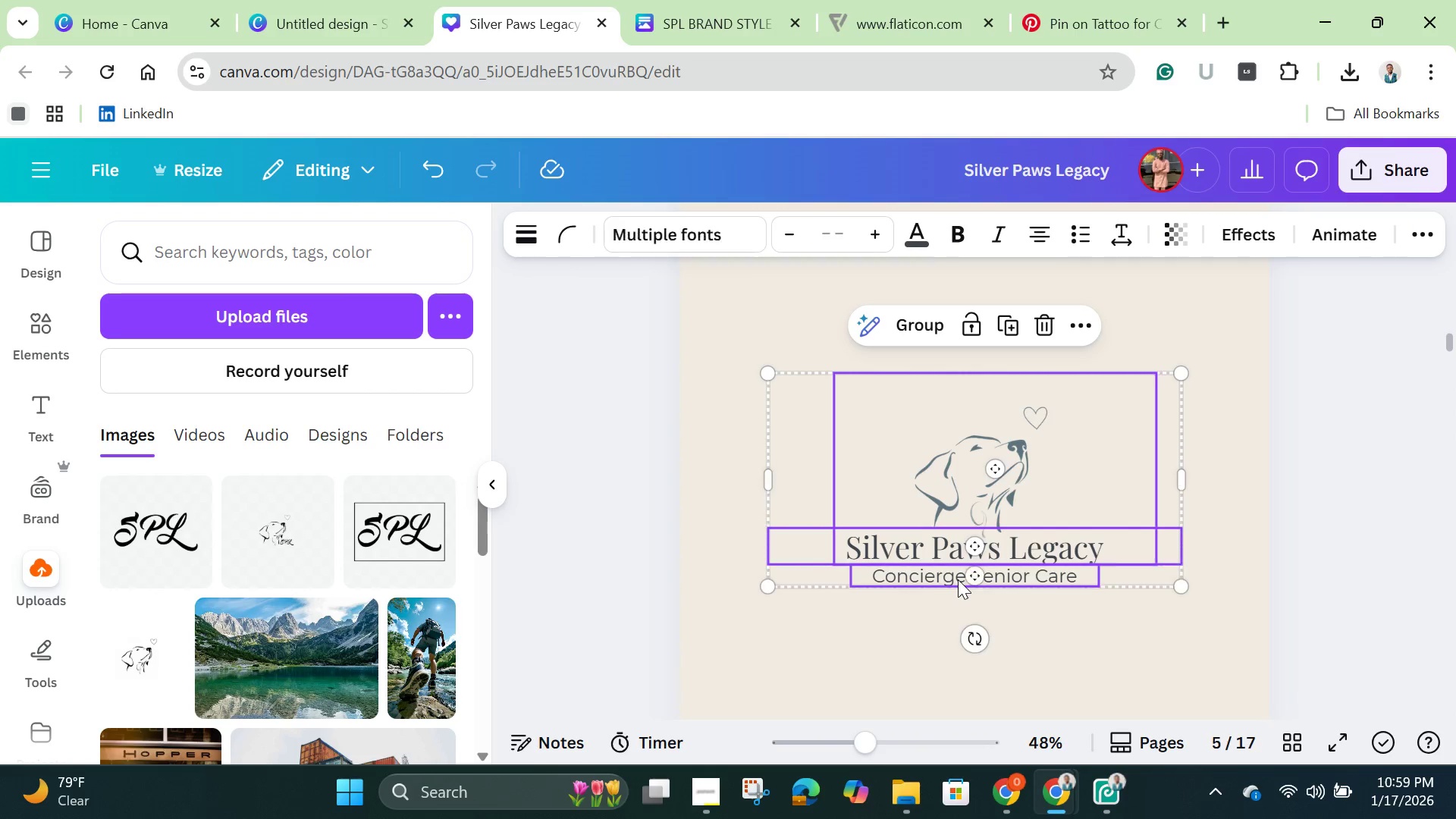 
left_click([958, 579])
 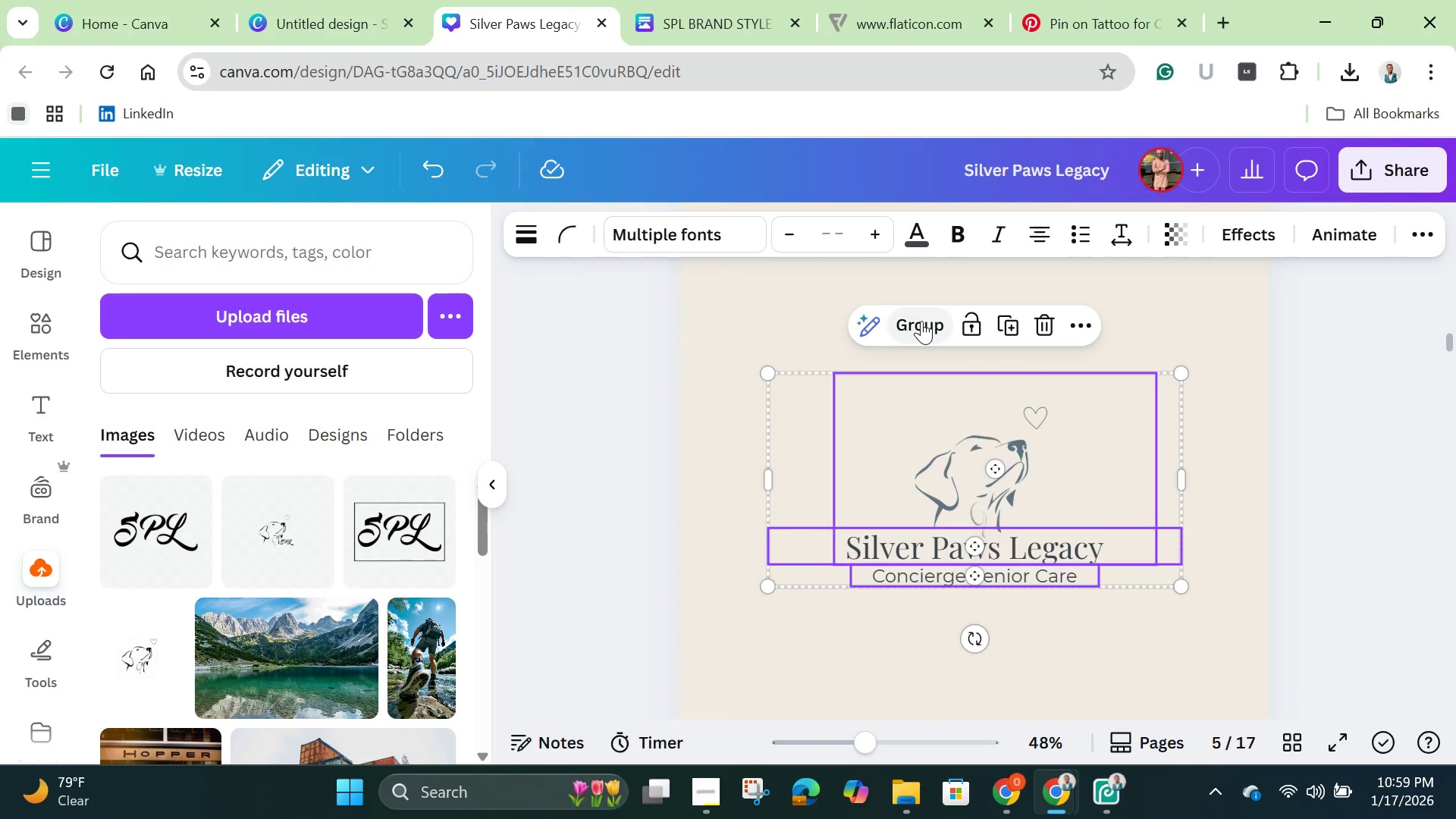 
left_click([921, 321])
 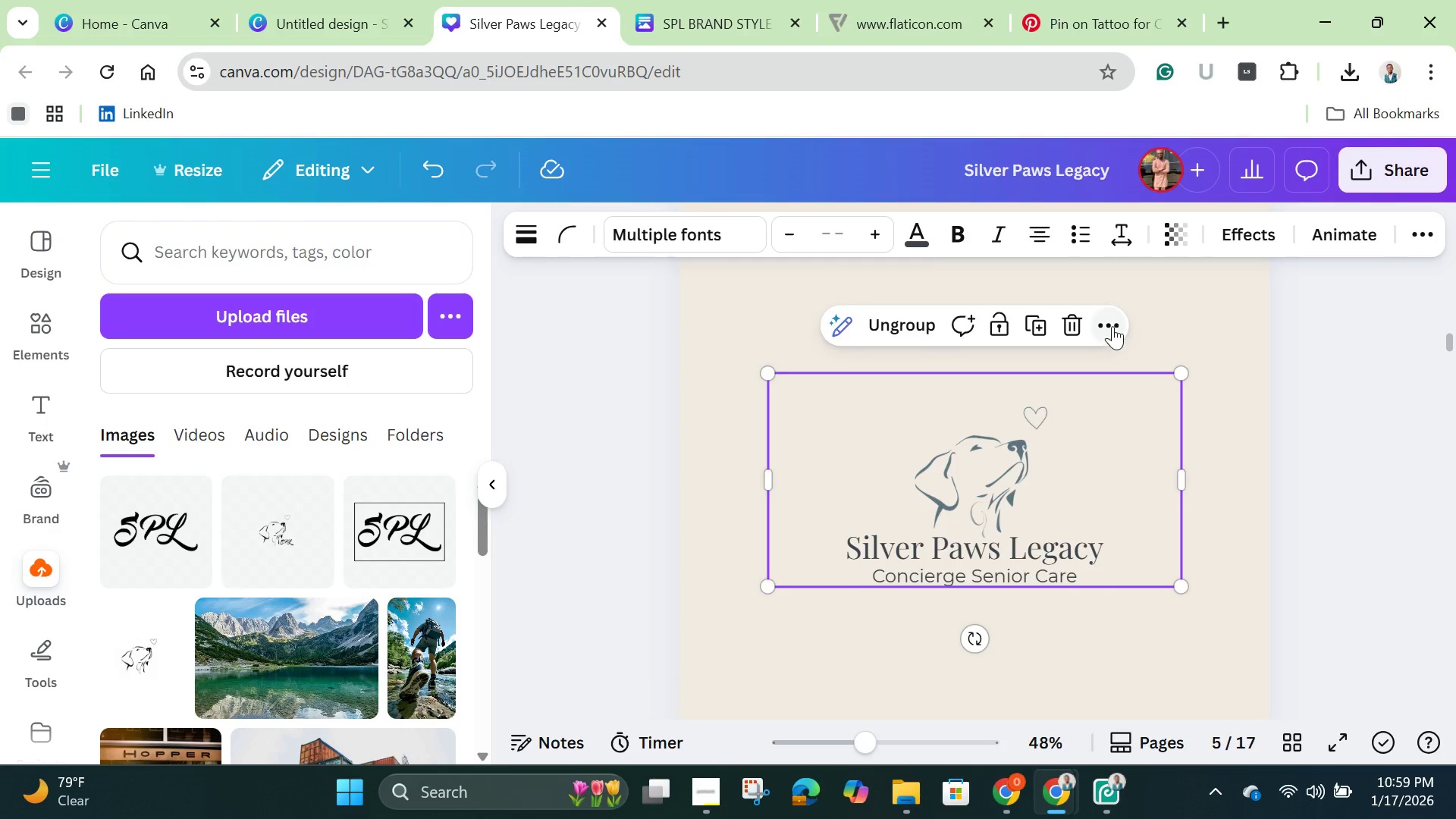 
left_click([1110, 319])
 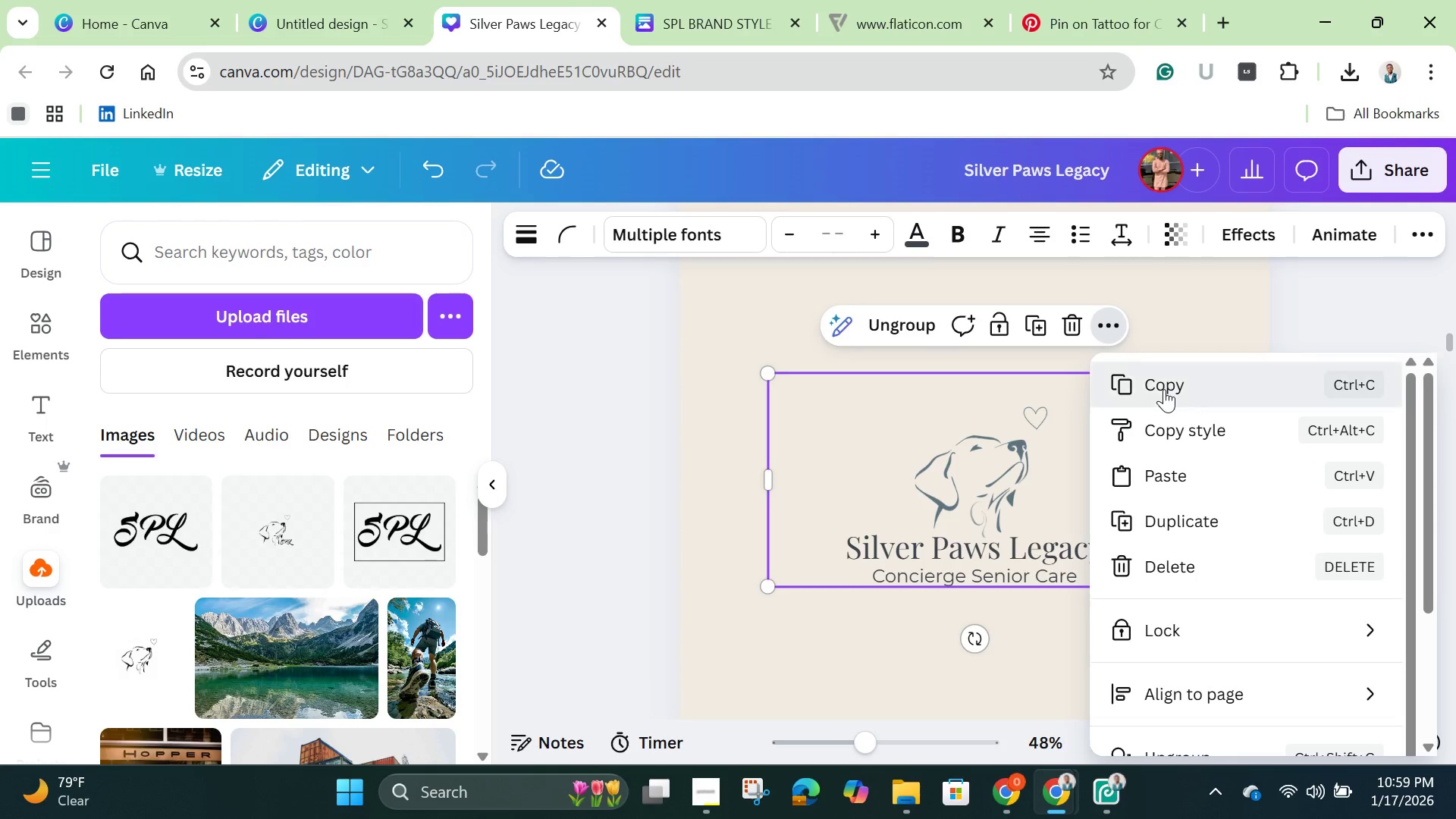 
left_click([1164, 389])
 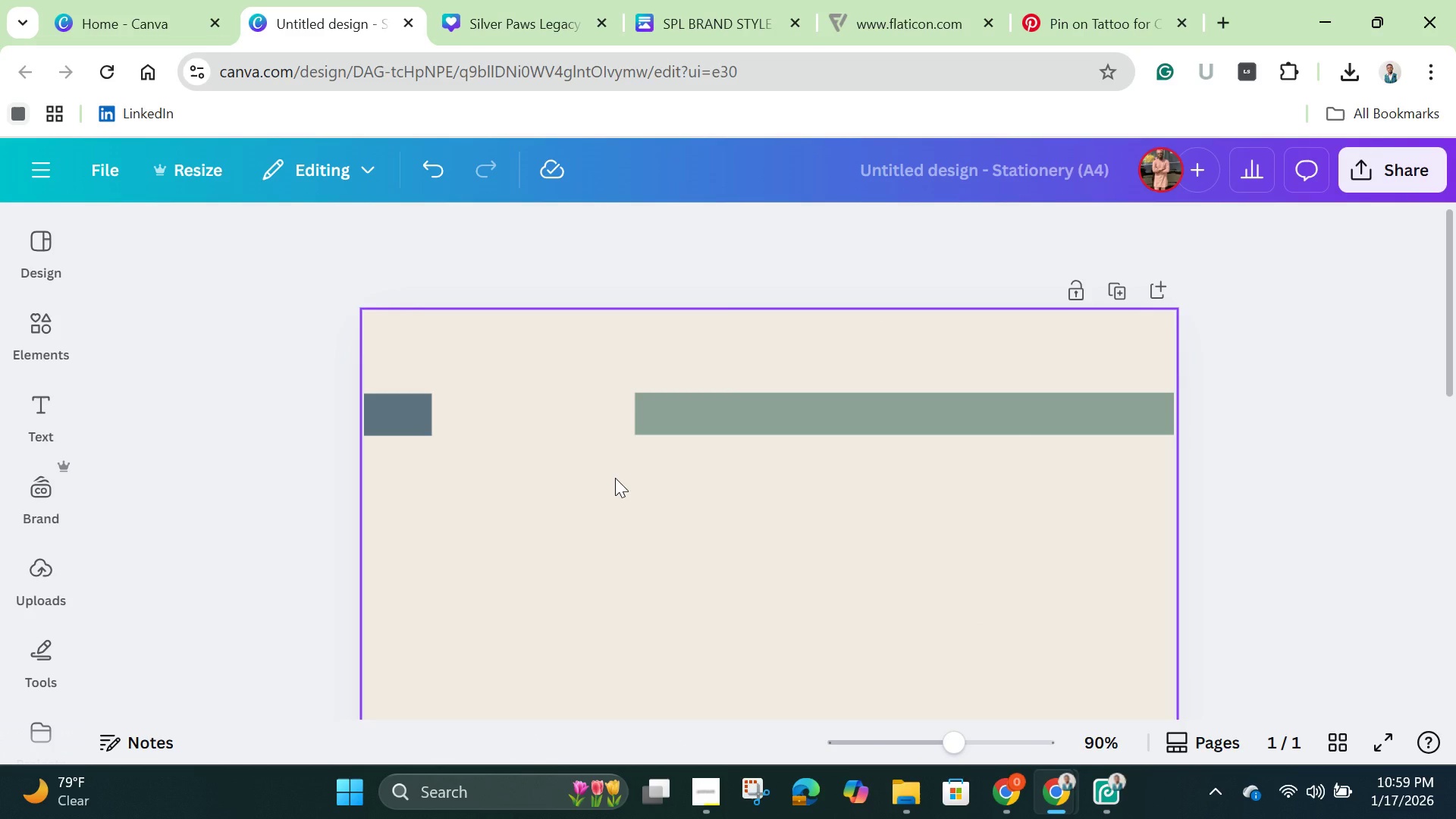 
key(Control+V)
 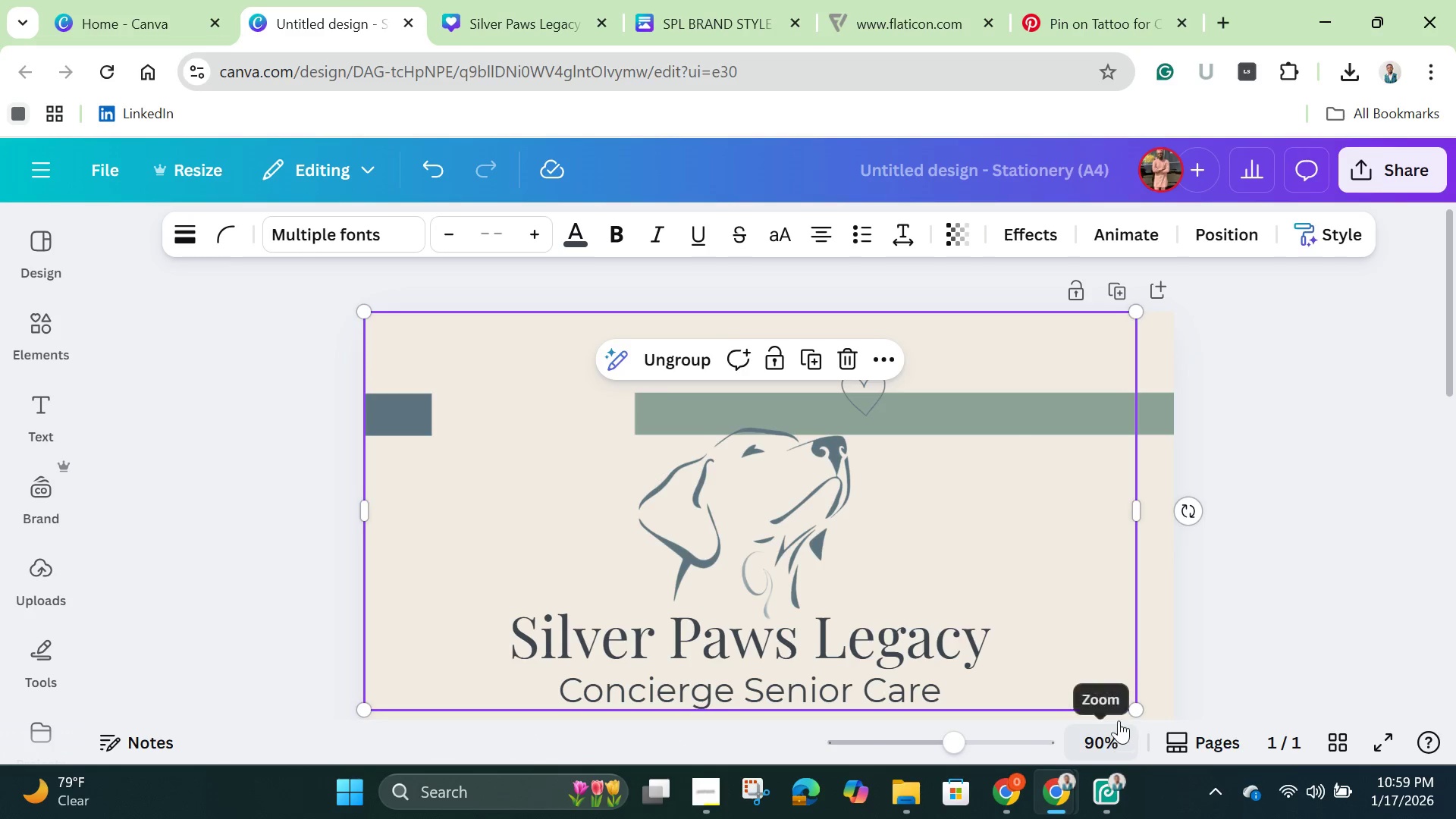 
left_click_drag(start_coordinate=[1133, 710], to_coordinate=[588, 571])
 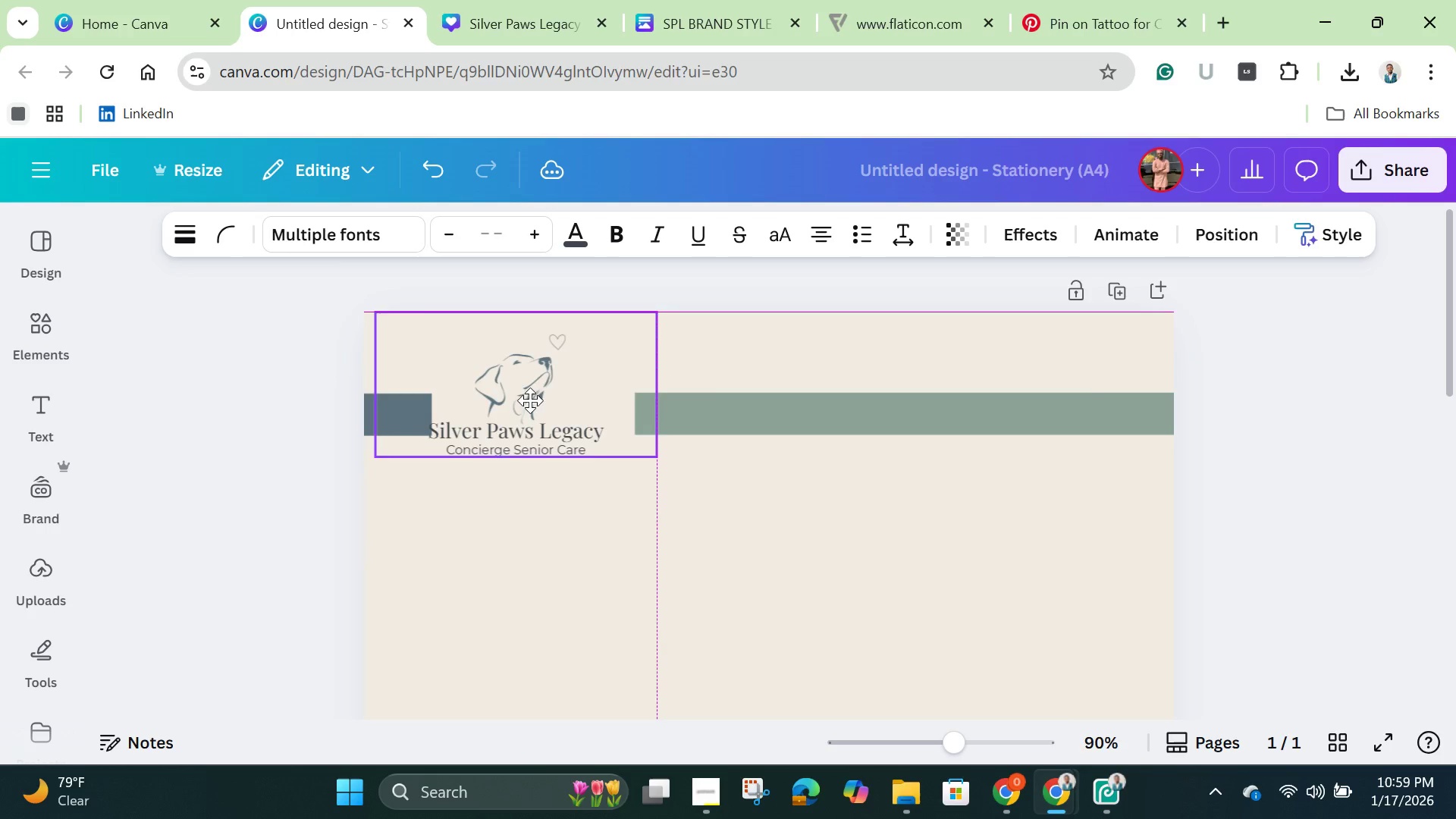 
left_click_drag(start_coordinate=[516, 394], to_coordinate=[535, 403])
 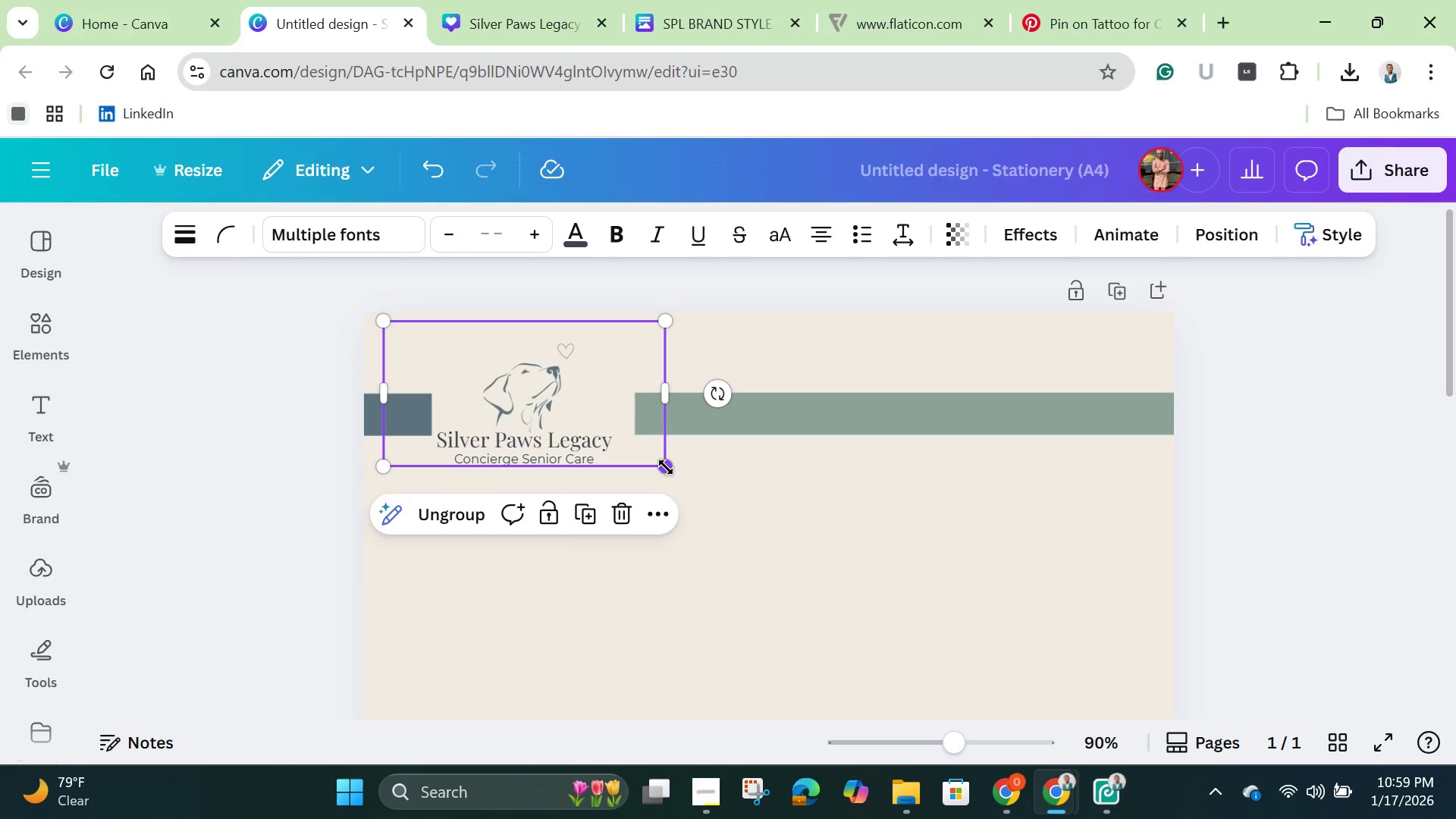 
left_click_drag(start_coordinate=[666, 467], to_coordinate=[585, 422])
 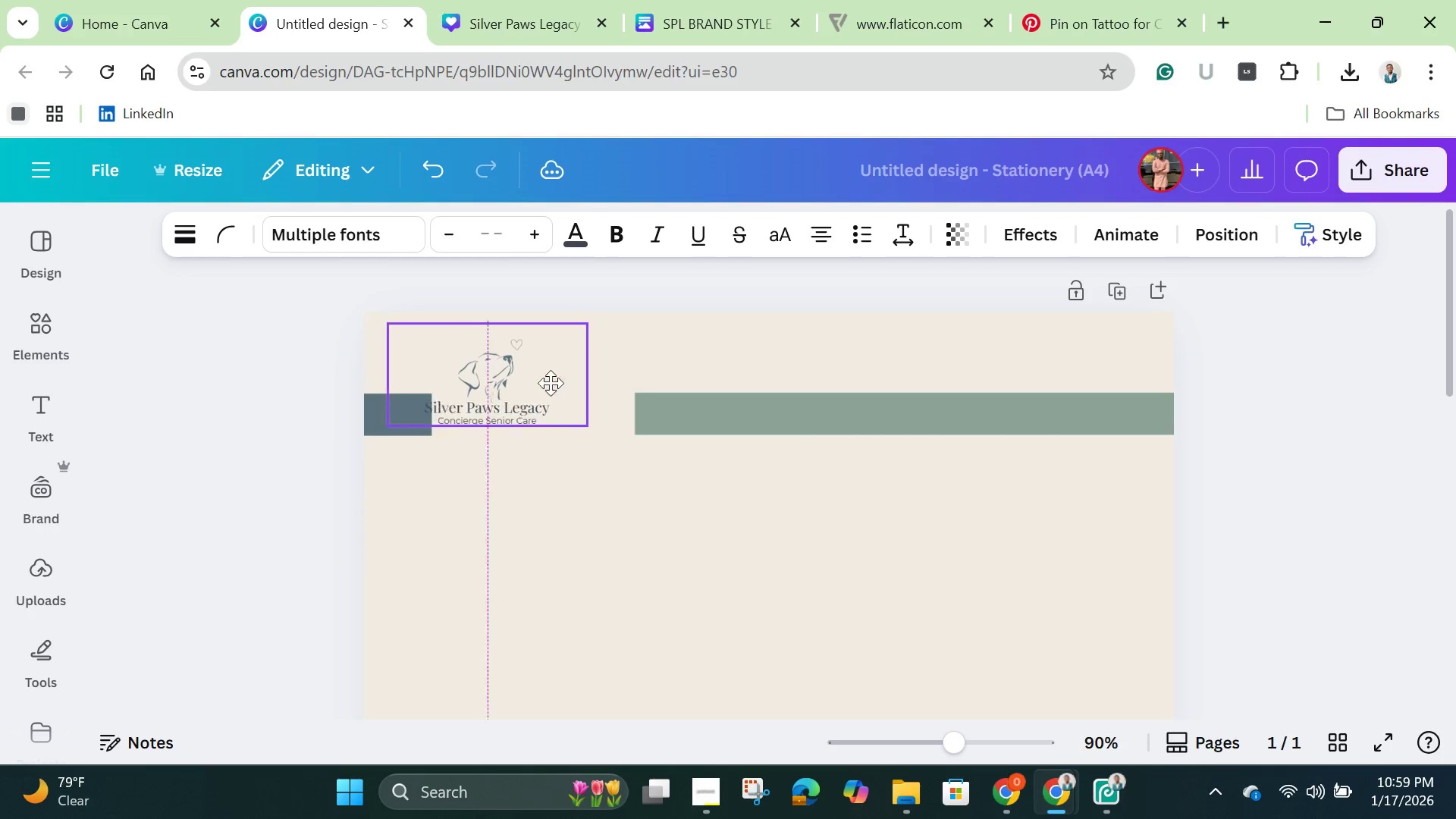 
left_click_drag(start_coordinate=[538, 375], to_coordinate=[588, 410])
 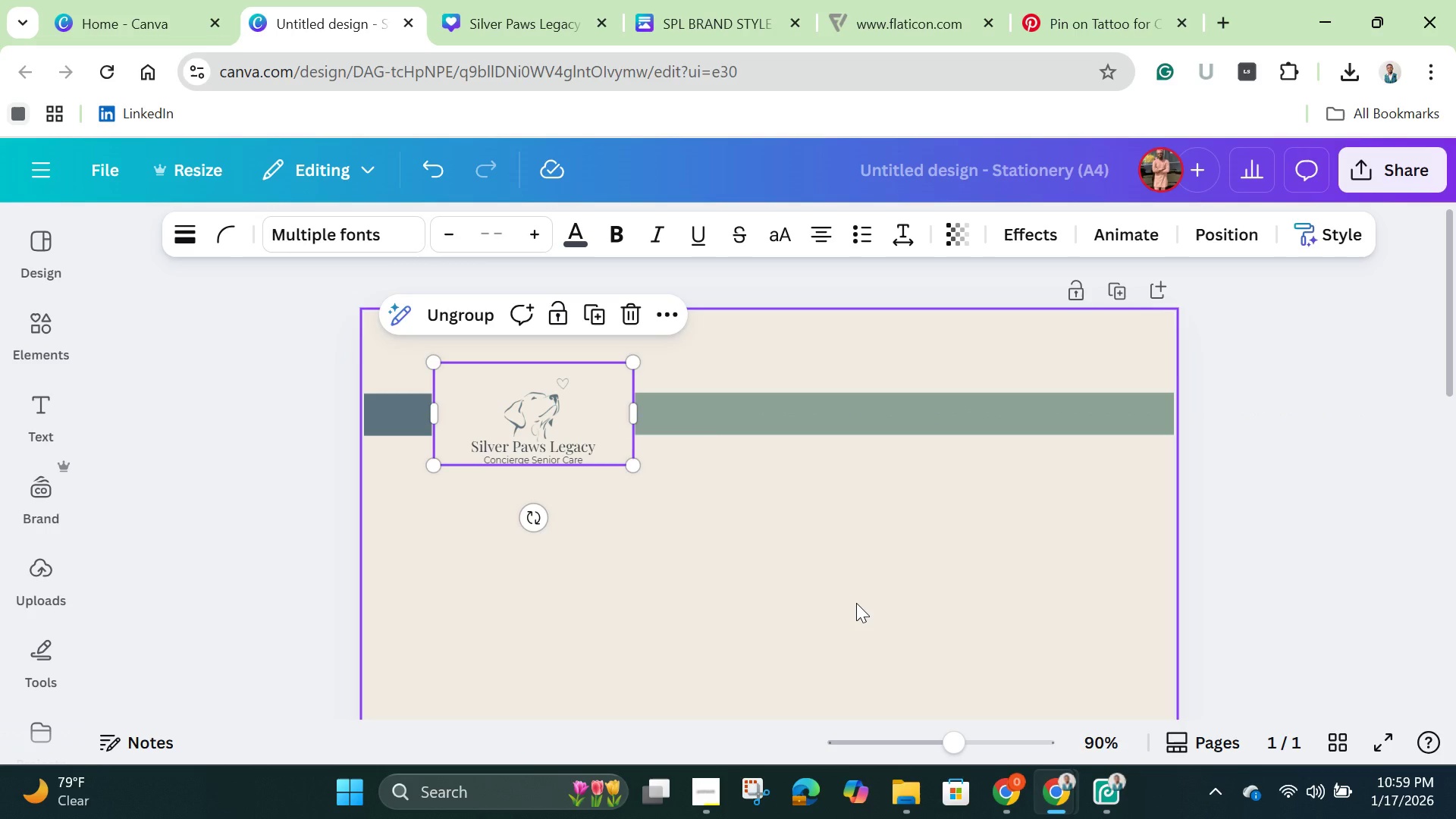 
left_click([856, 603])
 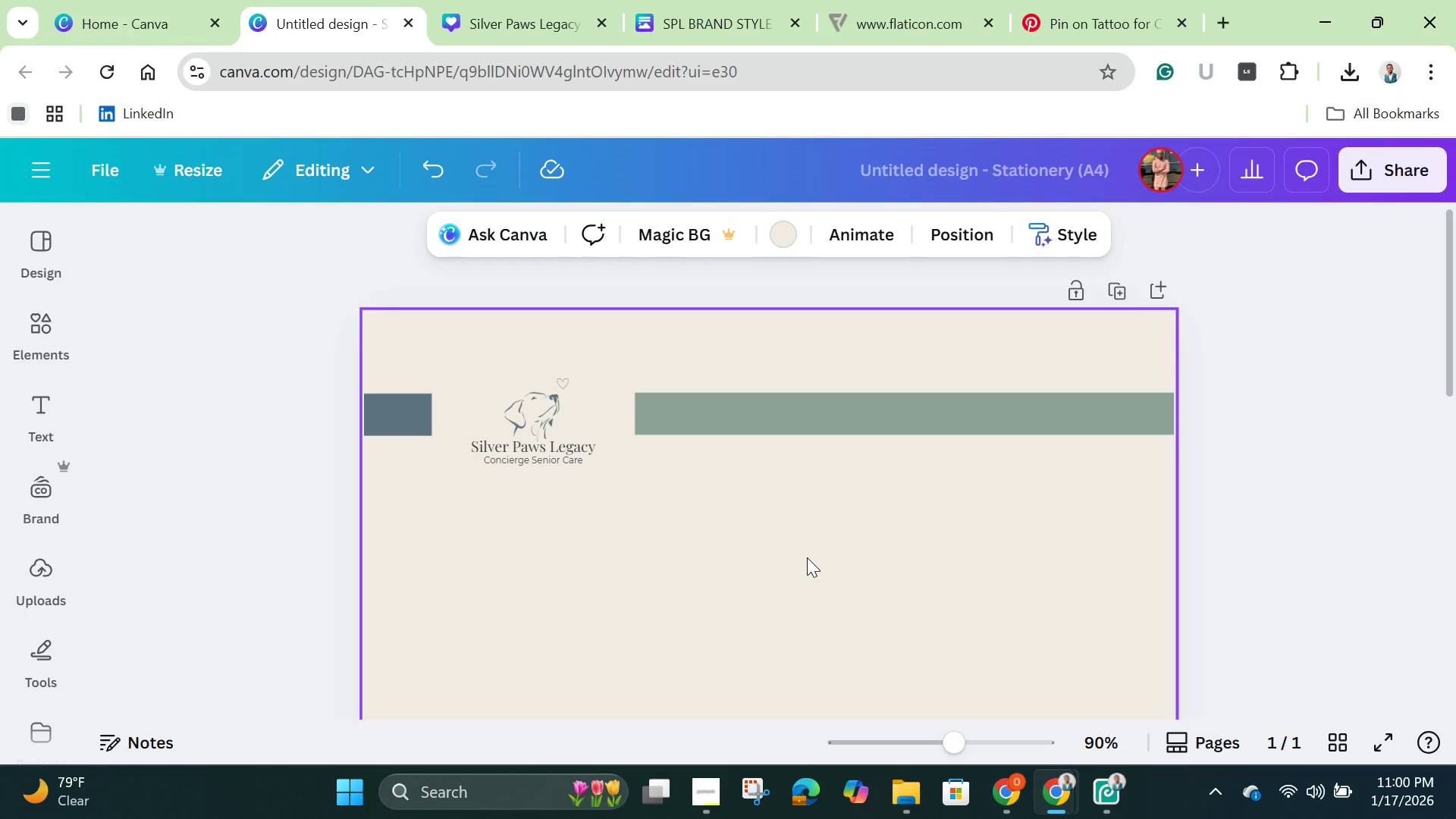 
wait(31.58)
 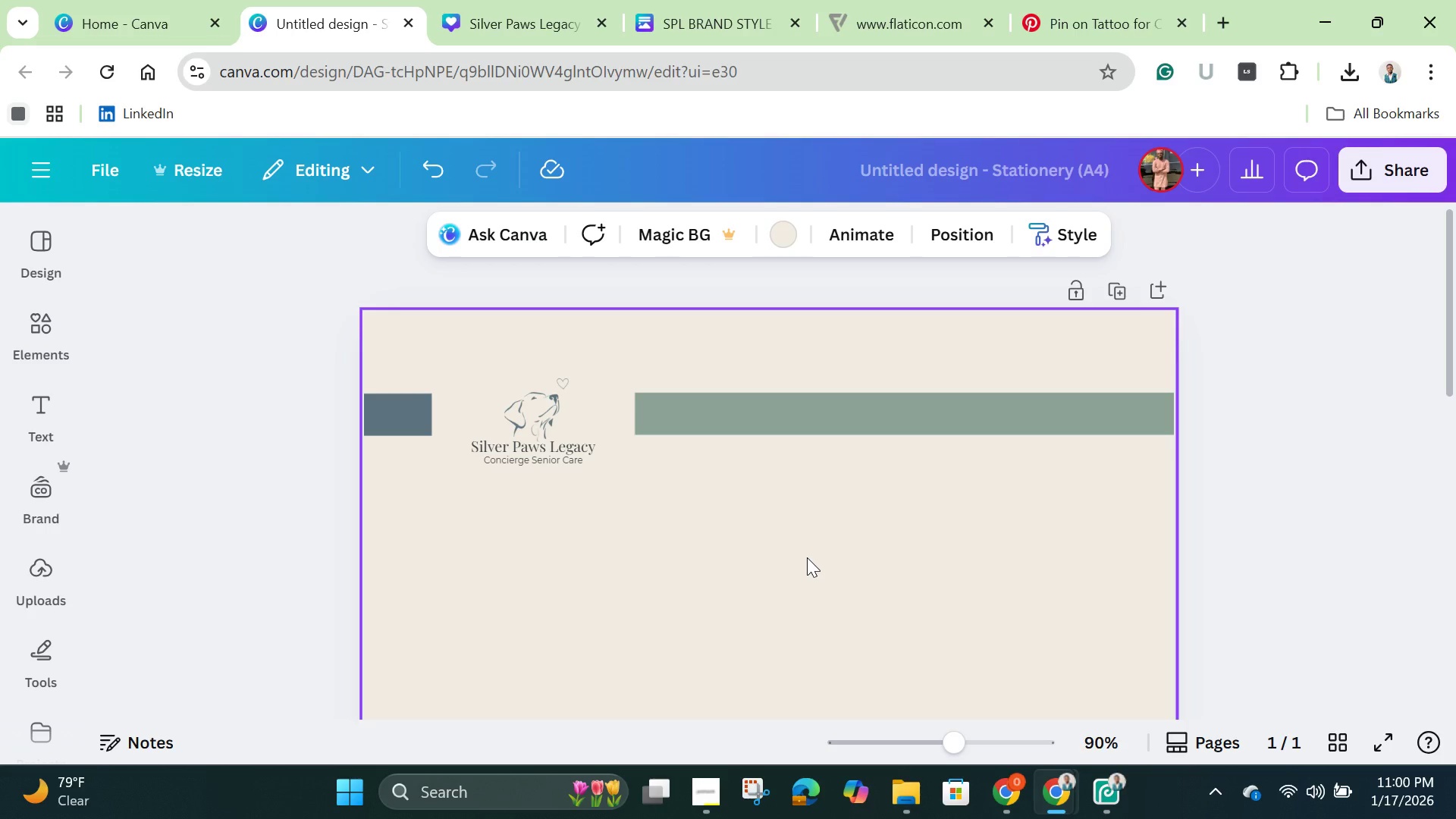 
left_click([43, 424])
 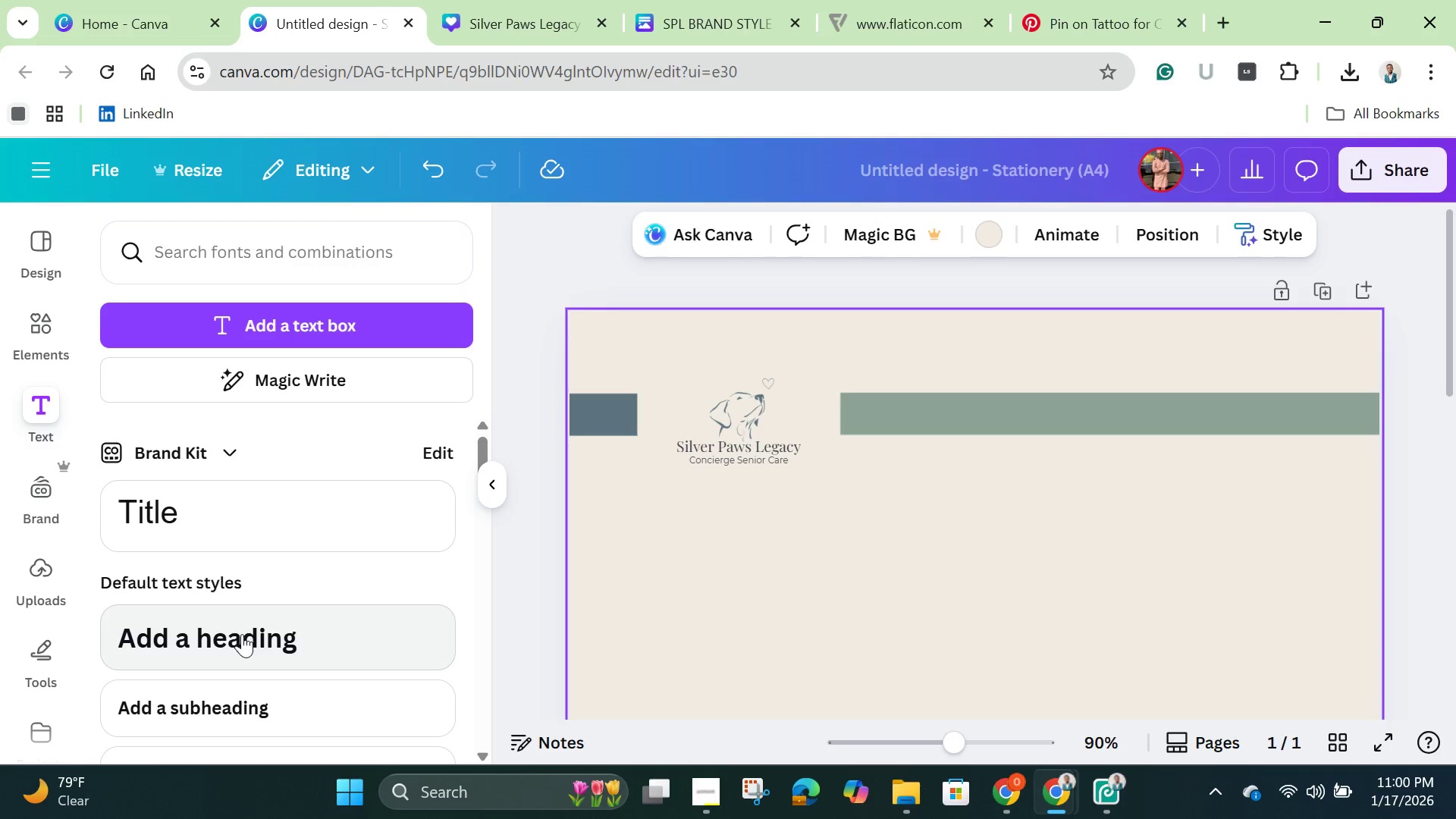 
scroll: coordinate [266, 612], scroll_direction: down, amount: 3.0
 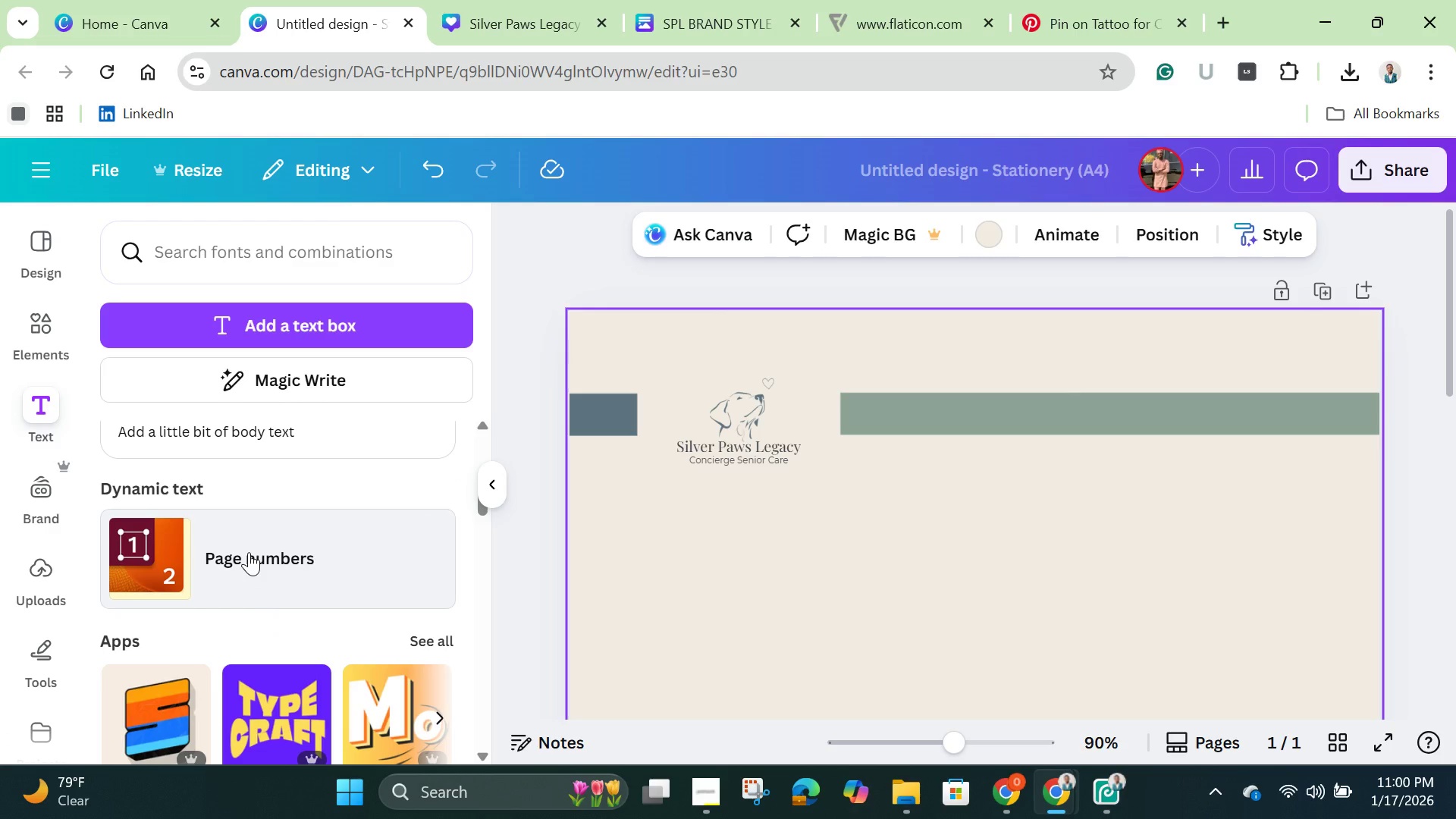 
scroll: coordinate [255, 559], scroll_direction: up, amount: 7.0
 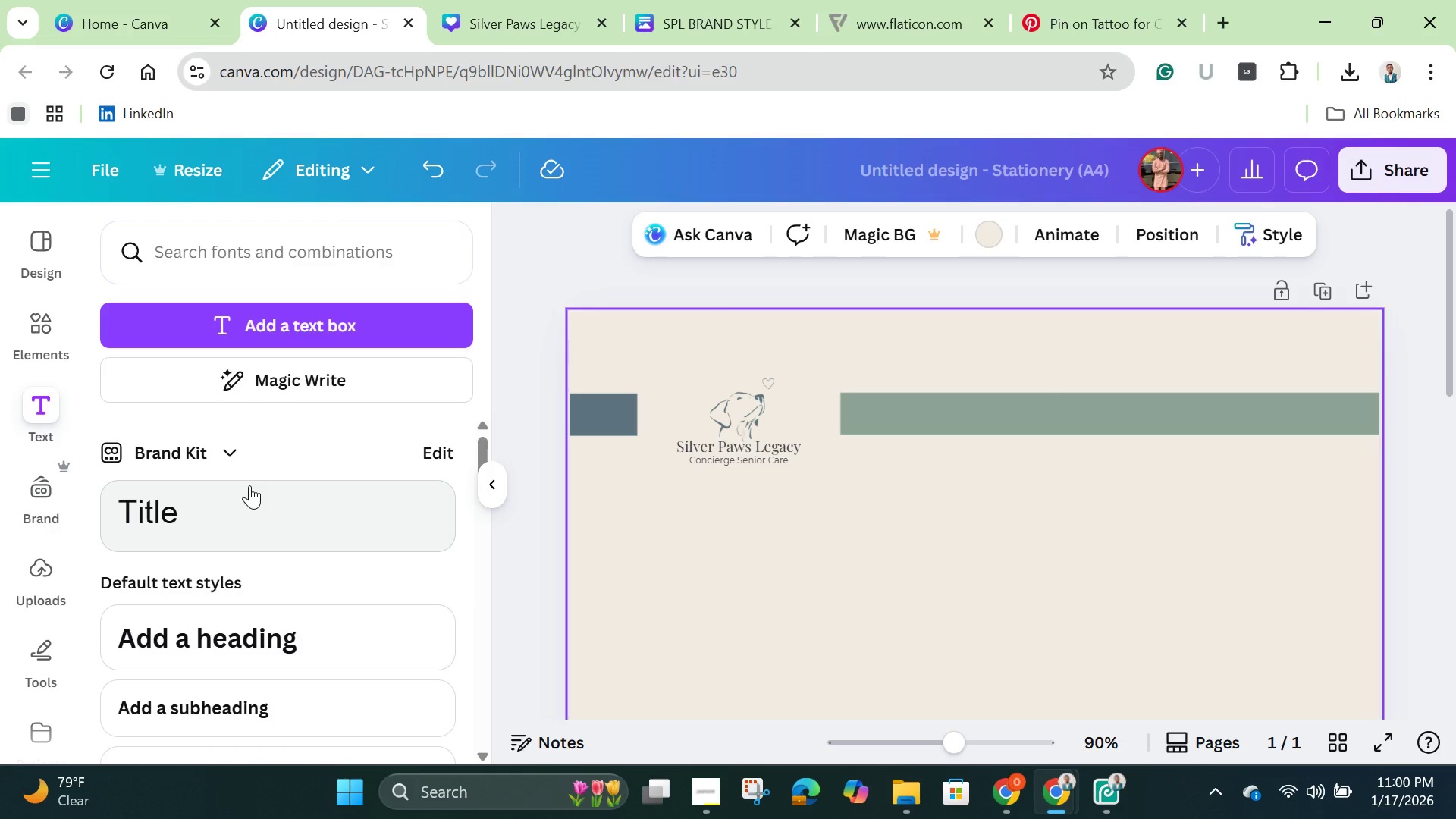 
scroll: coordinate [249, 485], scroll_direction: down, amount: 1.0
 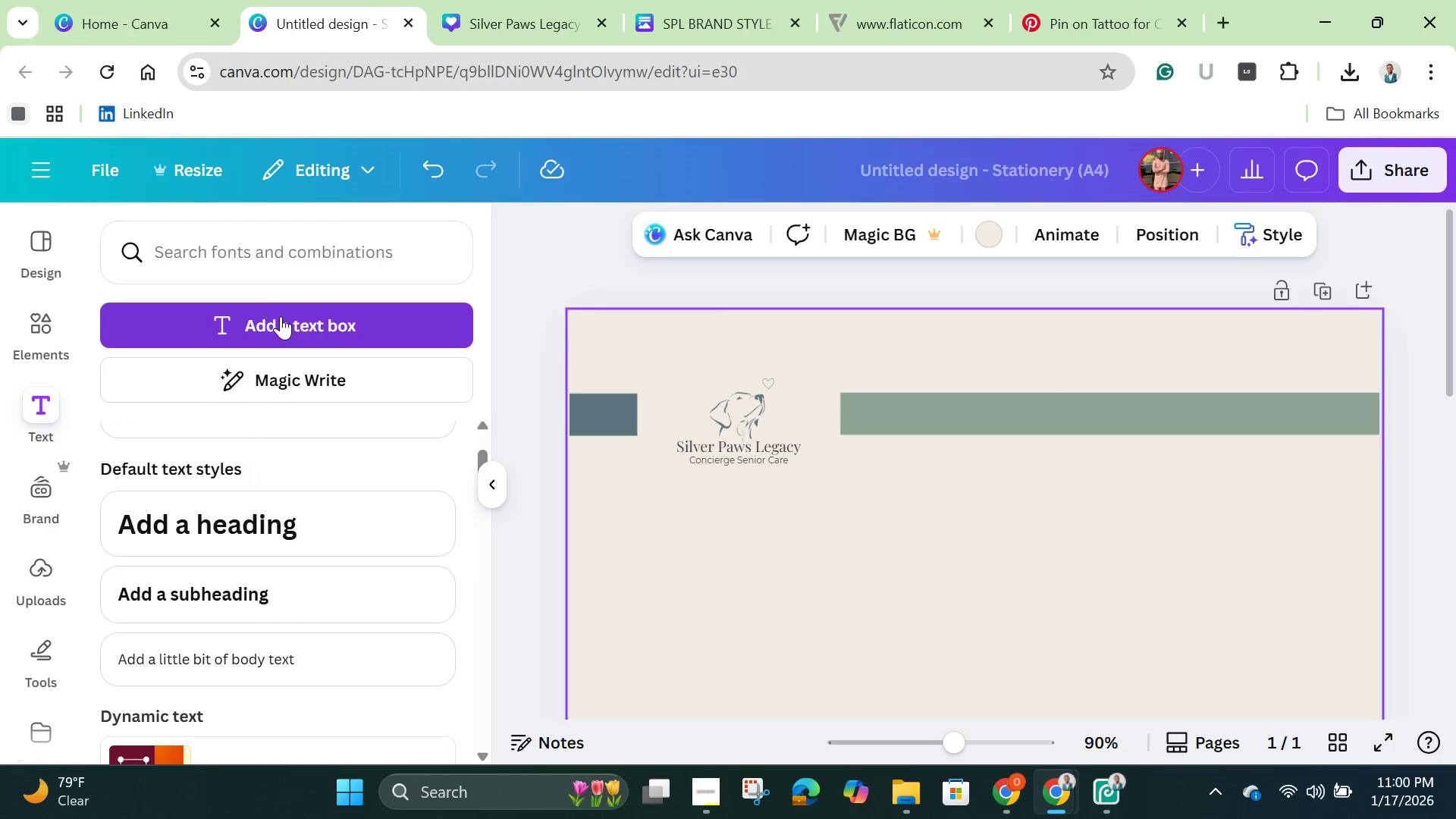 
left_click_drag(start_coordinate=[285, 318], to_coordinate=[288, 322])
 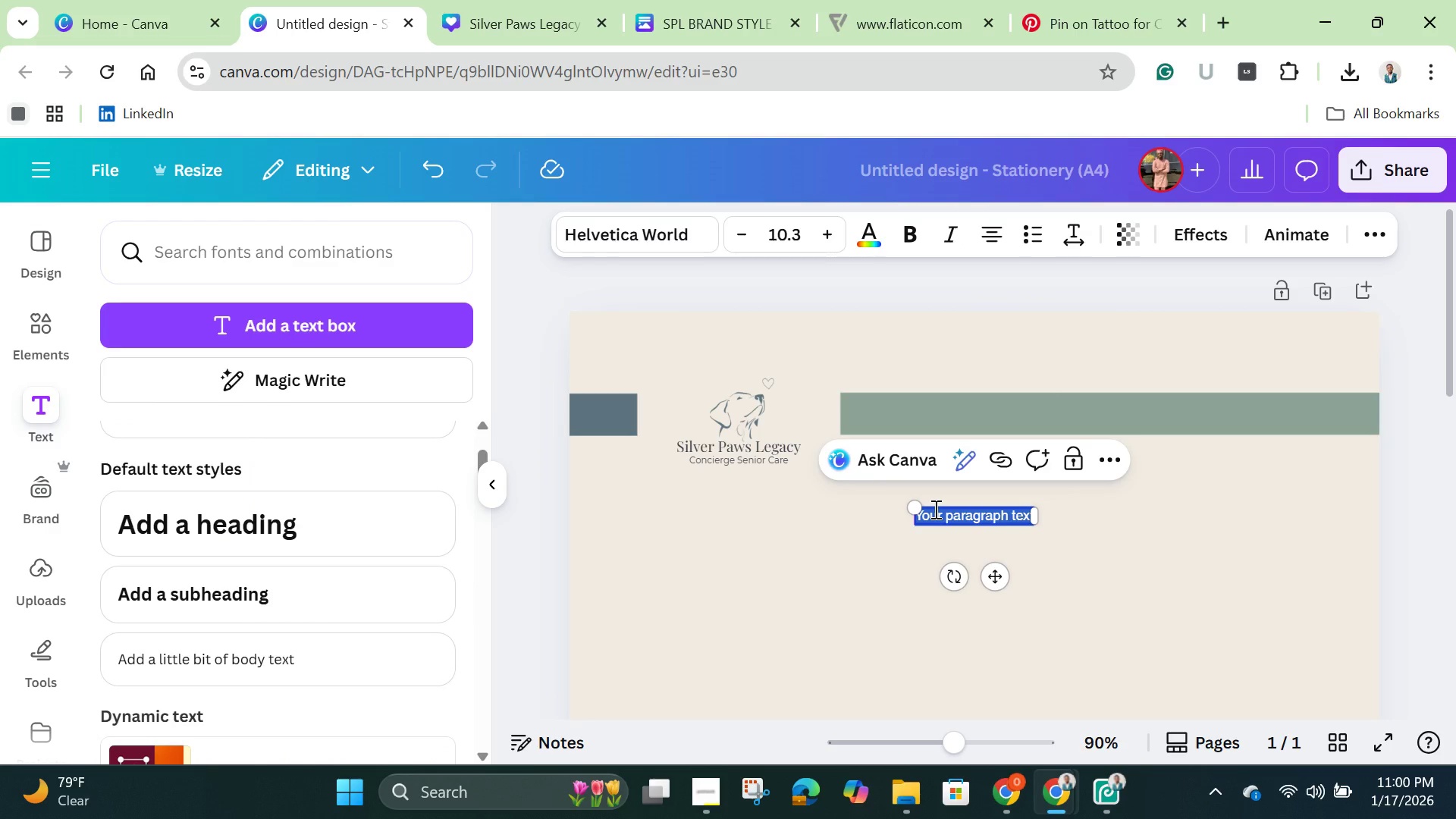 
key(Backspace)
type(section a)
 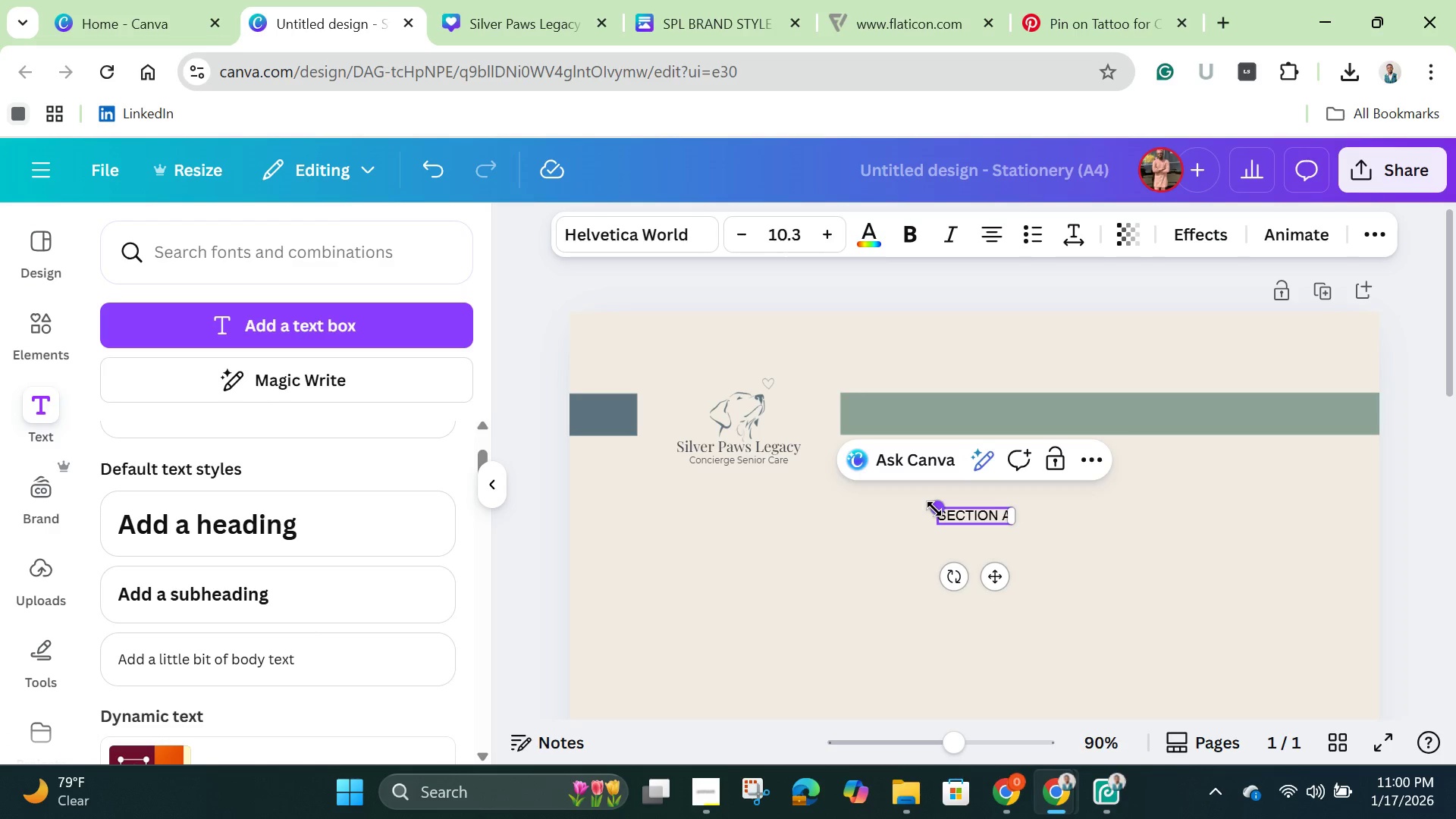 
left_click([927, 572])
 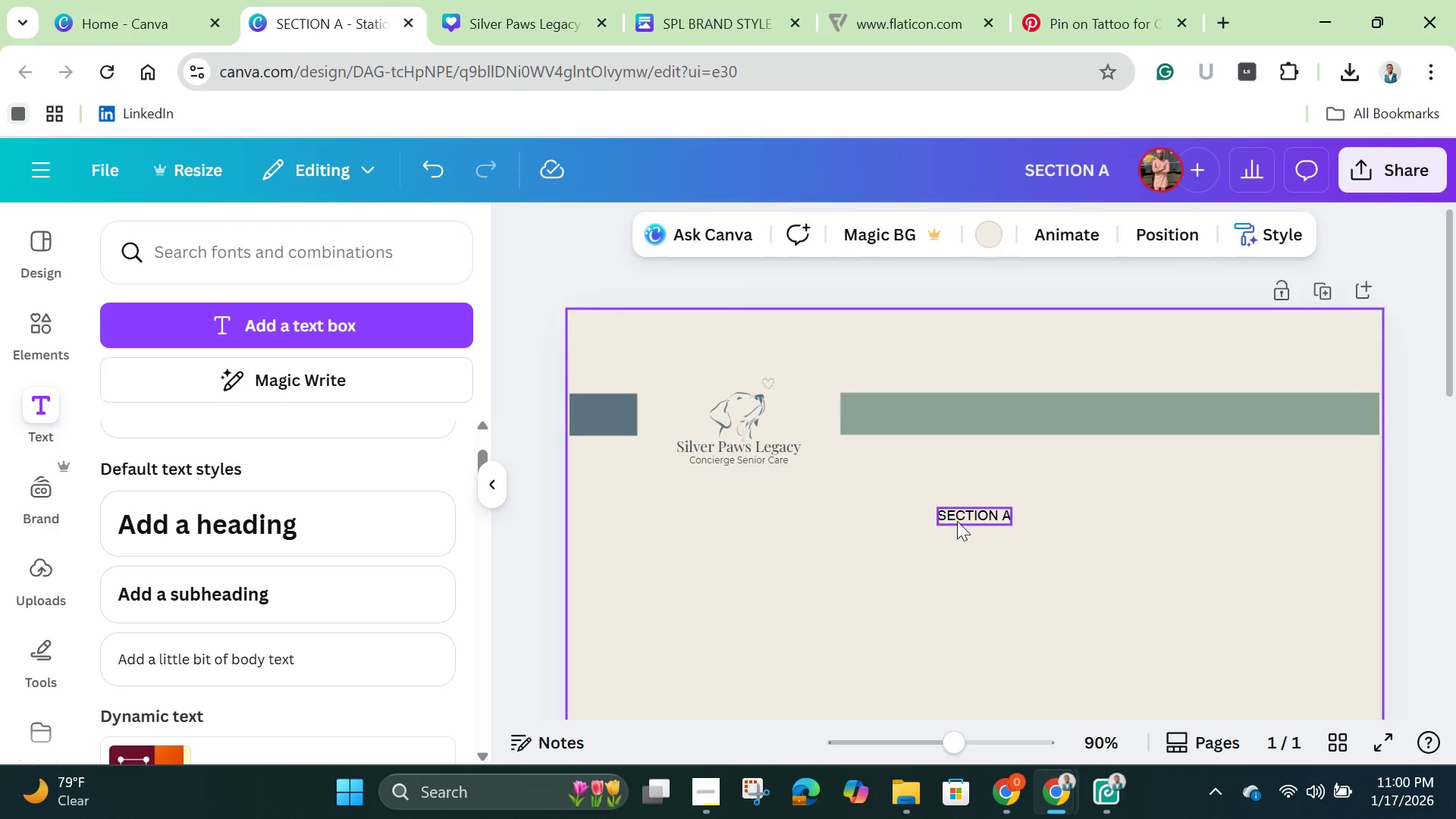 
left_click([957, 521])
 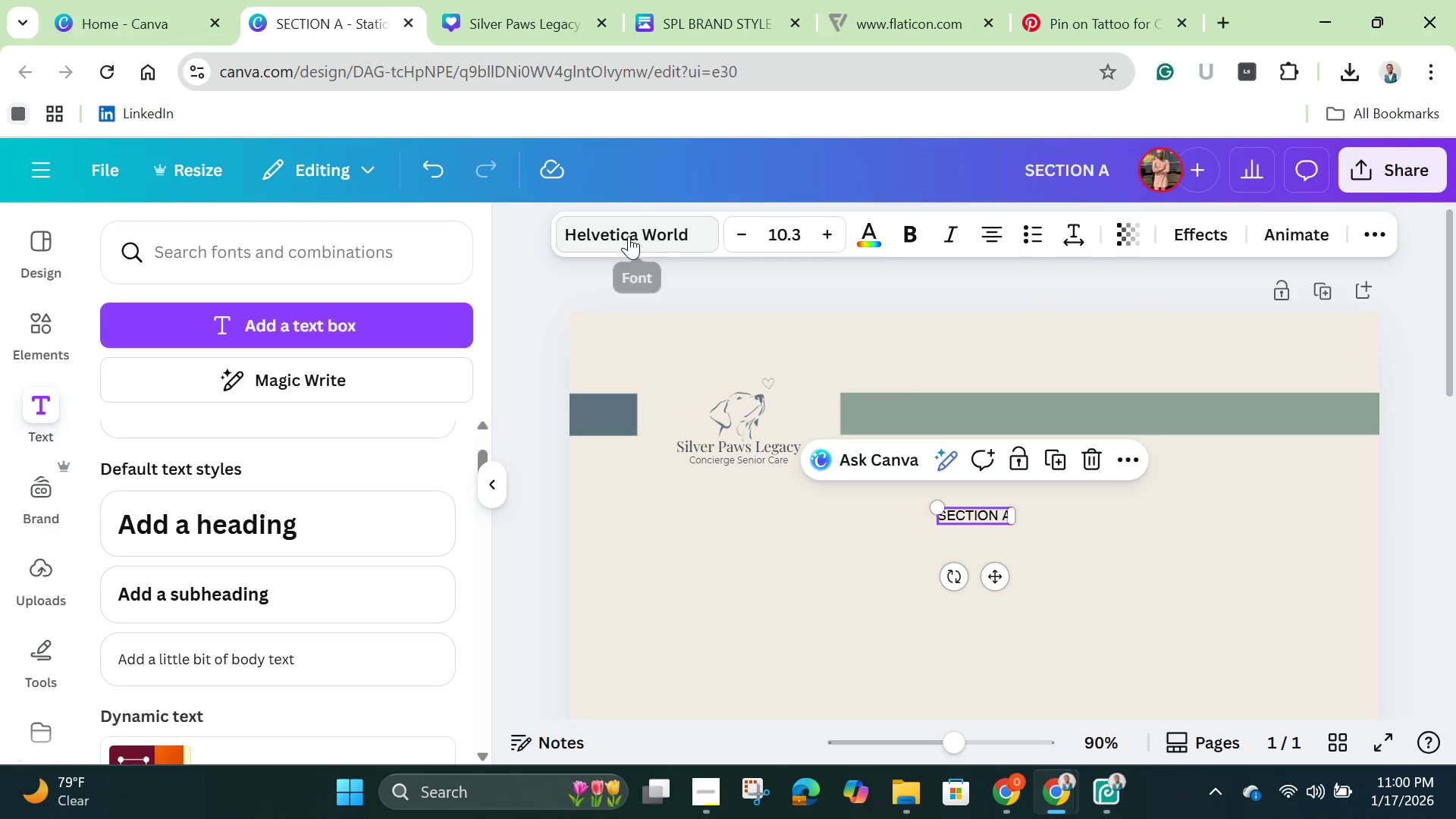 
left_click([629, 236])
 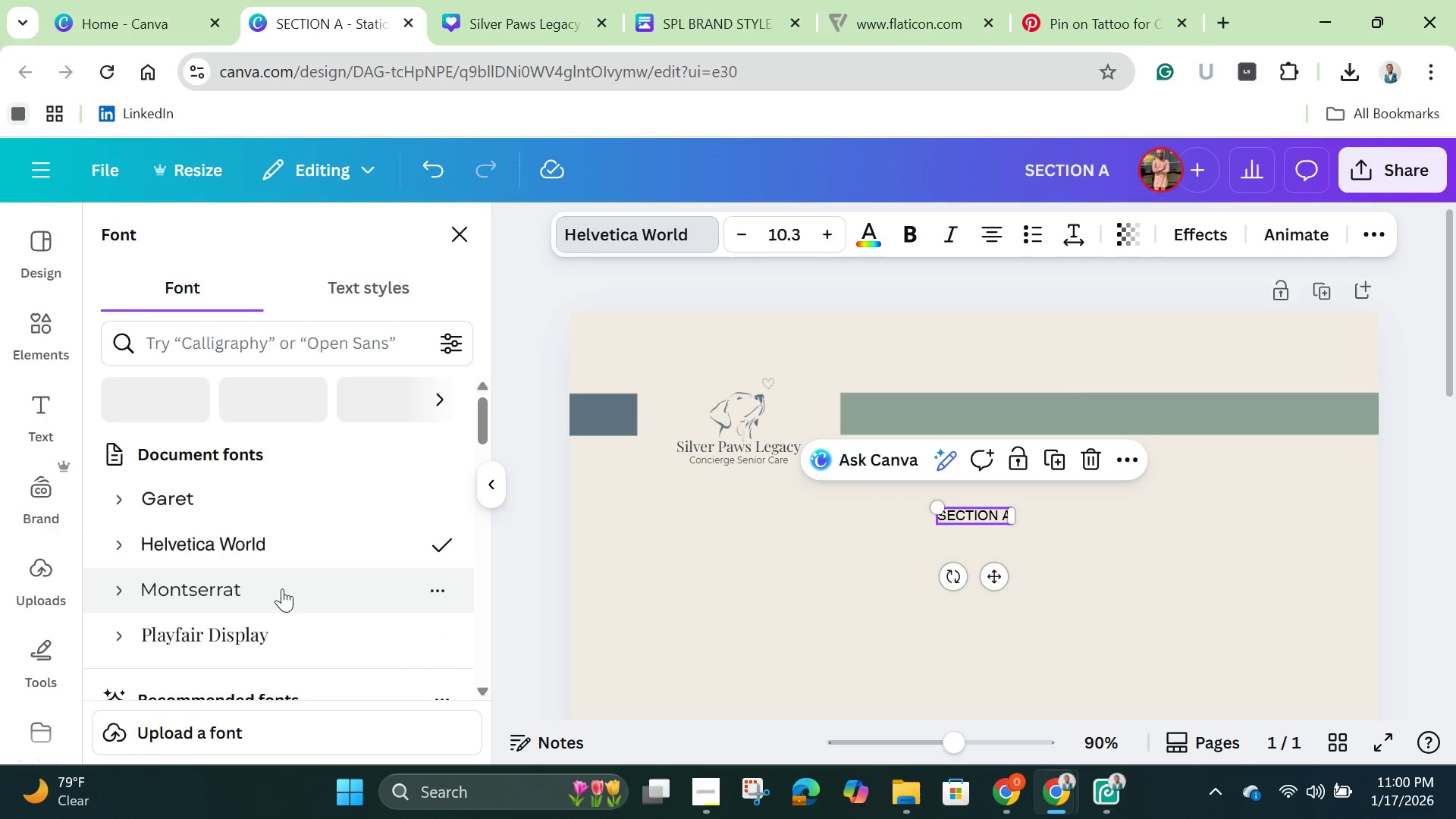 
left_click([262, 630])
 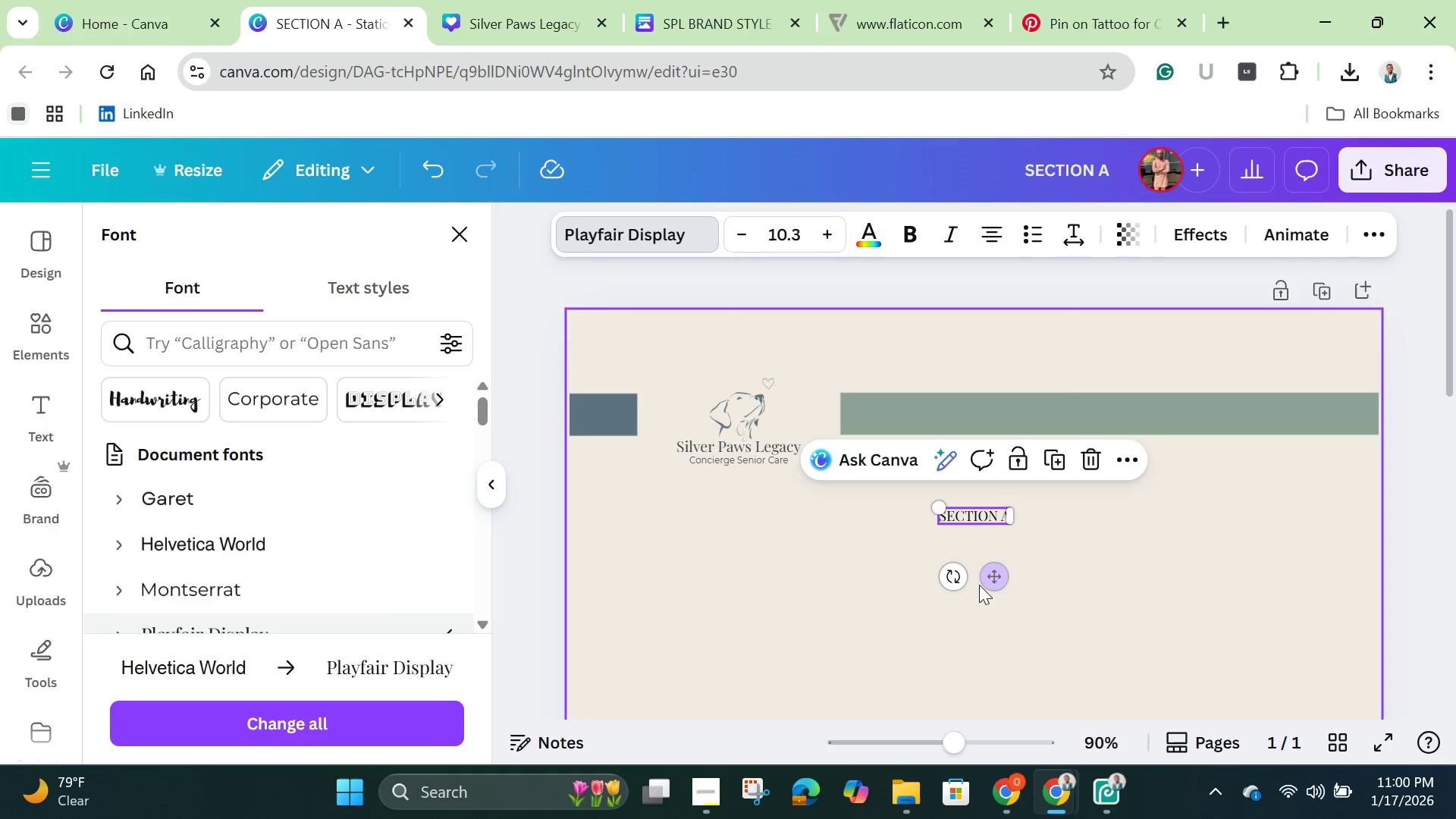 
left_click_drag(start_coordinate=[992, 578], to_coordinate=[692, 572])
 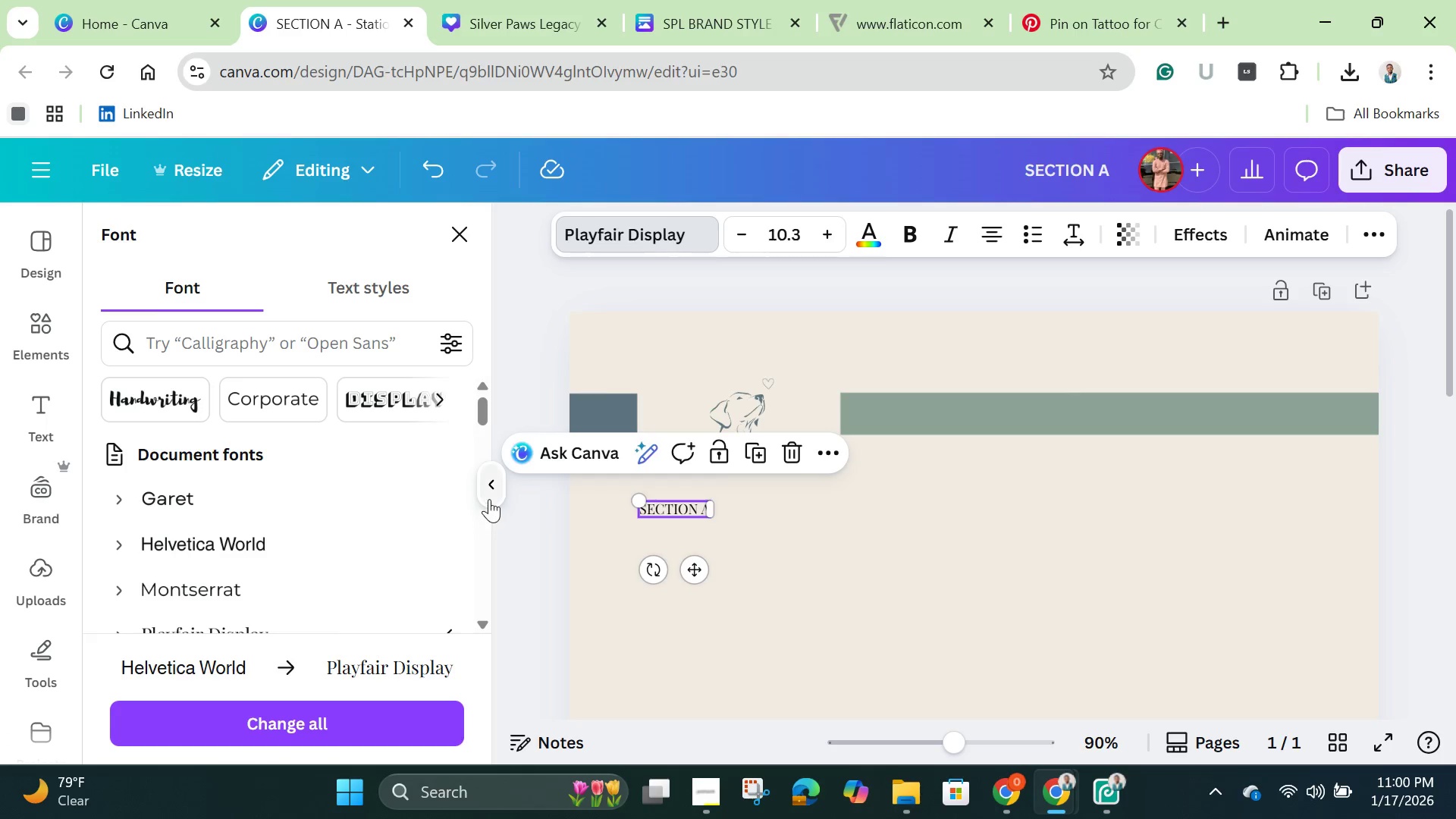 
left_click([489, 485])
 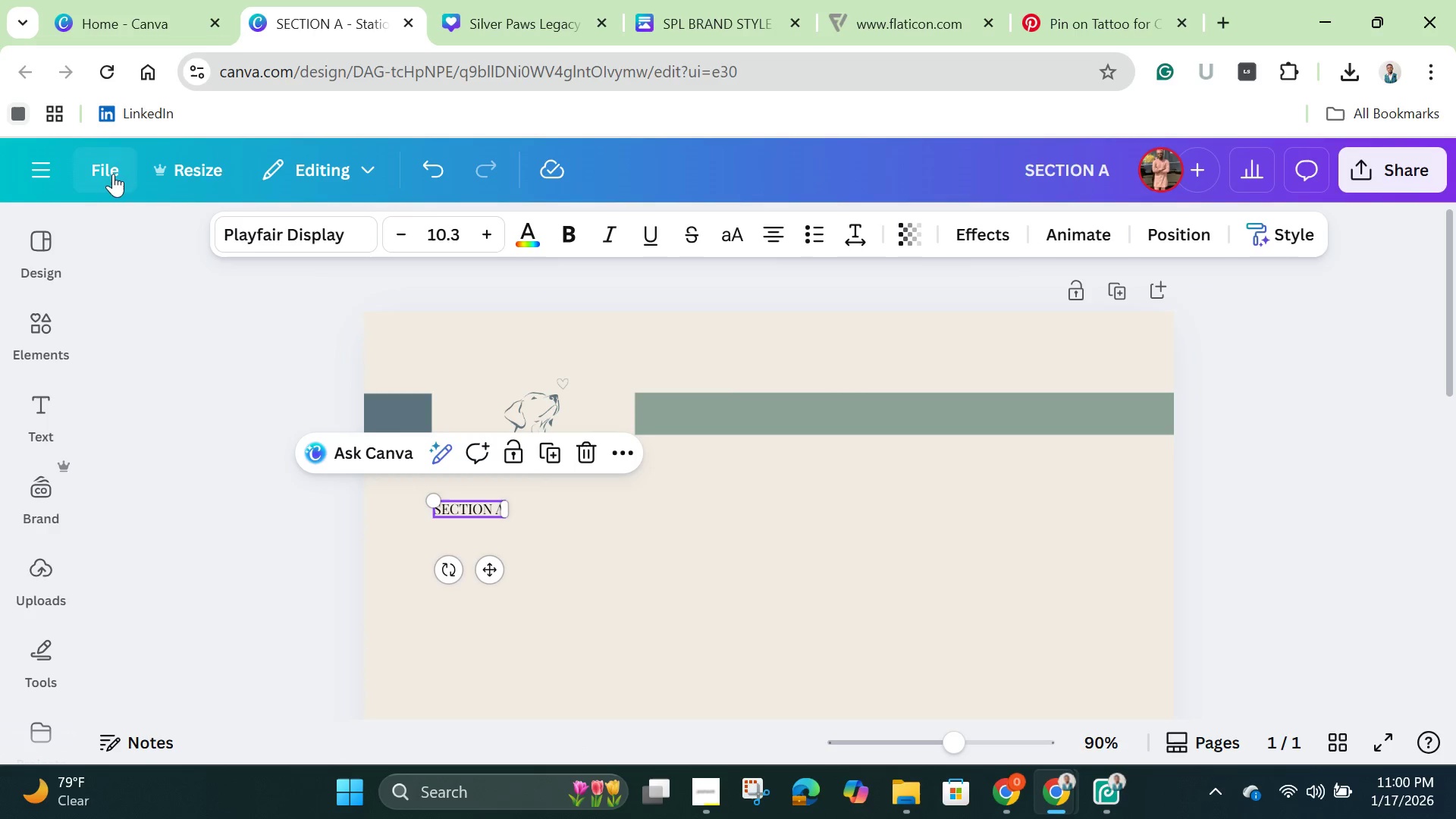 
left_click([108, 171])
 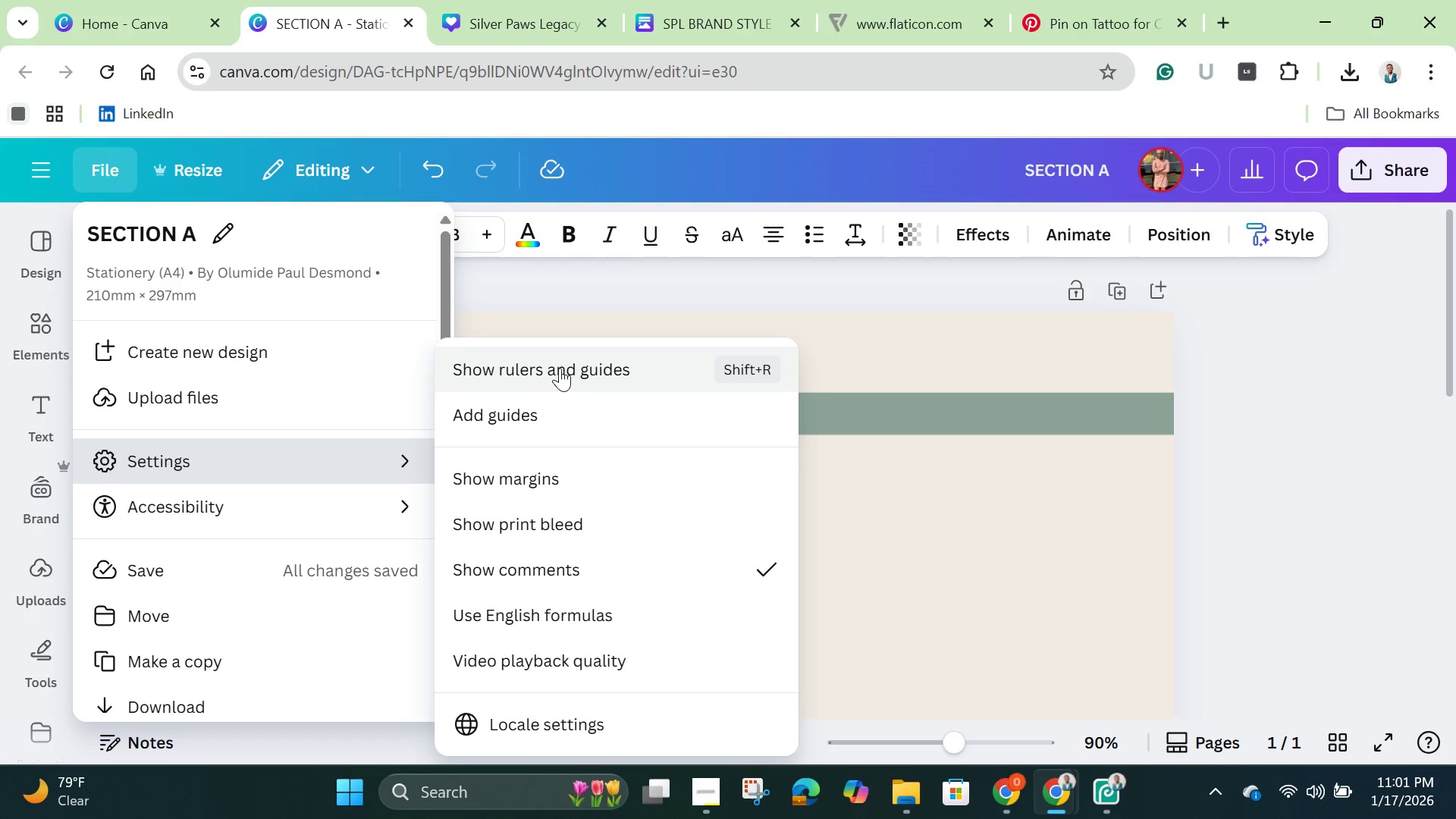 
left_click([560, 366])
 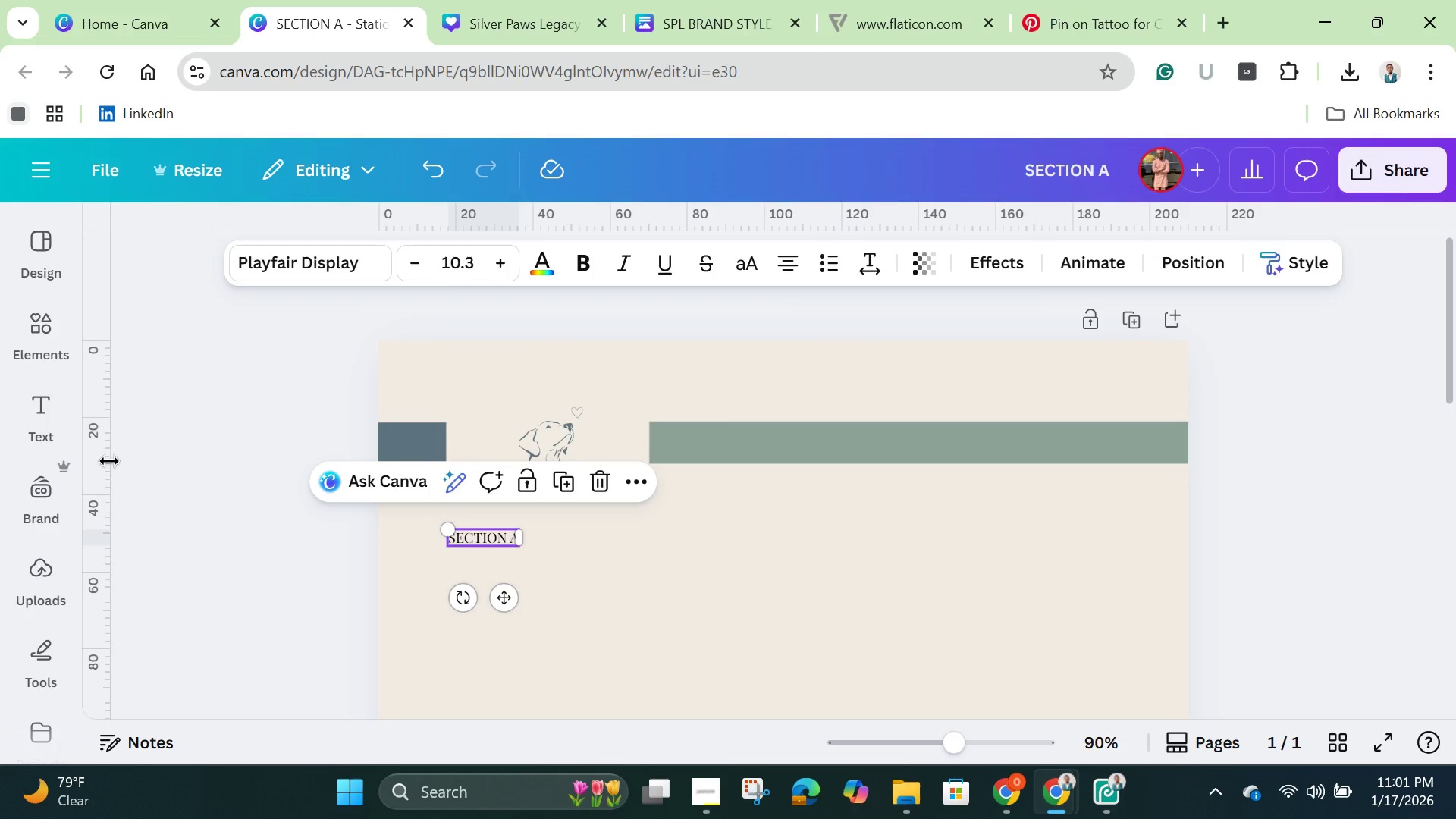 
left_click_drag(start_coordinate=[109, 460], to_coordinate=[442, 505])
 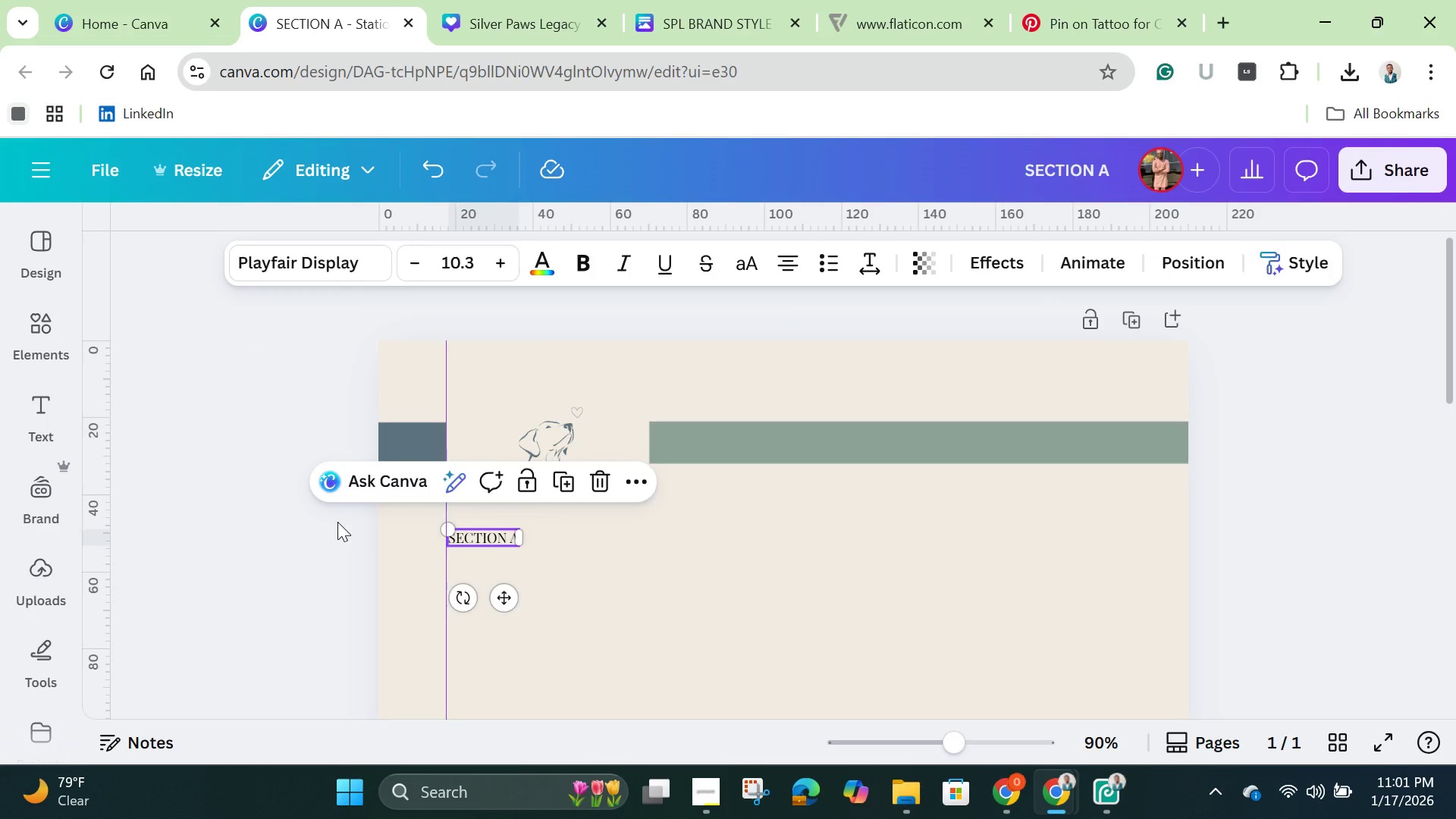 
left_click([337, 522])
 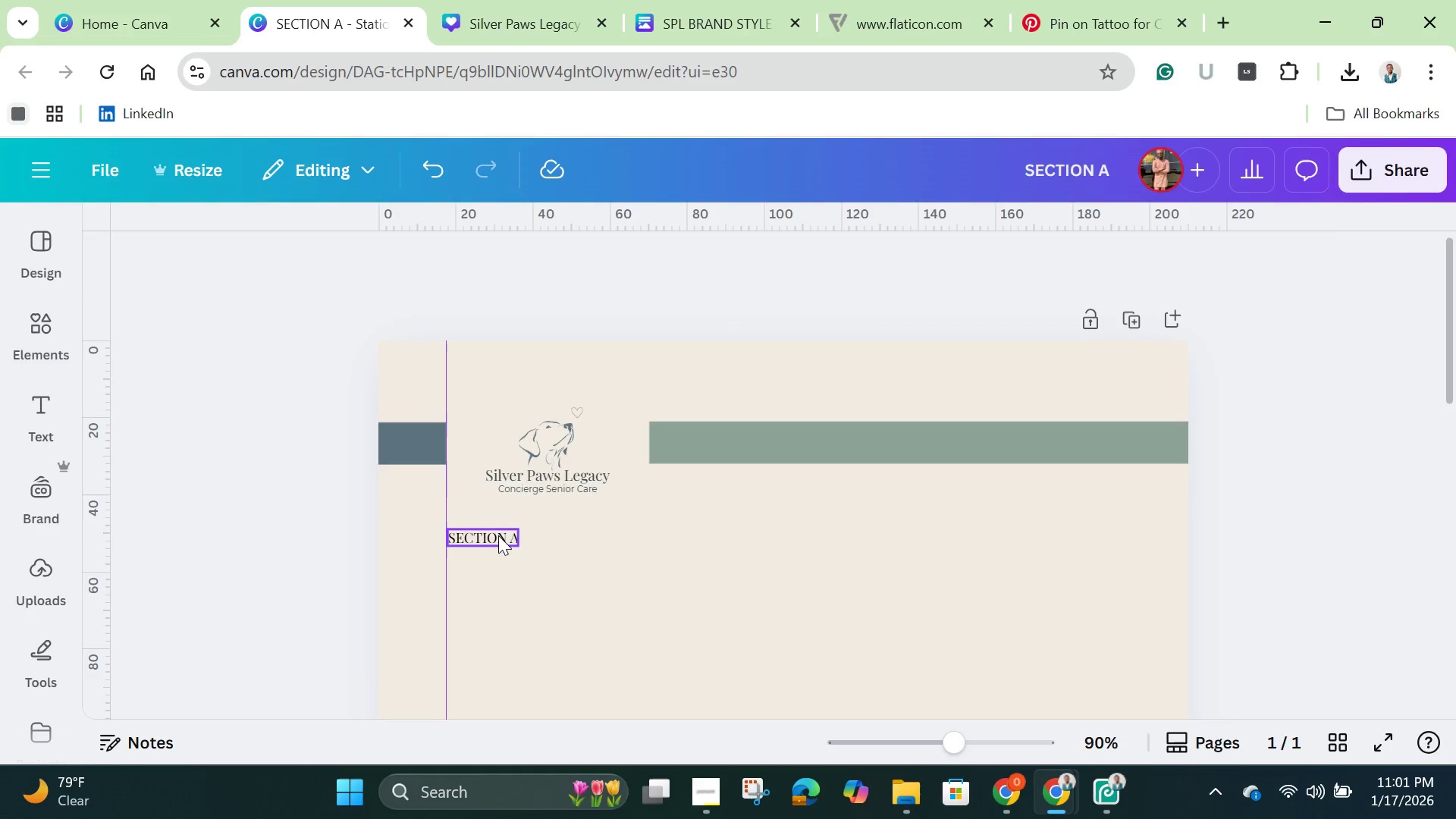 
left_click([497, 534])
 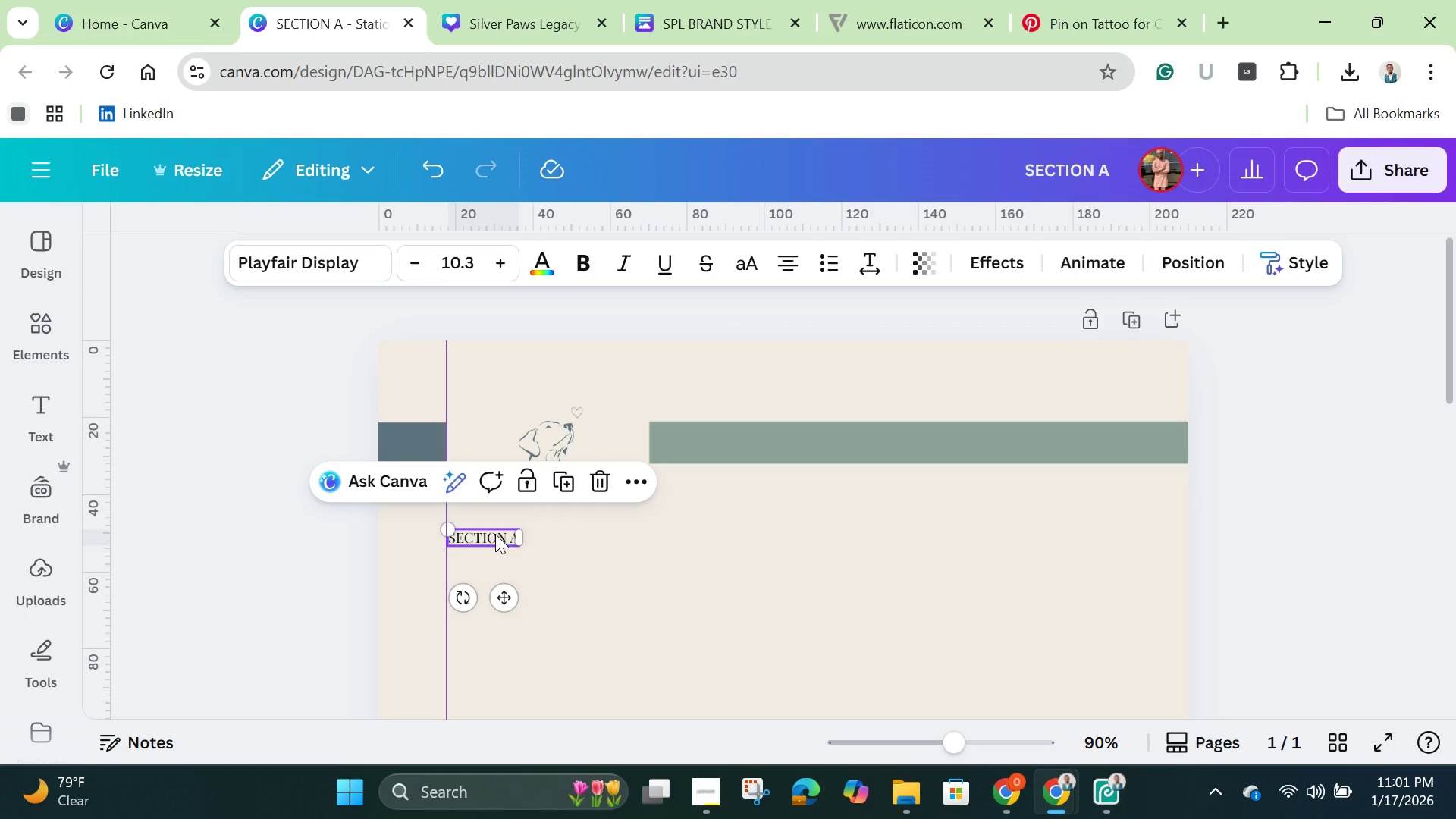 
key(ArrowLeft)
 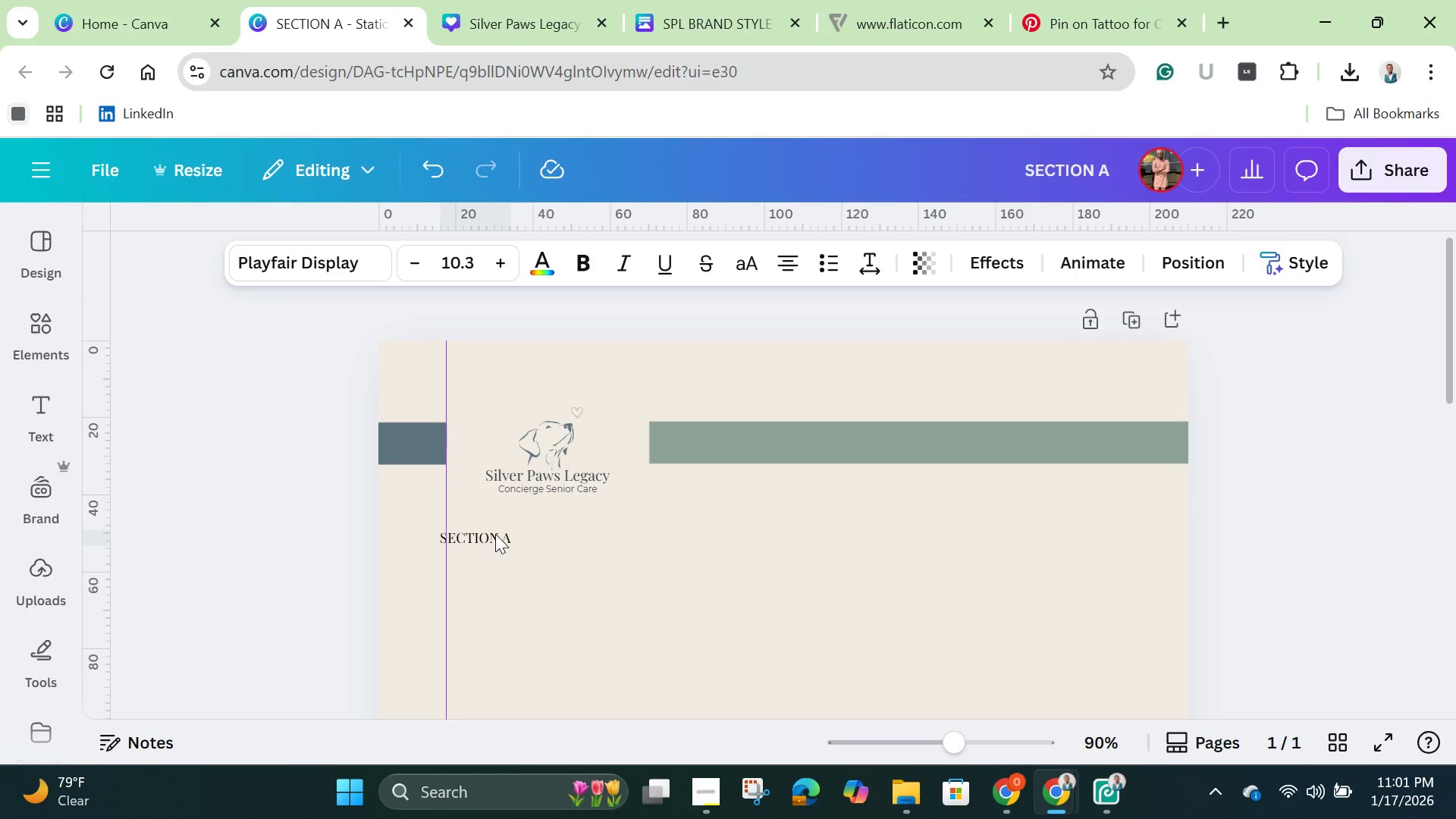 
key(ArrowLeft)
 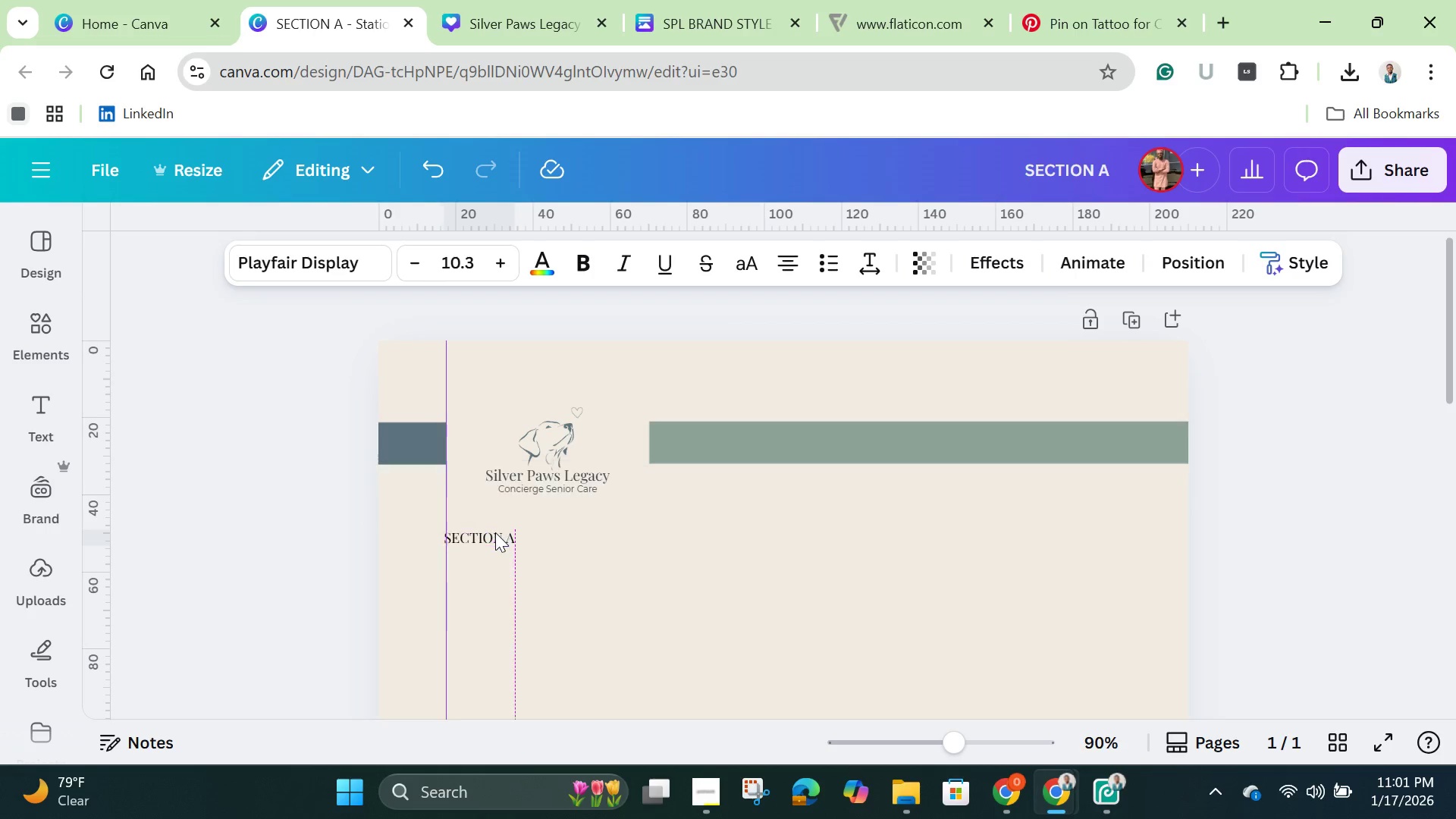 
key(ArrowRight)
 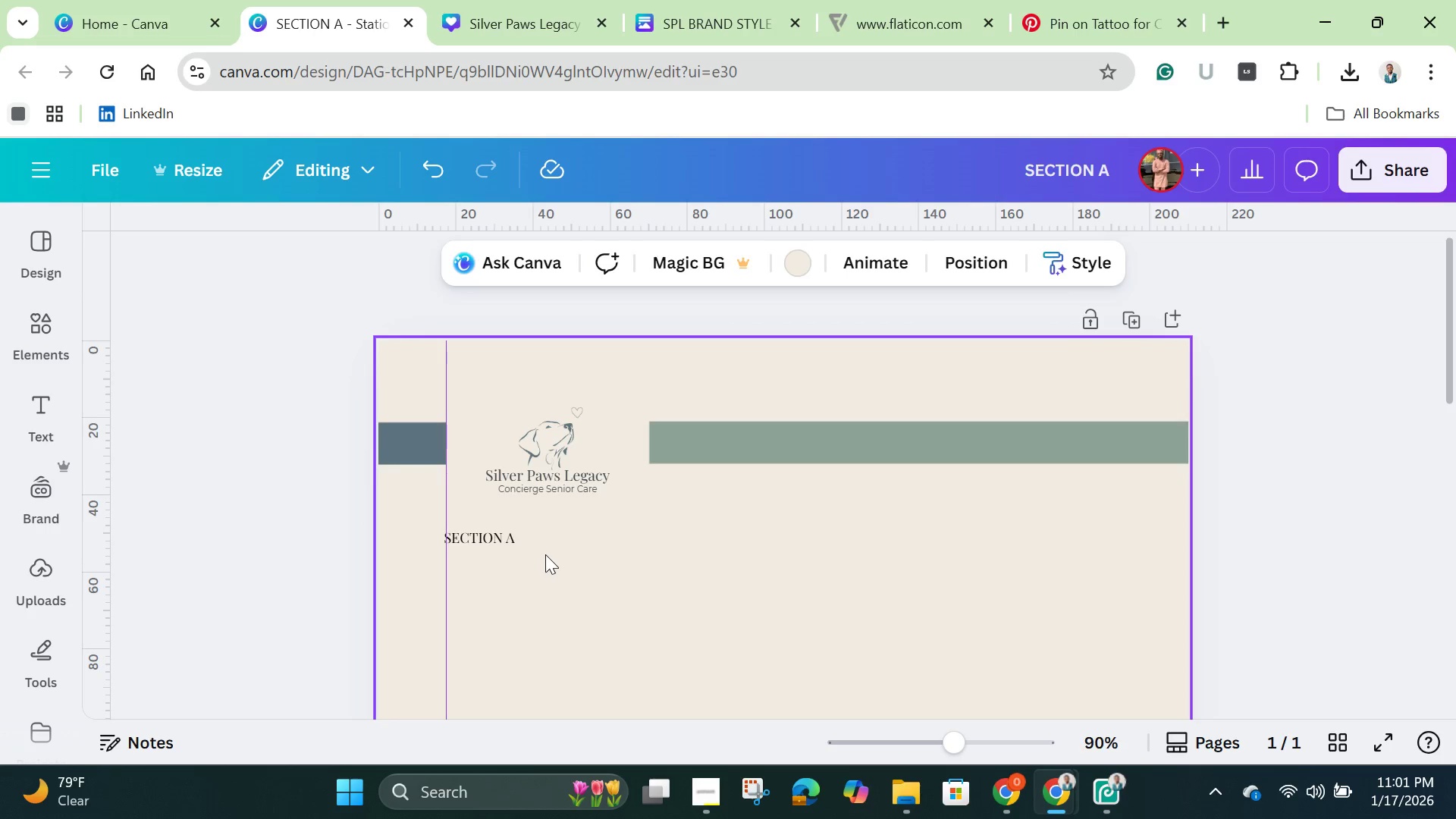 
key(ArrowRight)
 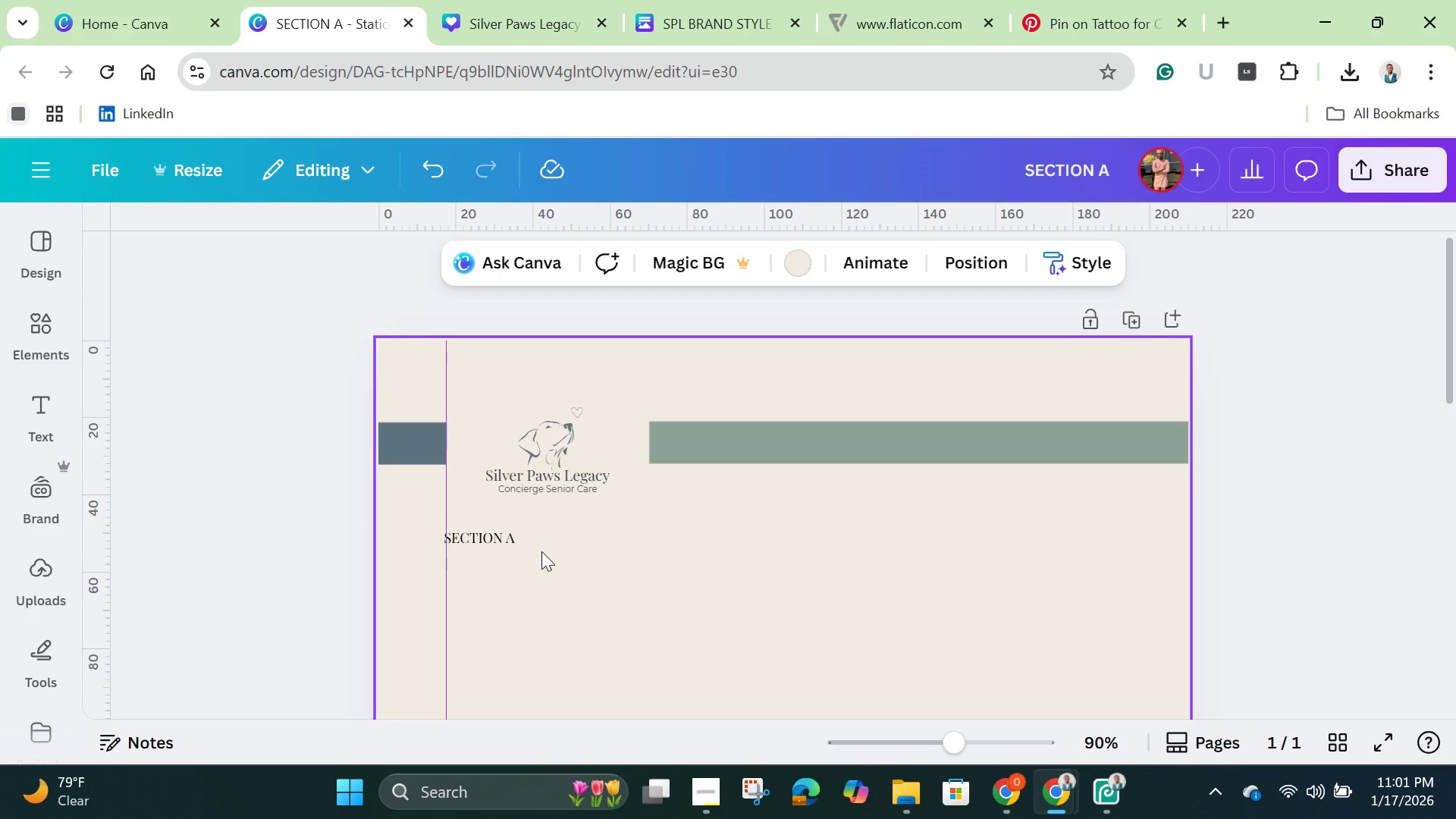 
key(ArrowRight)
 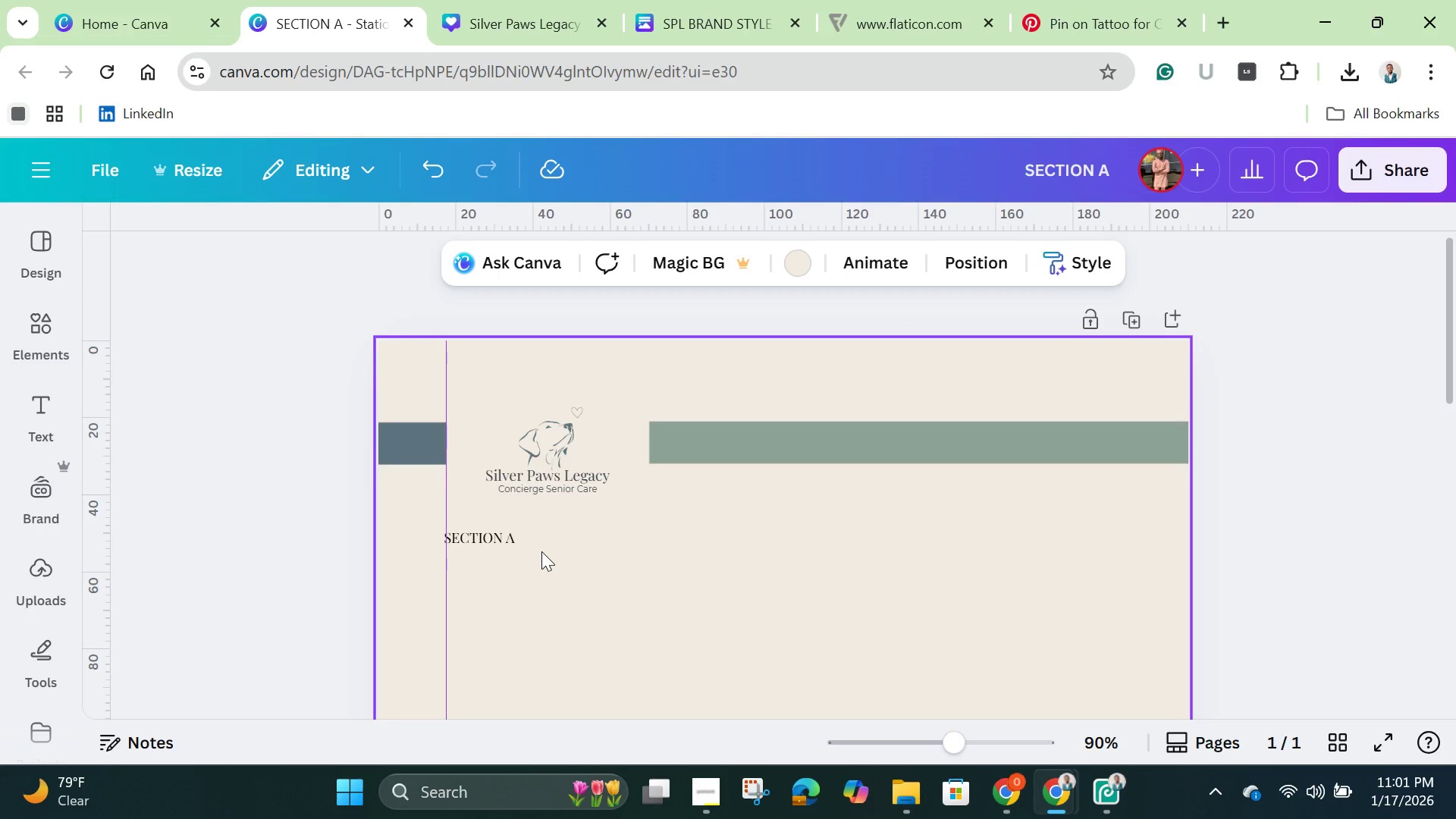 
key(ArrowRight)
 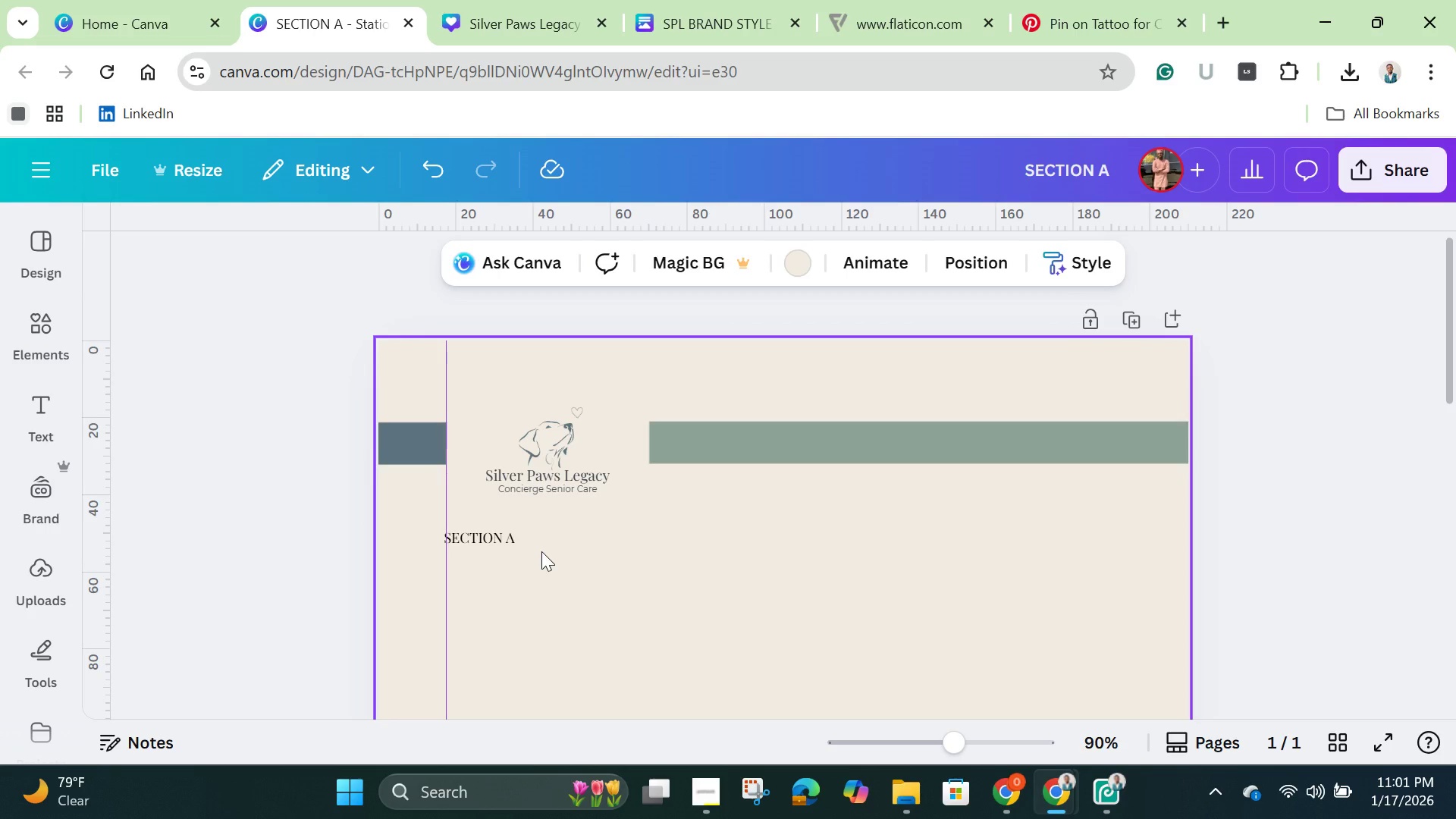 
hold_key(key=ArrowRight, duration=0.39)
 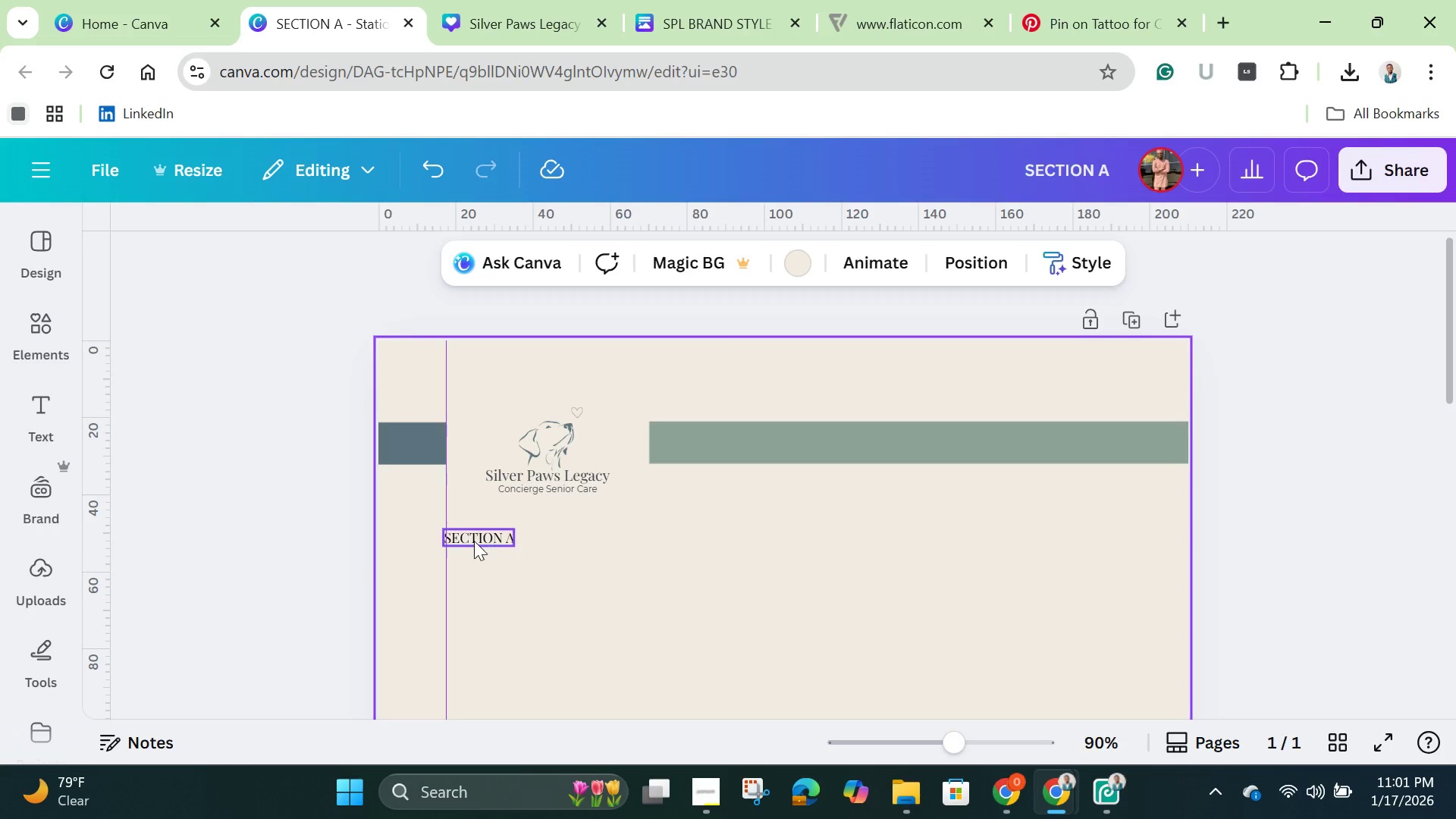 
left_click([475, 536])
 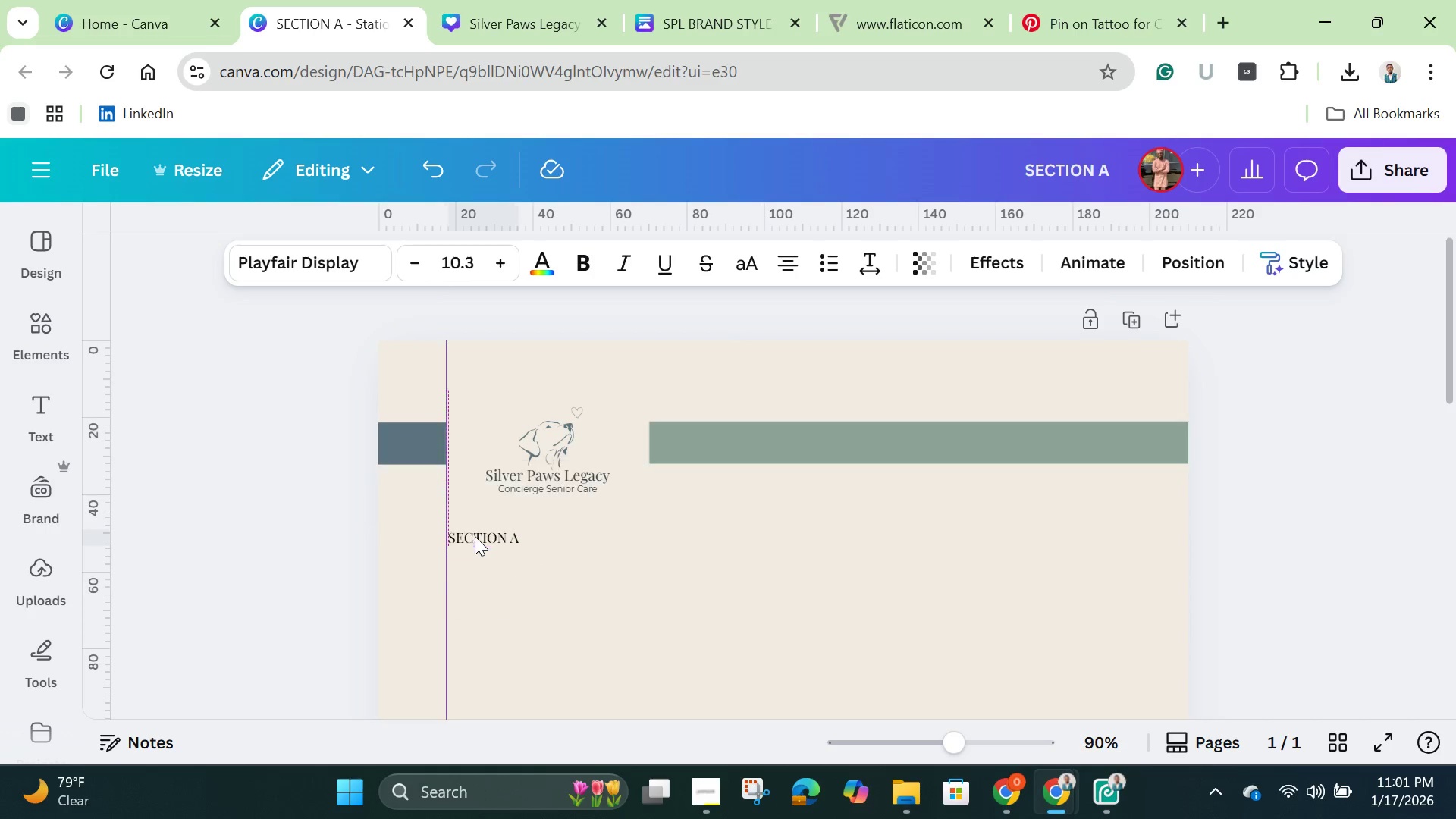 
key(ArrowRight)
 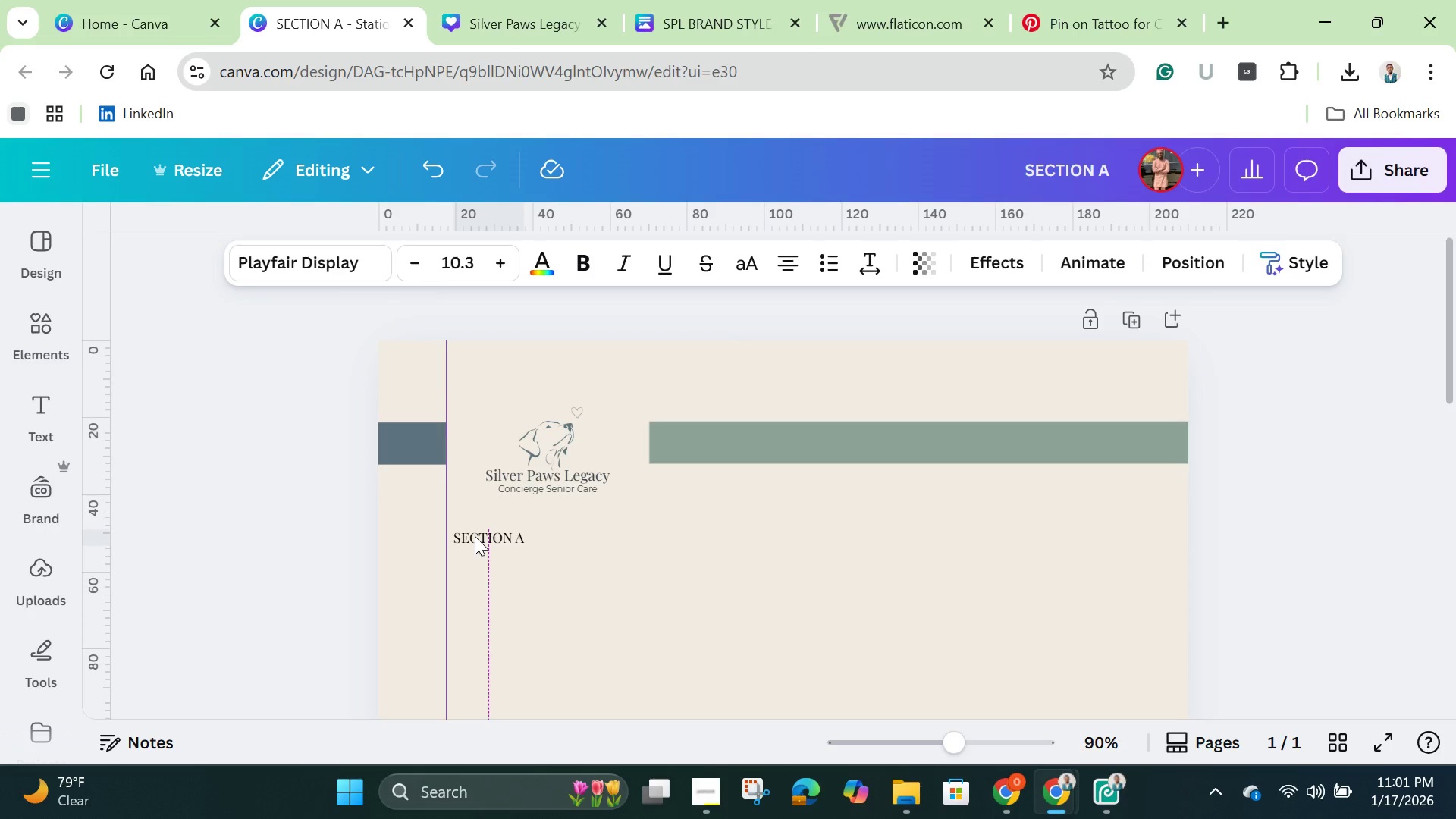 
hold_key(key=ArrowRight, duration=0.67)
 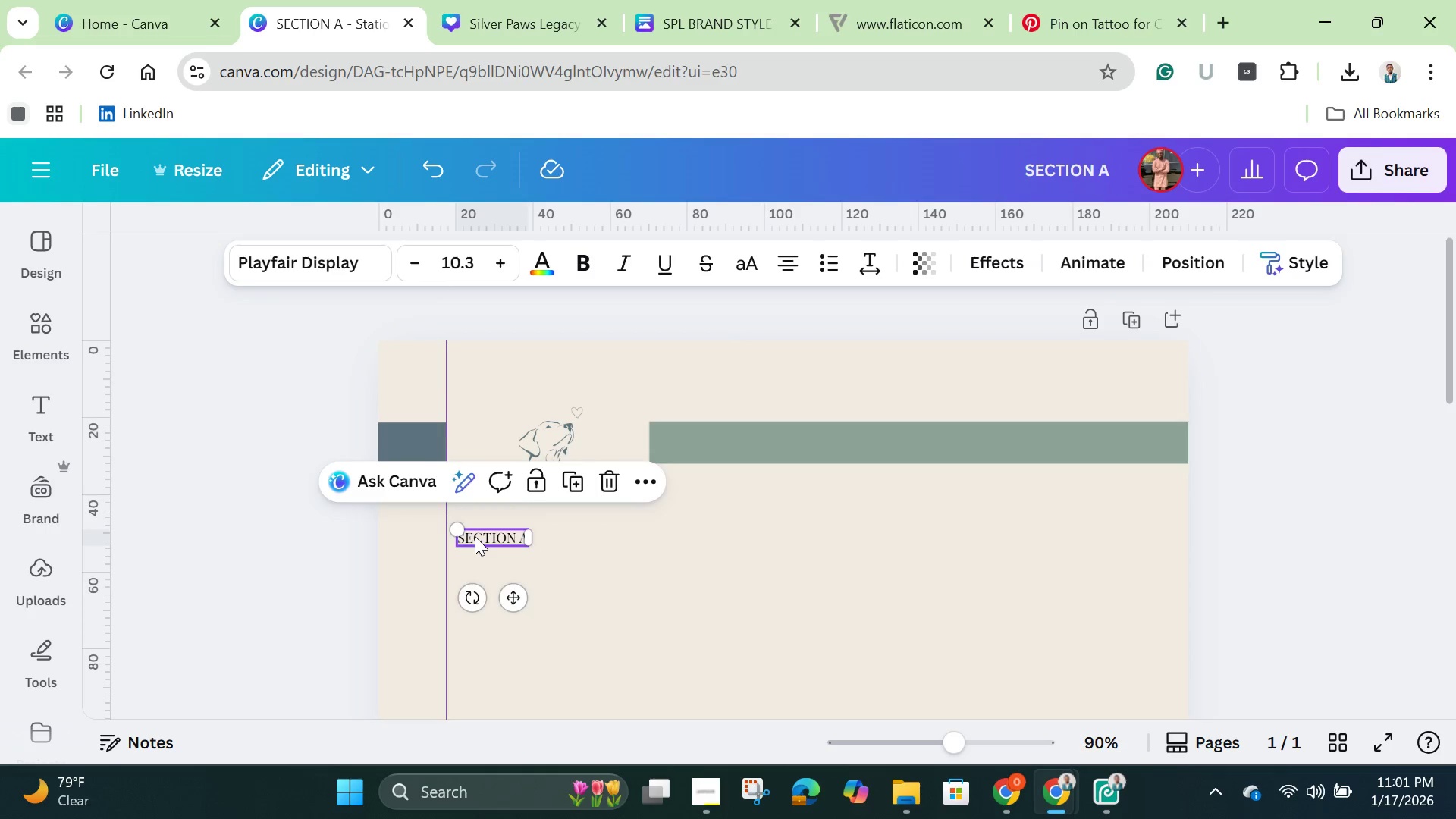 
key(ArrowLeft)
 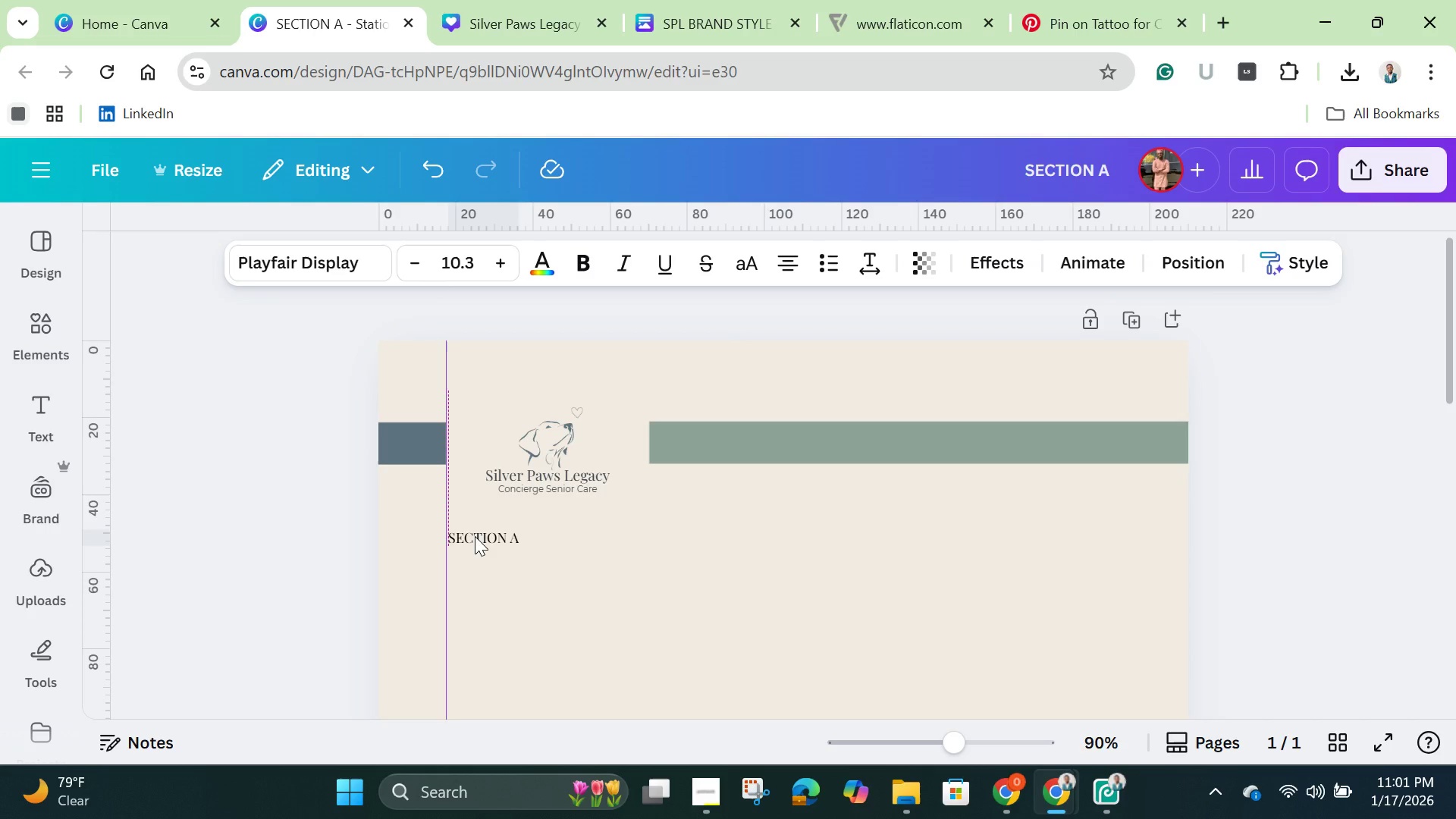 
key(ArrowLeft)
 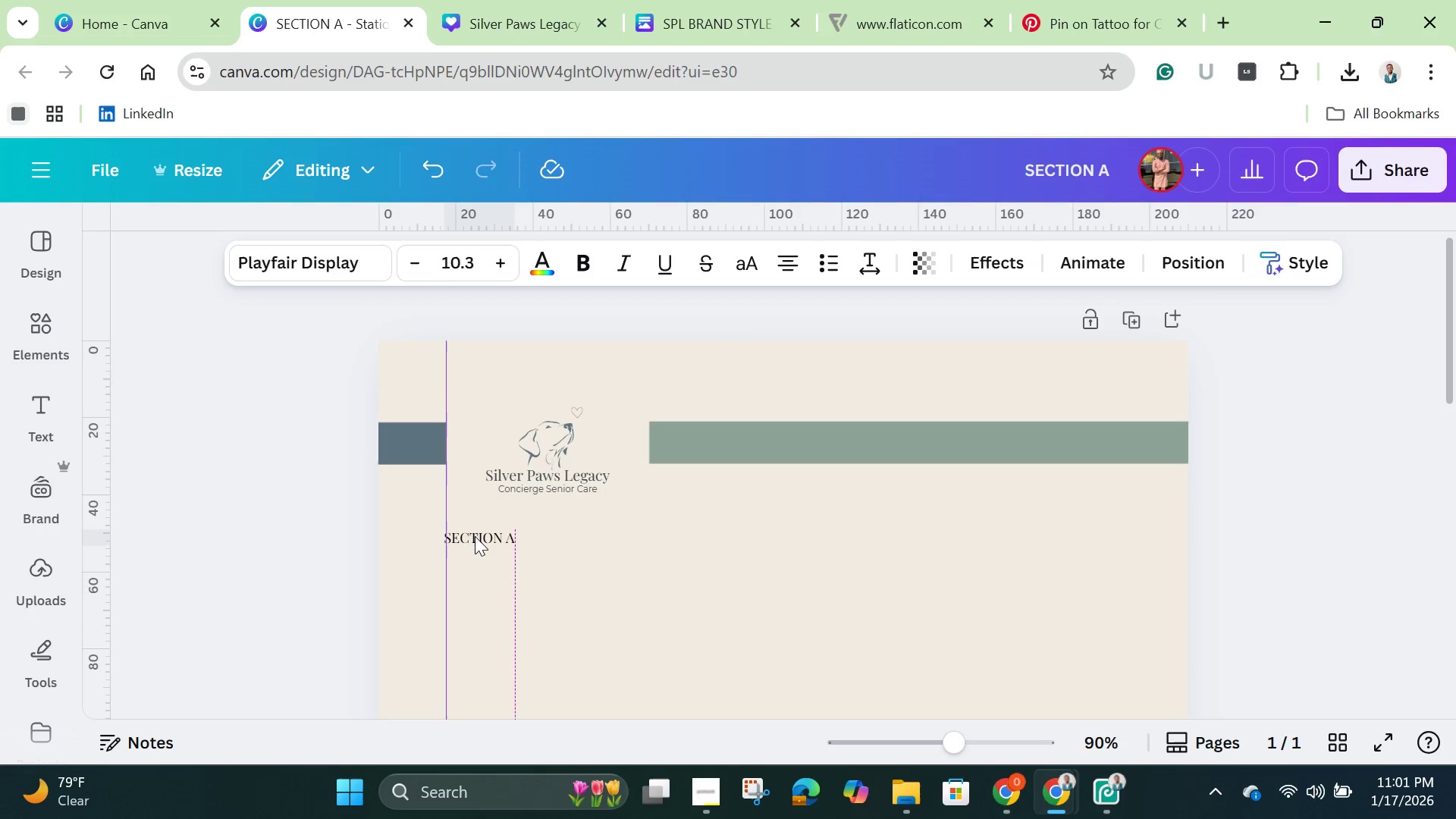 
key(ArrowLeft)
 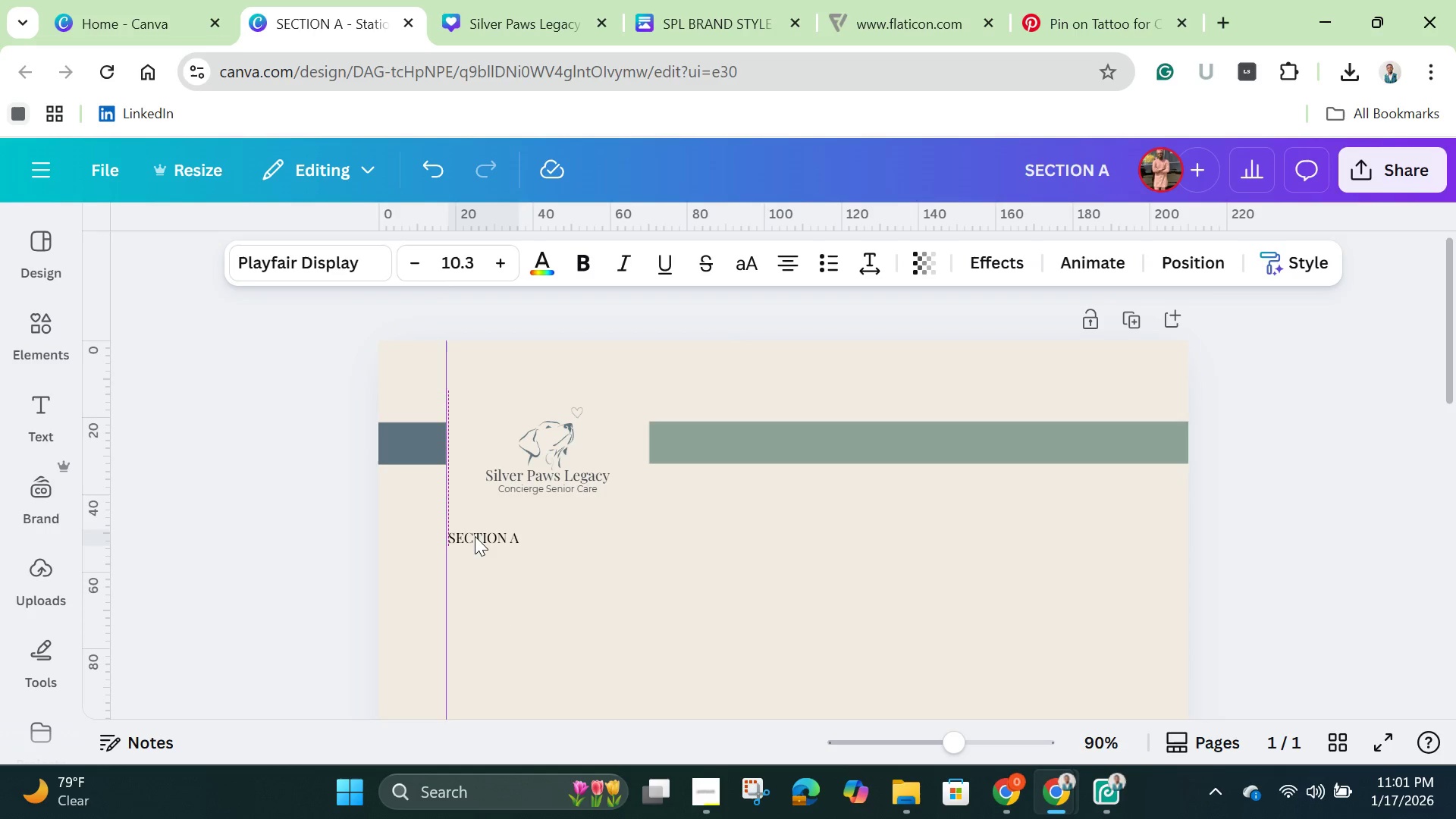 
key(ArrowRight)
 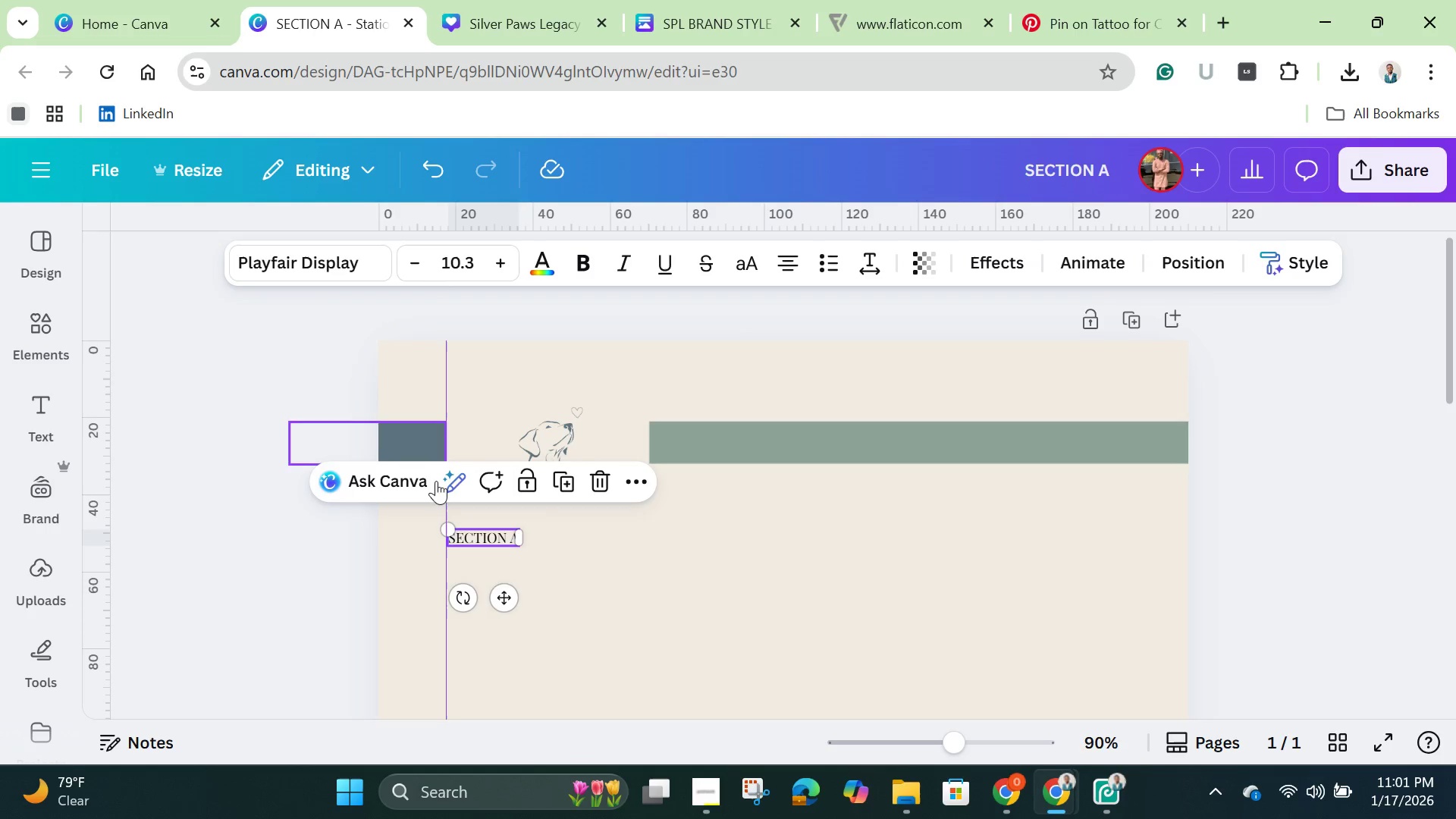 
left_click([585, 569])
 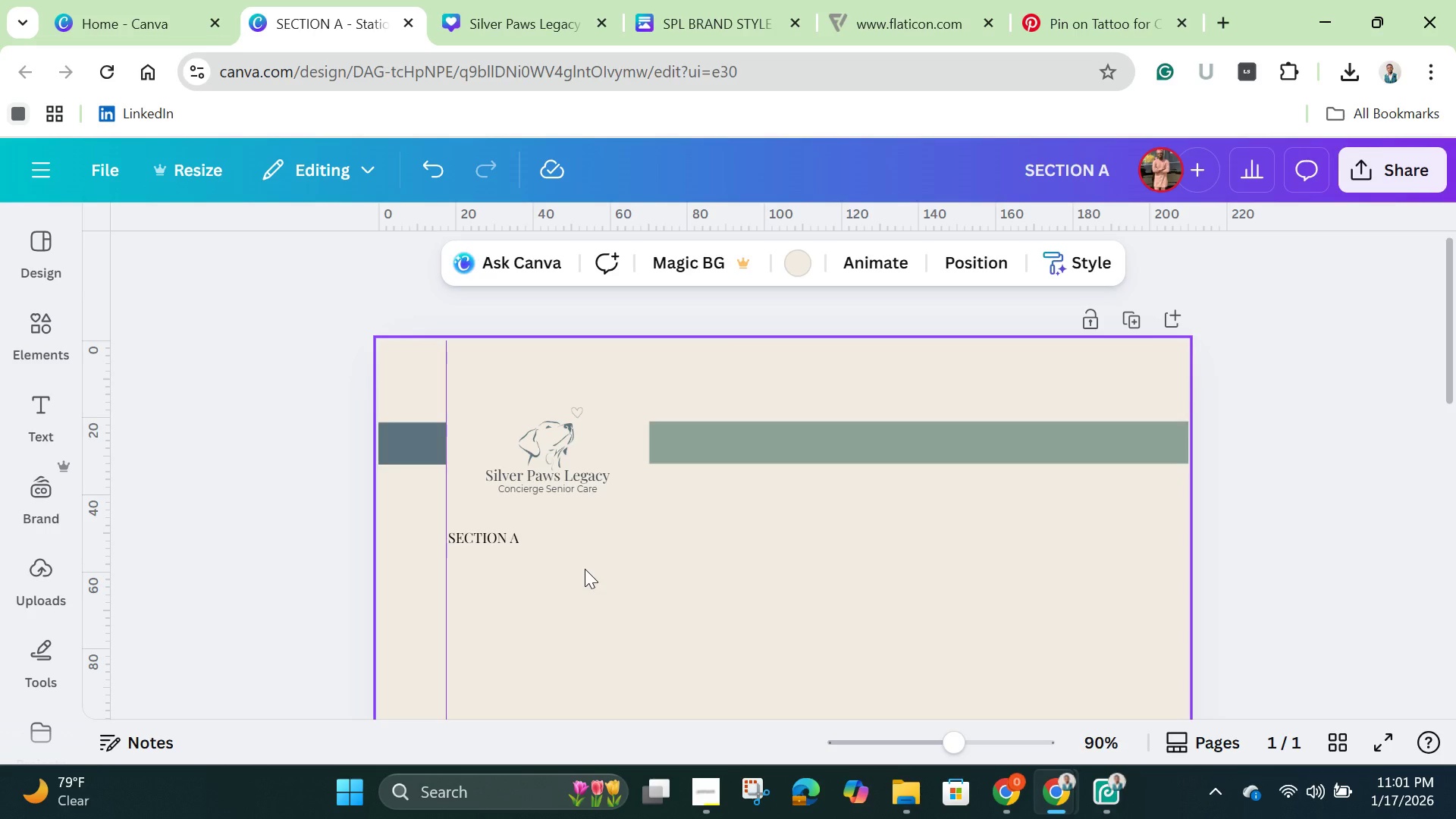 
wait(6.92)
 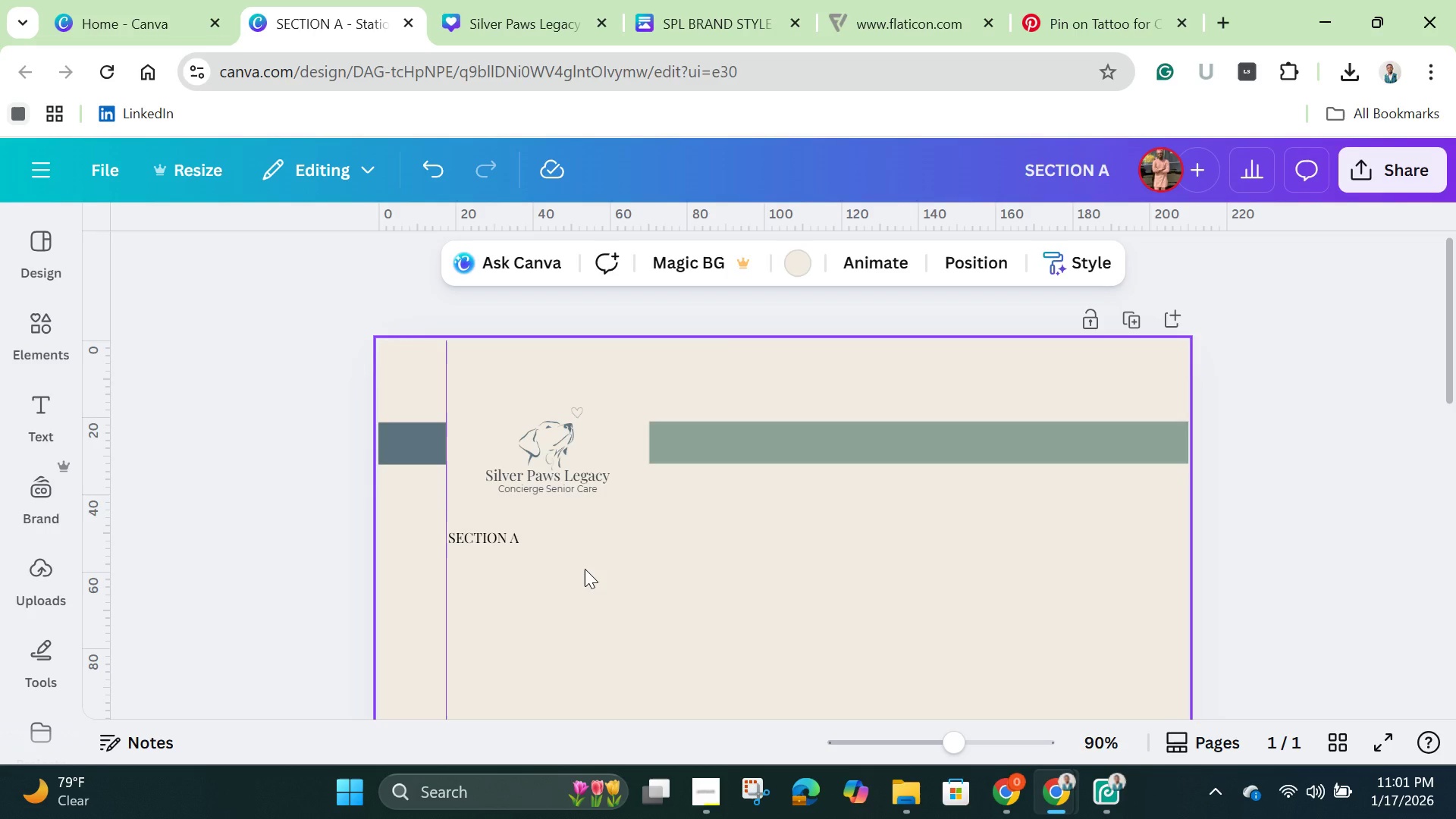 
left_click([754, 447])
 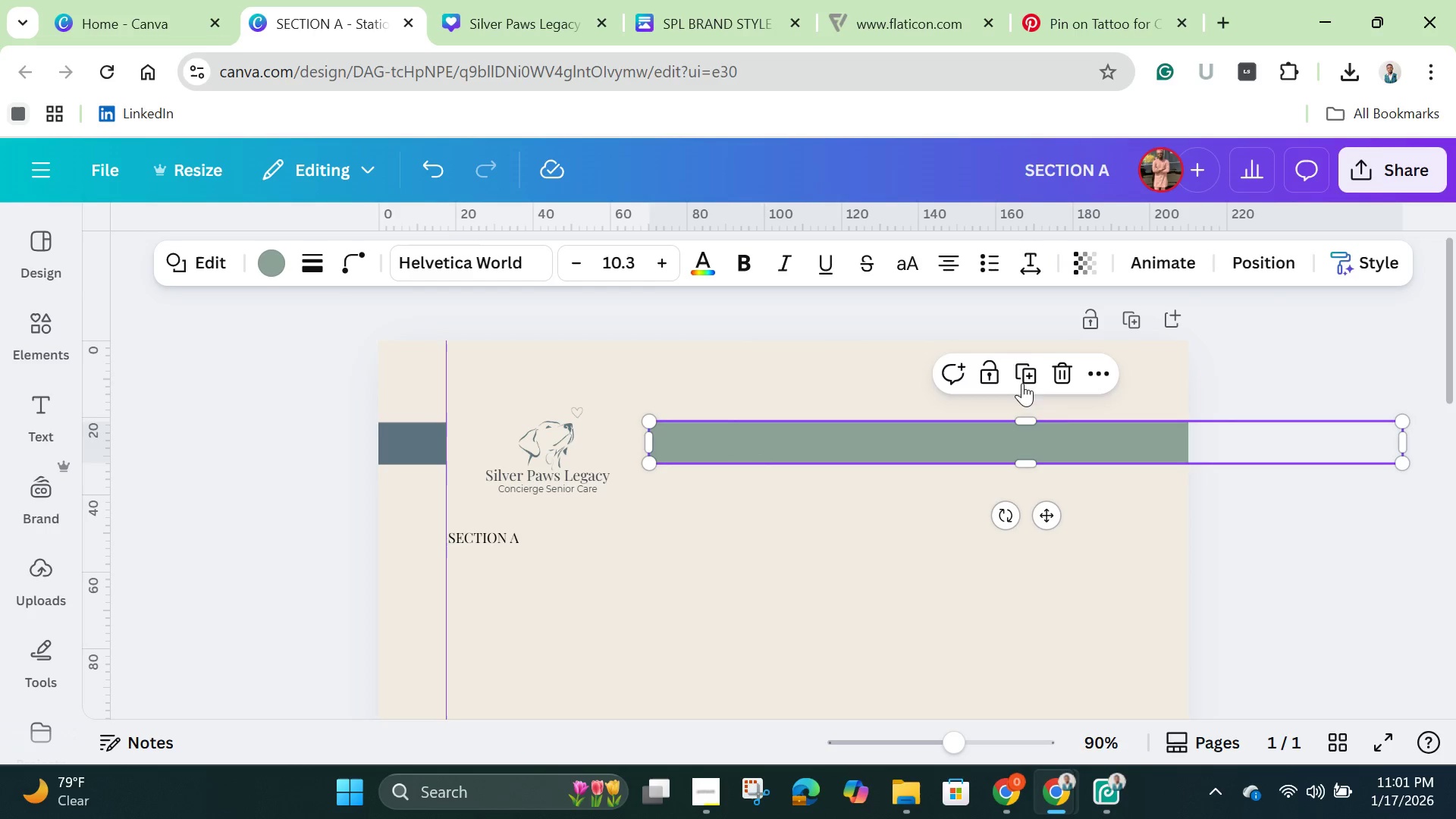 
left_click([1034, 375])
 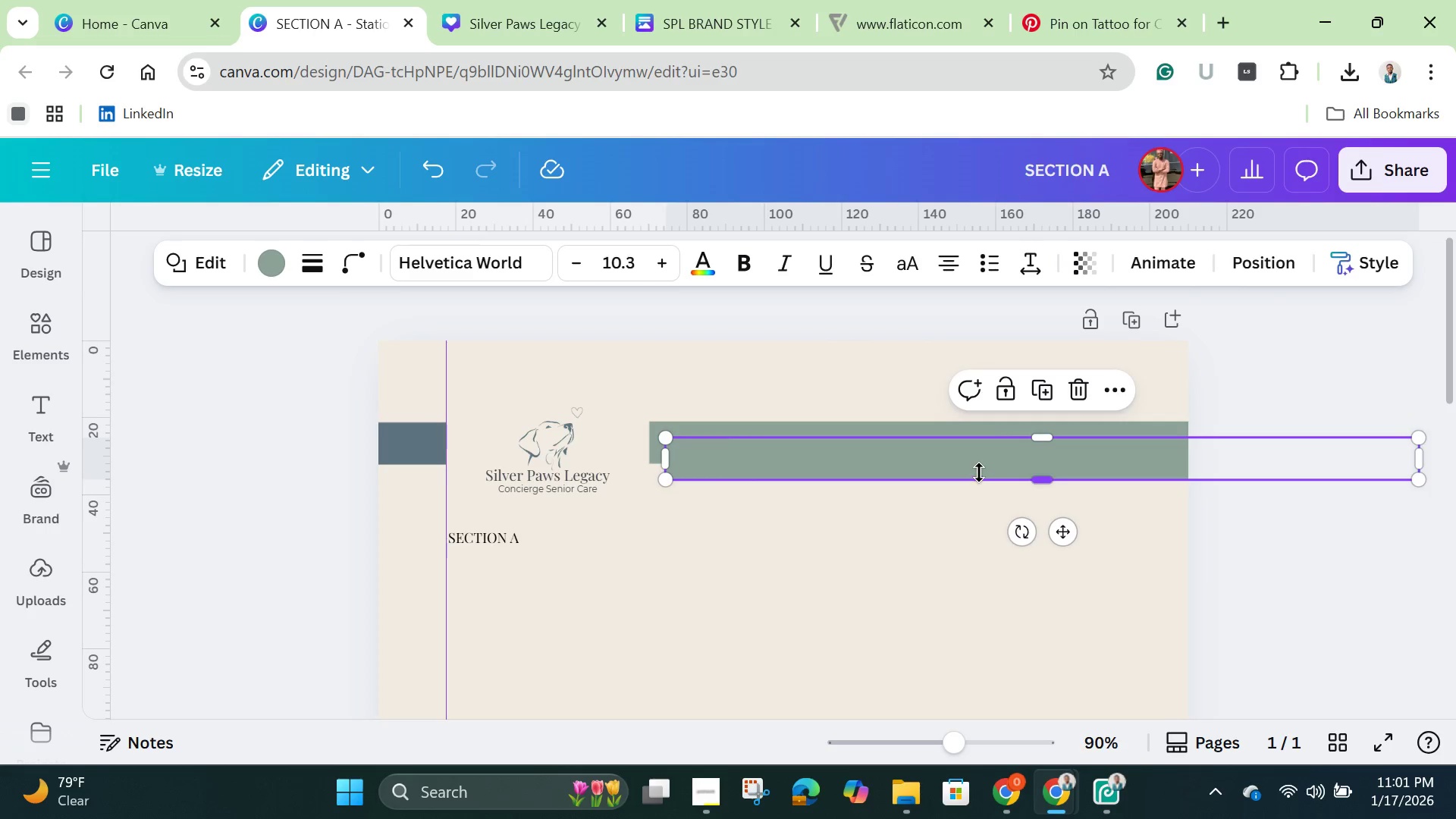 
left_click_drag(start_coordinate=[979, 472], to_coordinate=[865, 571])
 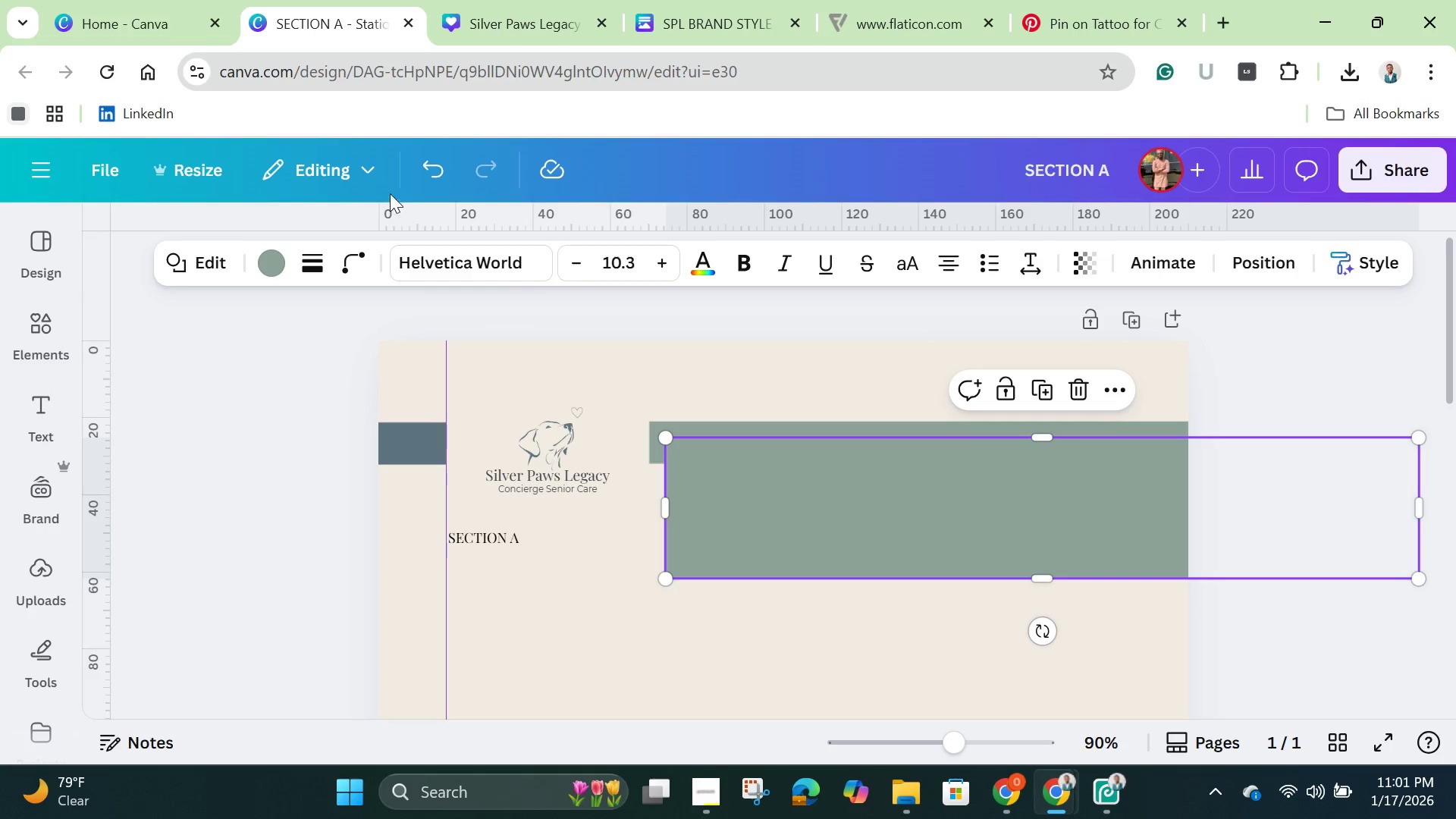 
left_click([424, 165])
 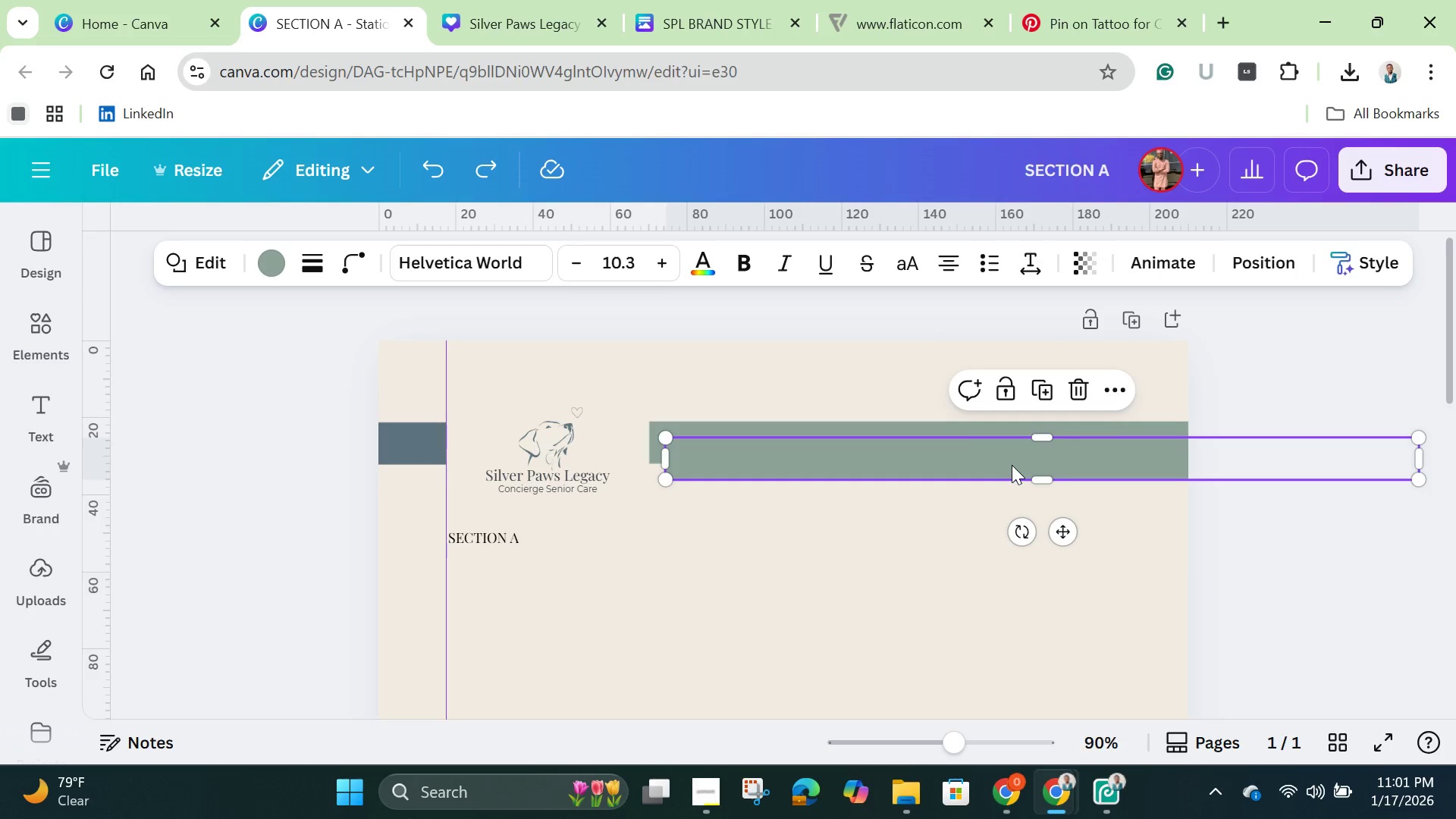 
left_click_drag(start_coordinate=[1010, 463], to_coordinate=[939, 536])
 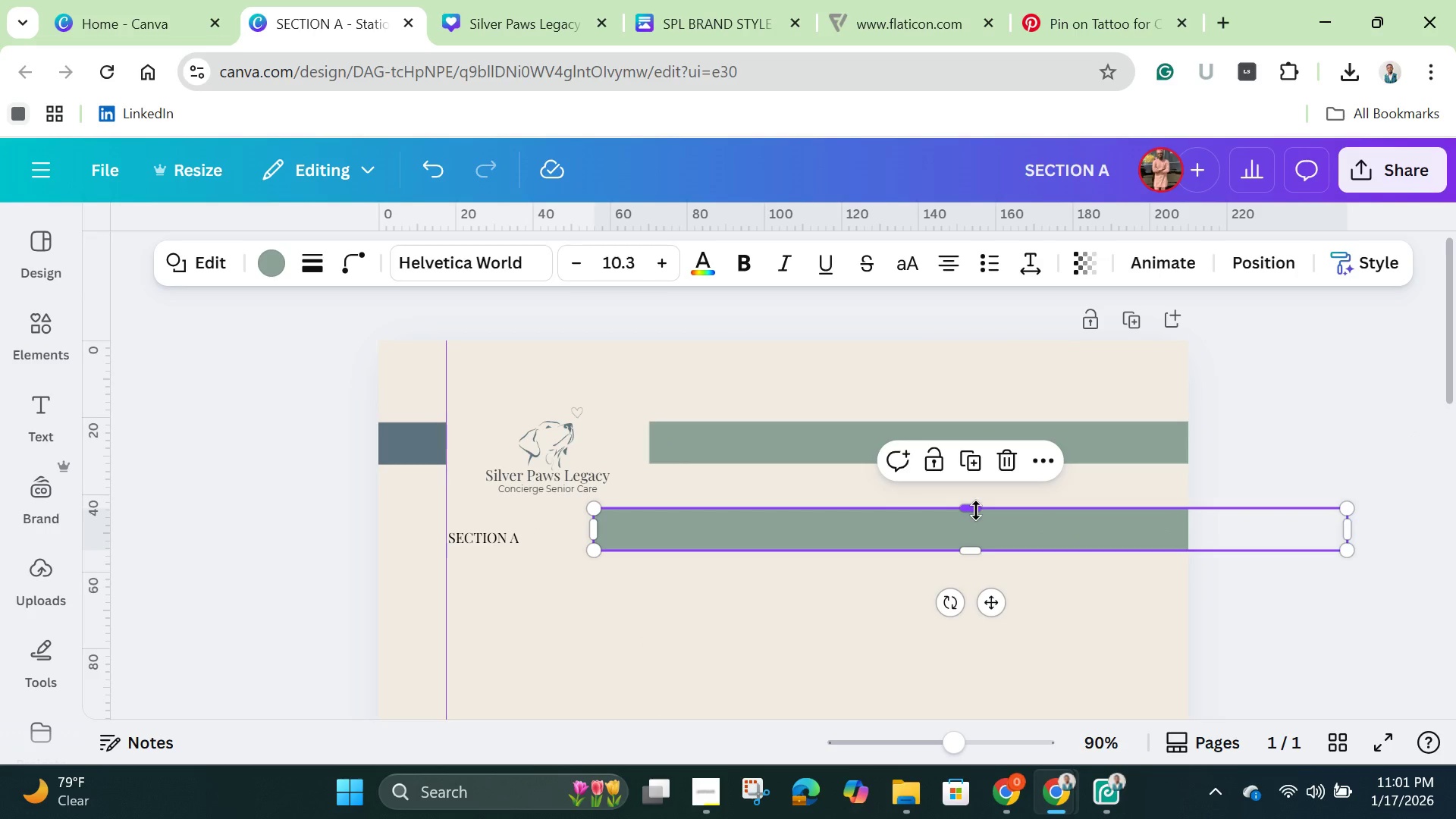 
left_click_drag(start_coordinate=[976, 510], to_coordinate=[977, 560])
 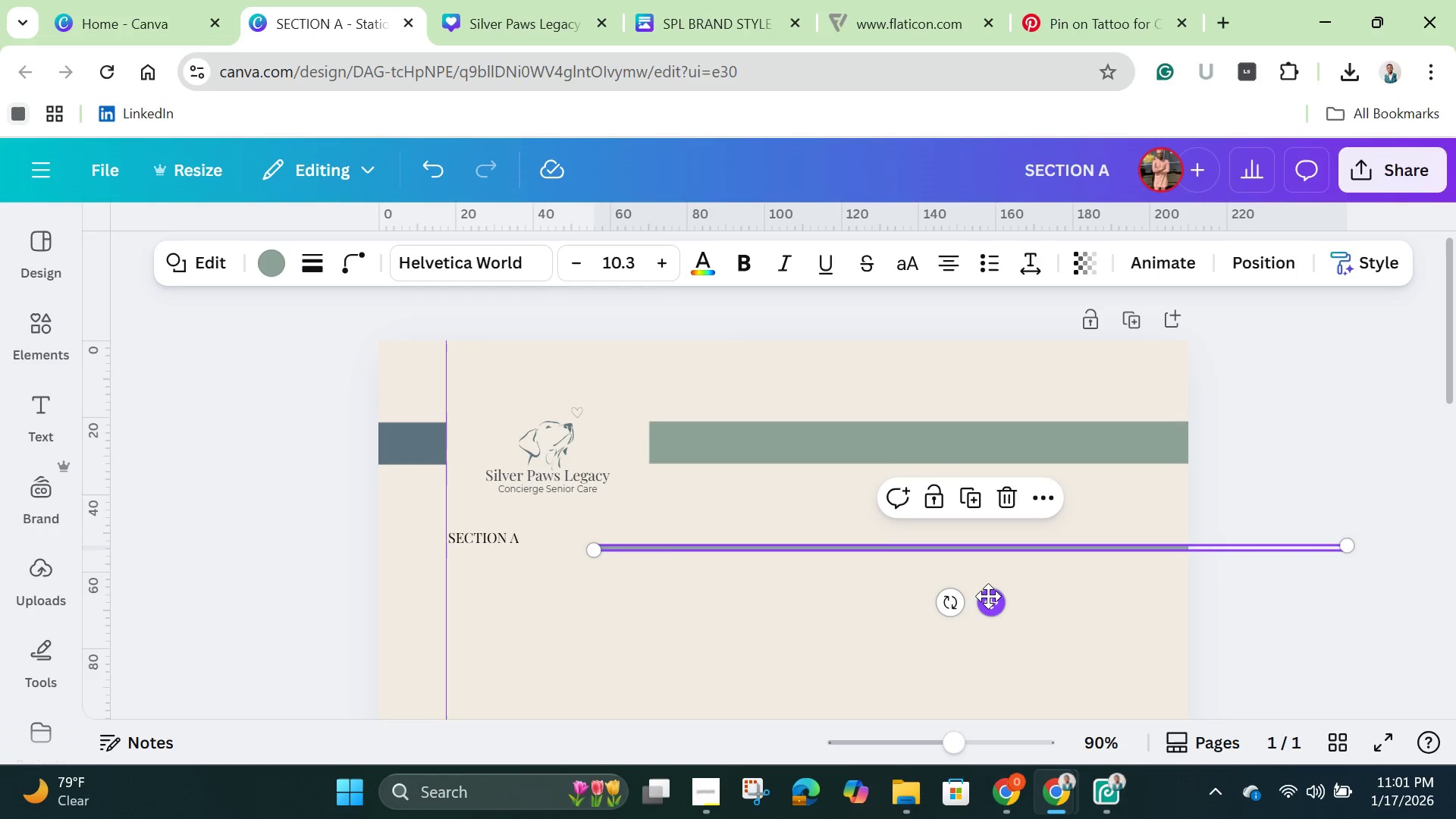 
left_click_drag(start_coordinate=[988, 596], to_coordinate=[946, 586])
 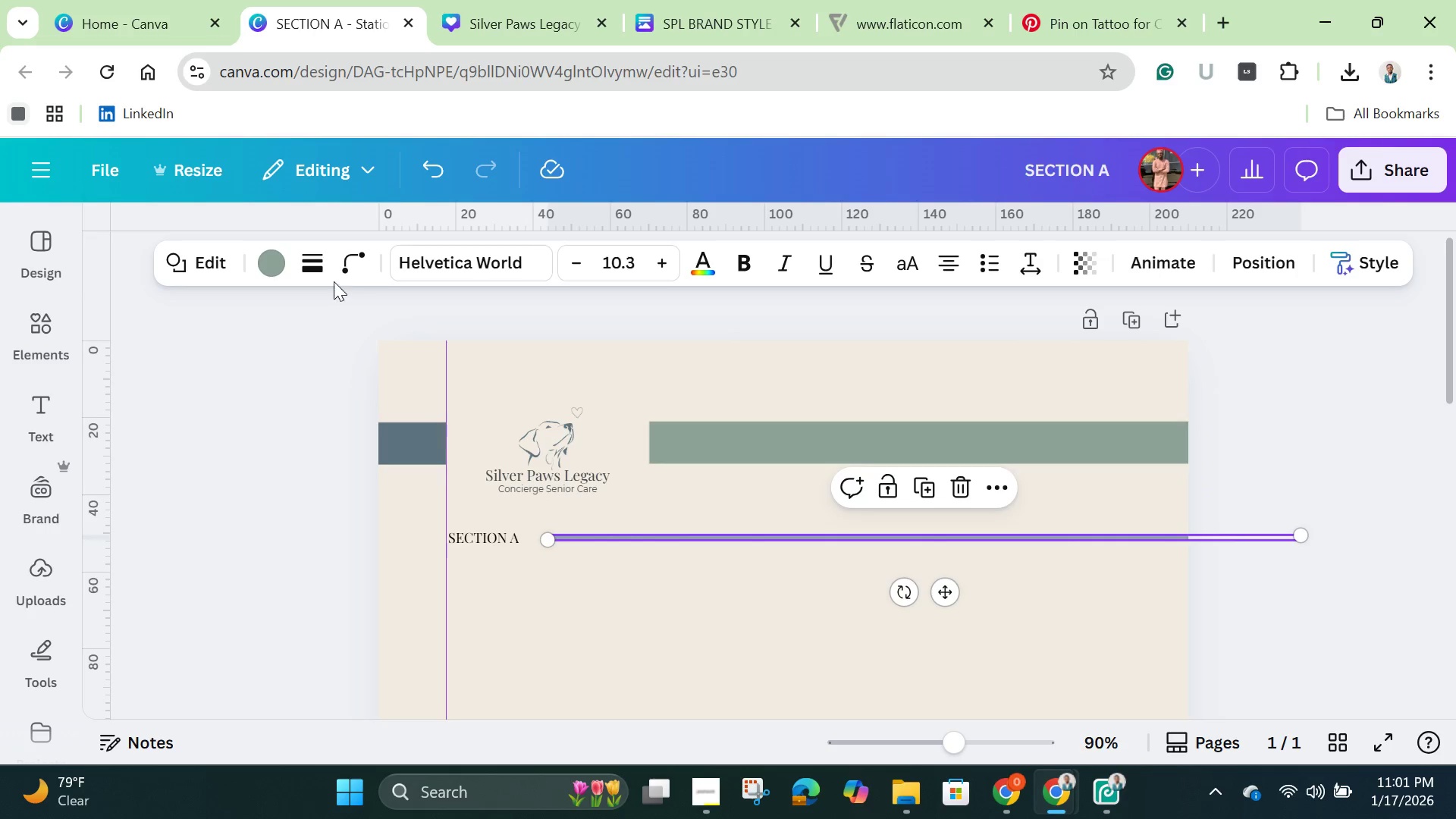 
mouse_move([350, 262])
 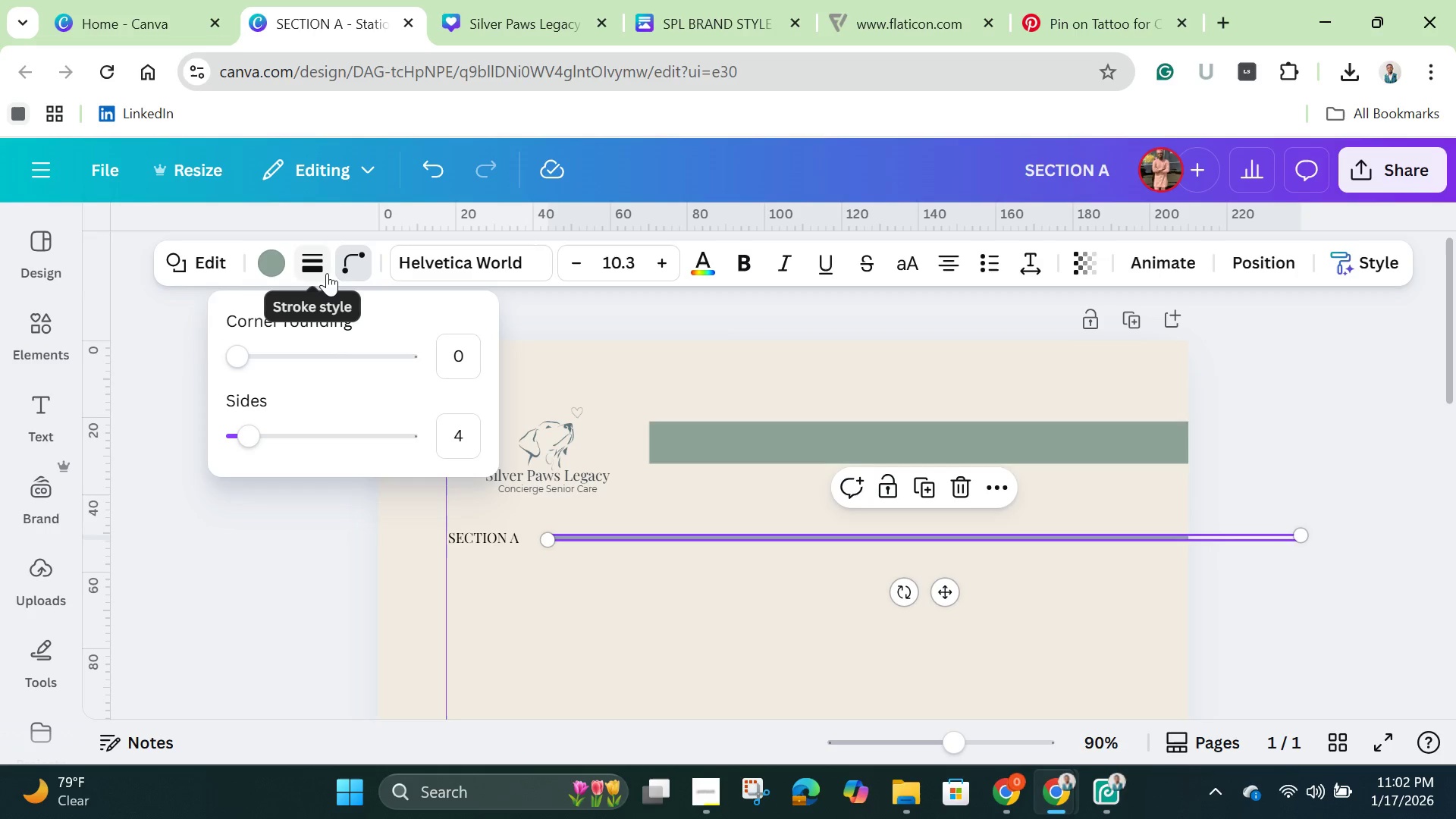 
left_click([322, 268])
 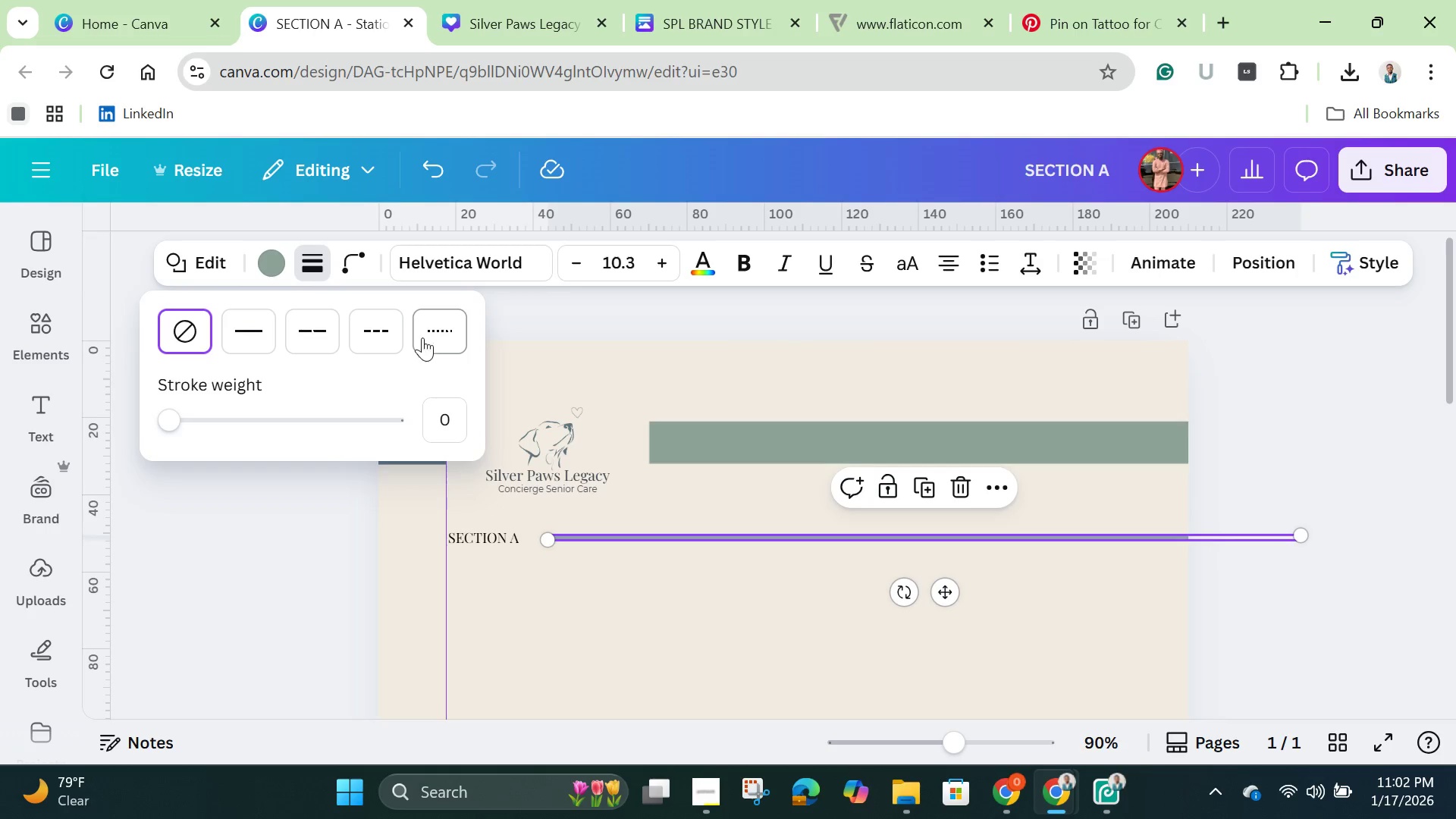 
left_click([428, 331])
 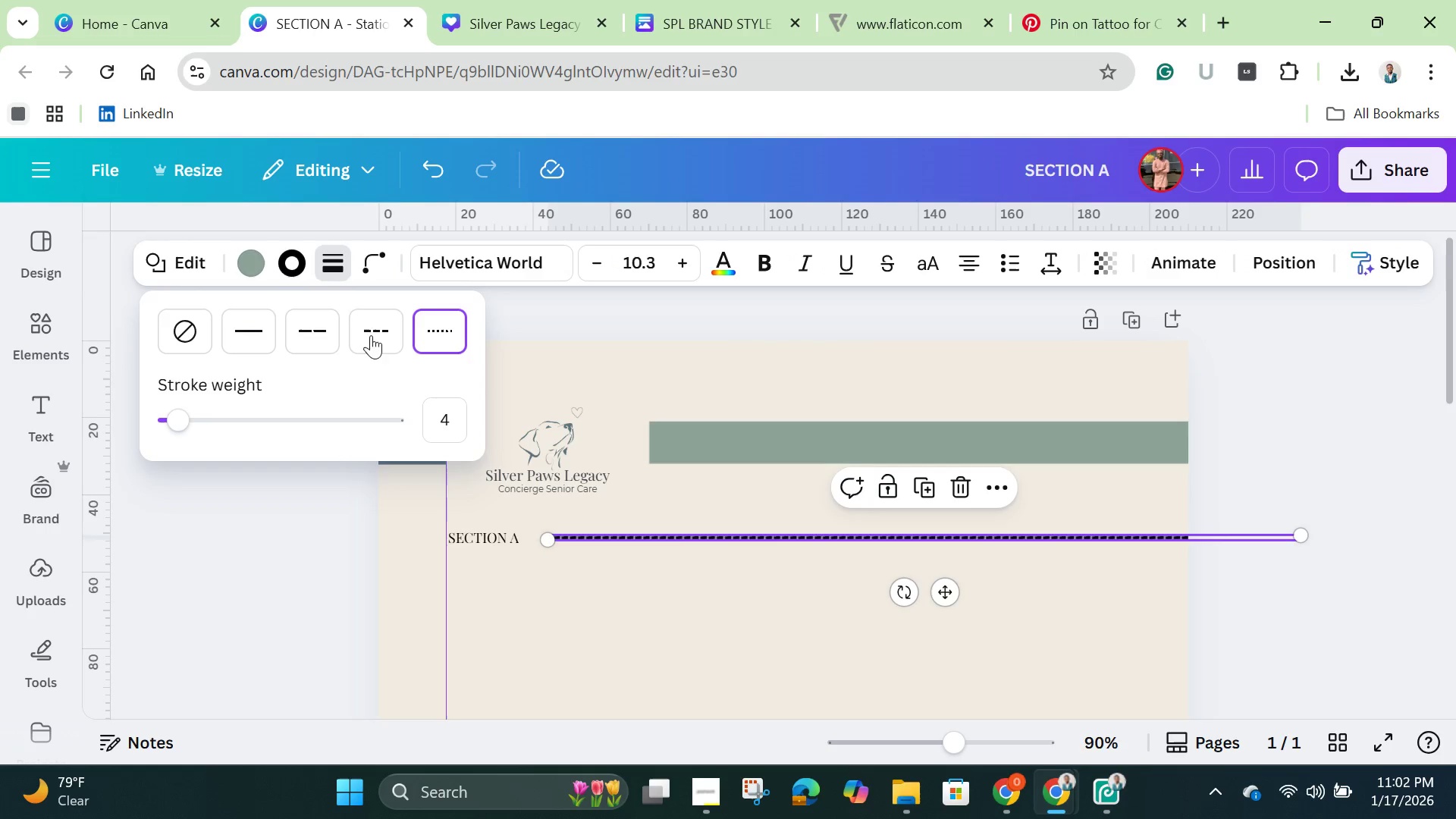 
left_click([293, 265])
 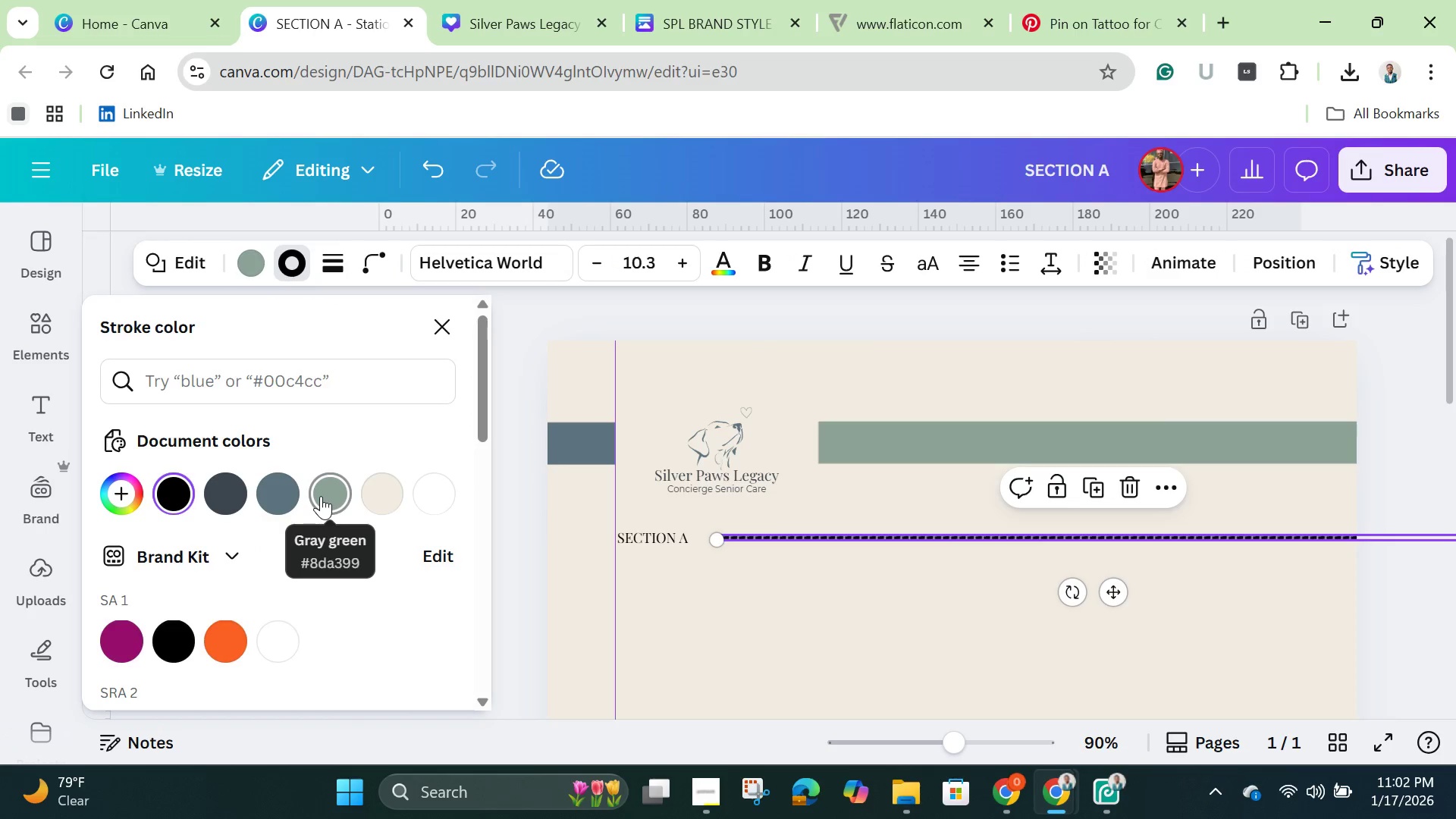 
left_click([322, 496])
 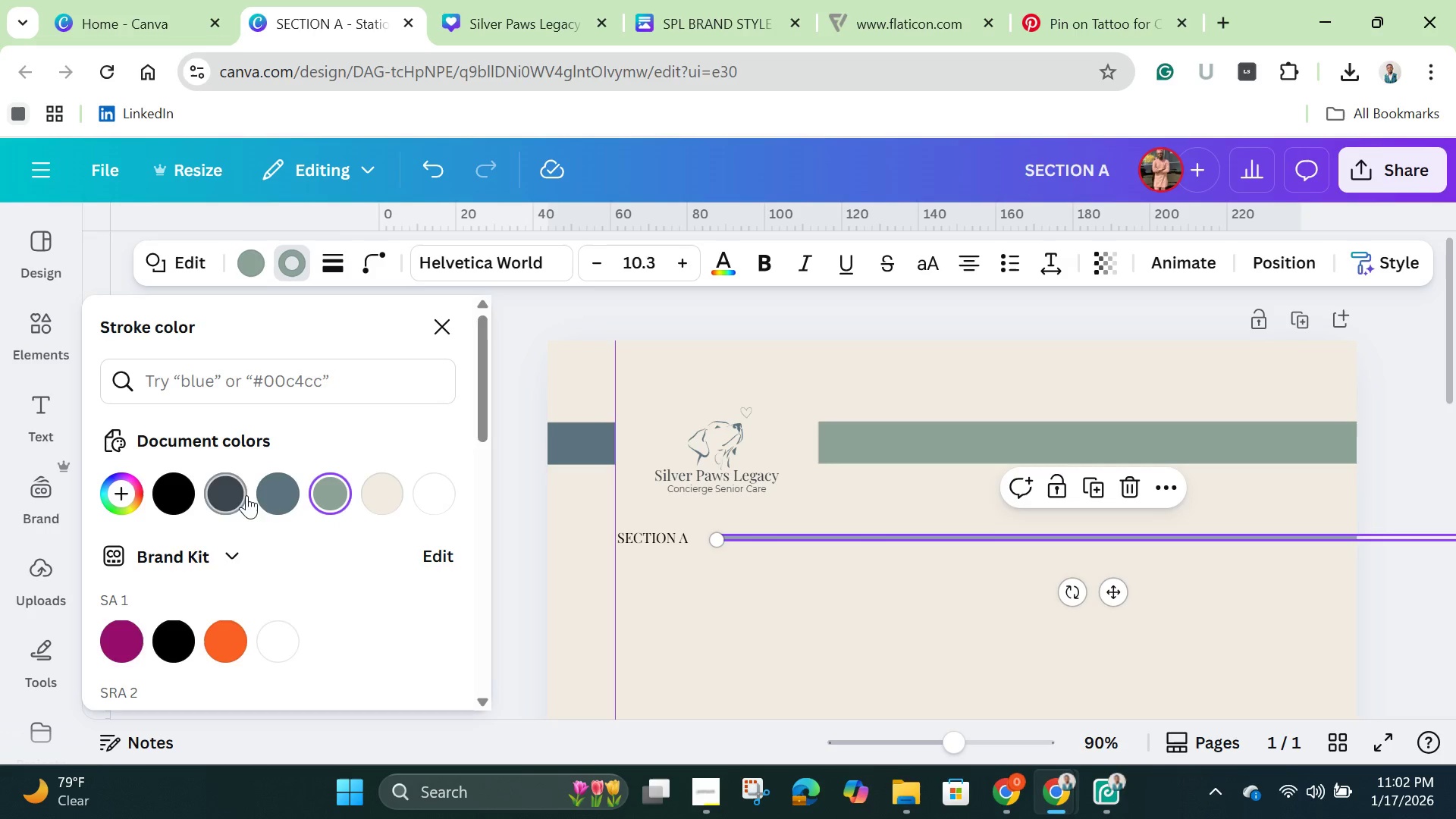 
left_click([274, 494])
 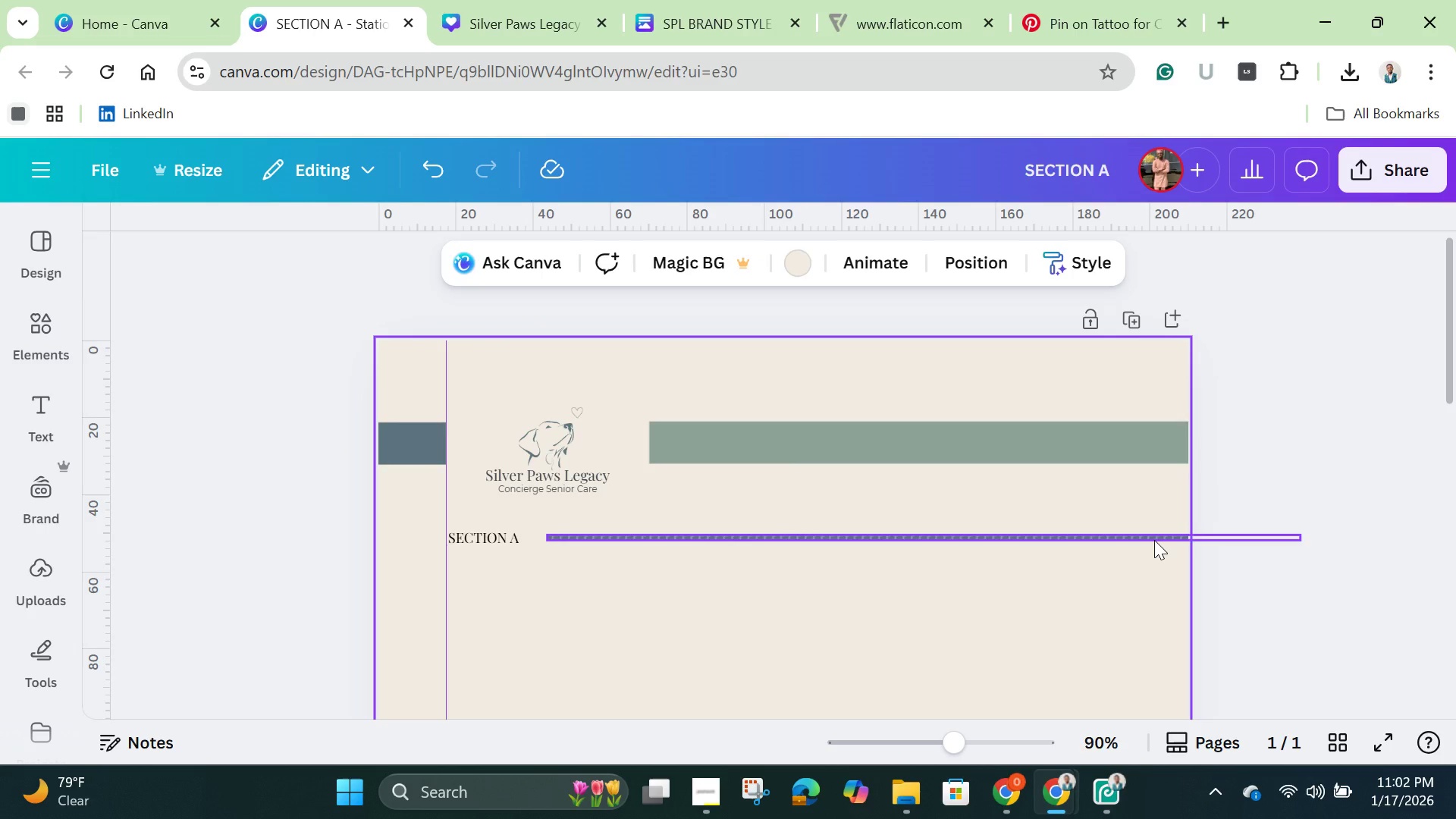 
wait(6.38)
 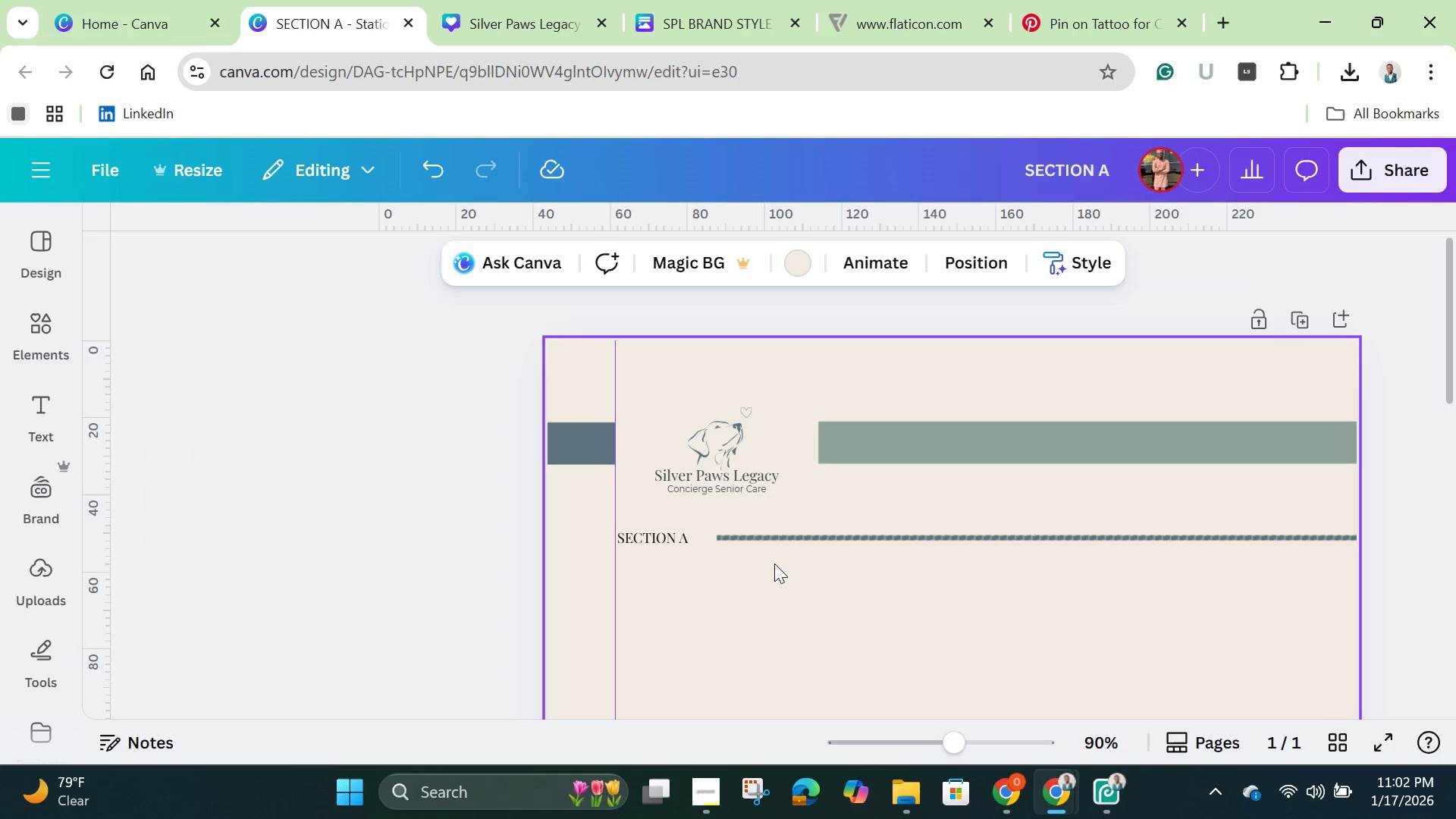 
left_click([1219, 453])
 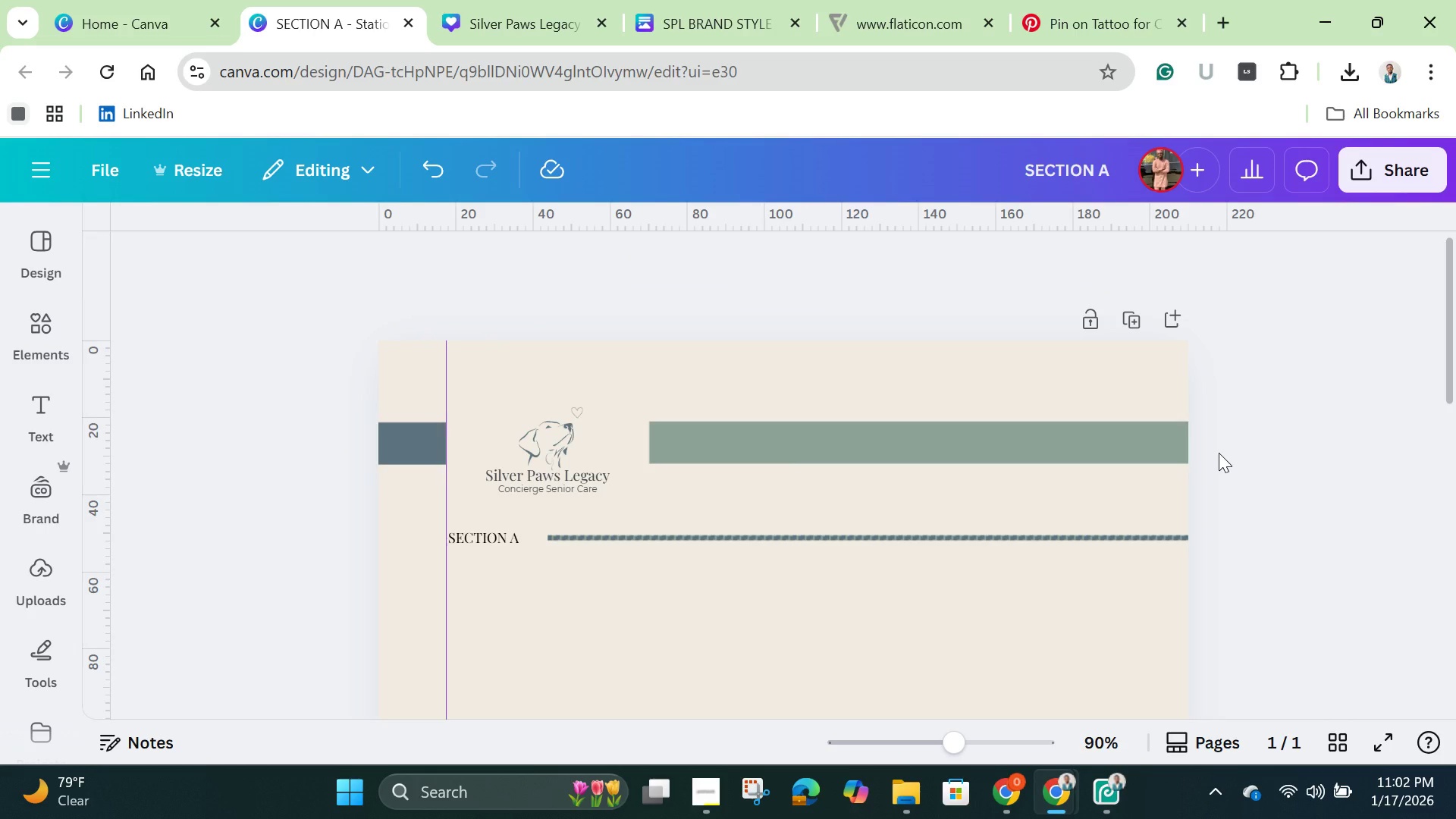 
wait(9.12)
 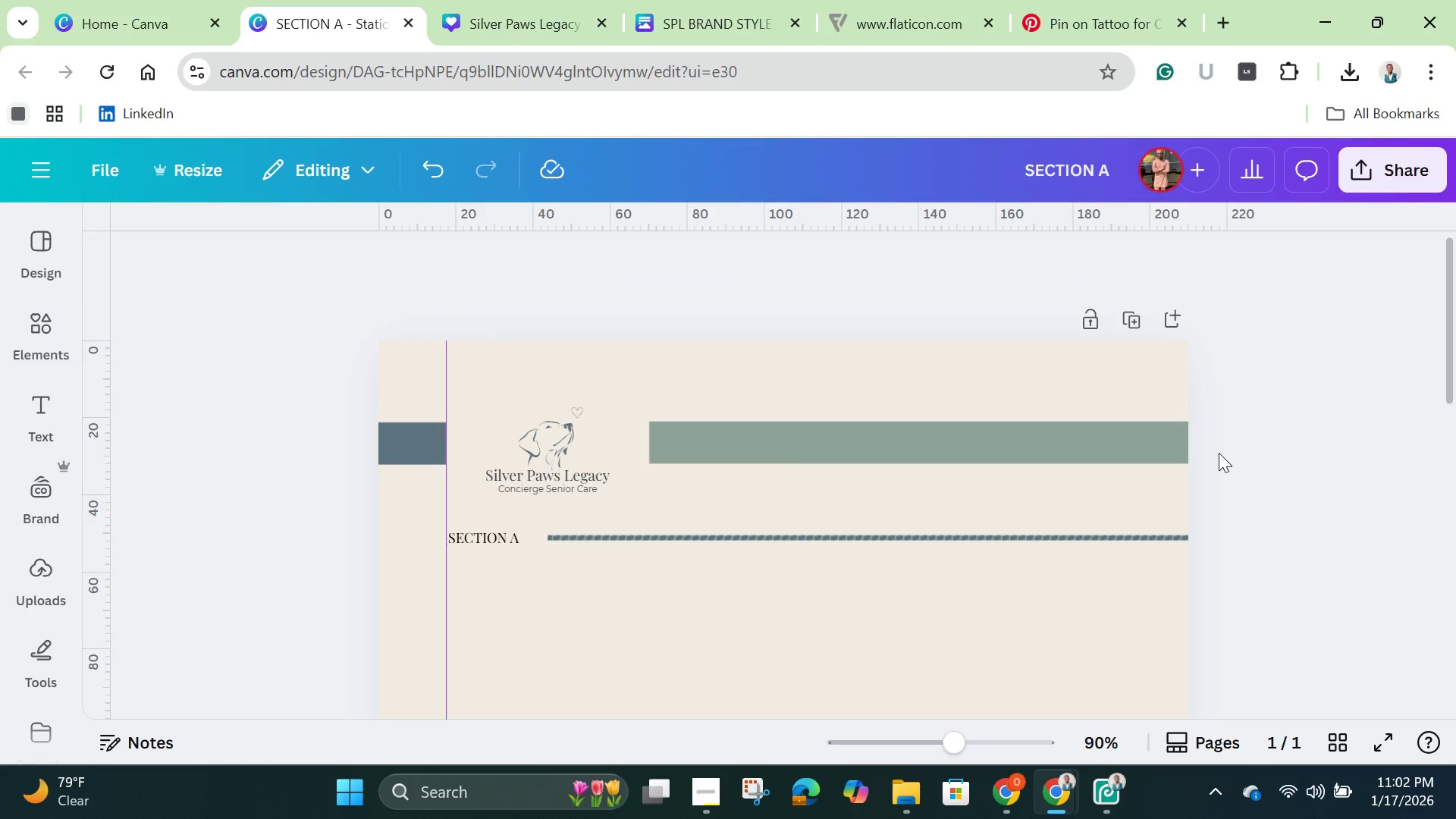 
left_click([487, 540])
 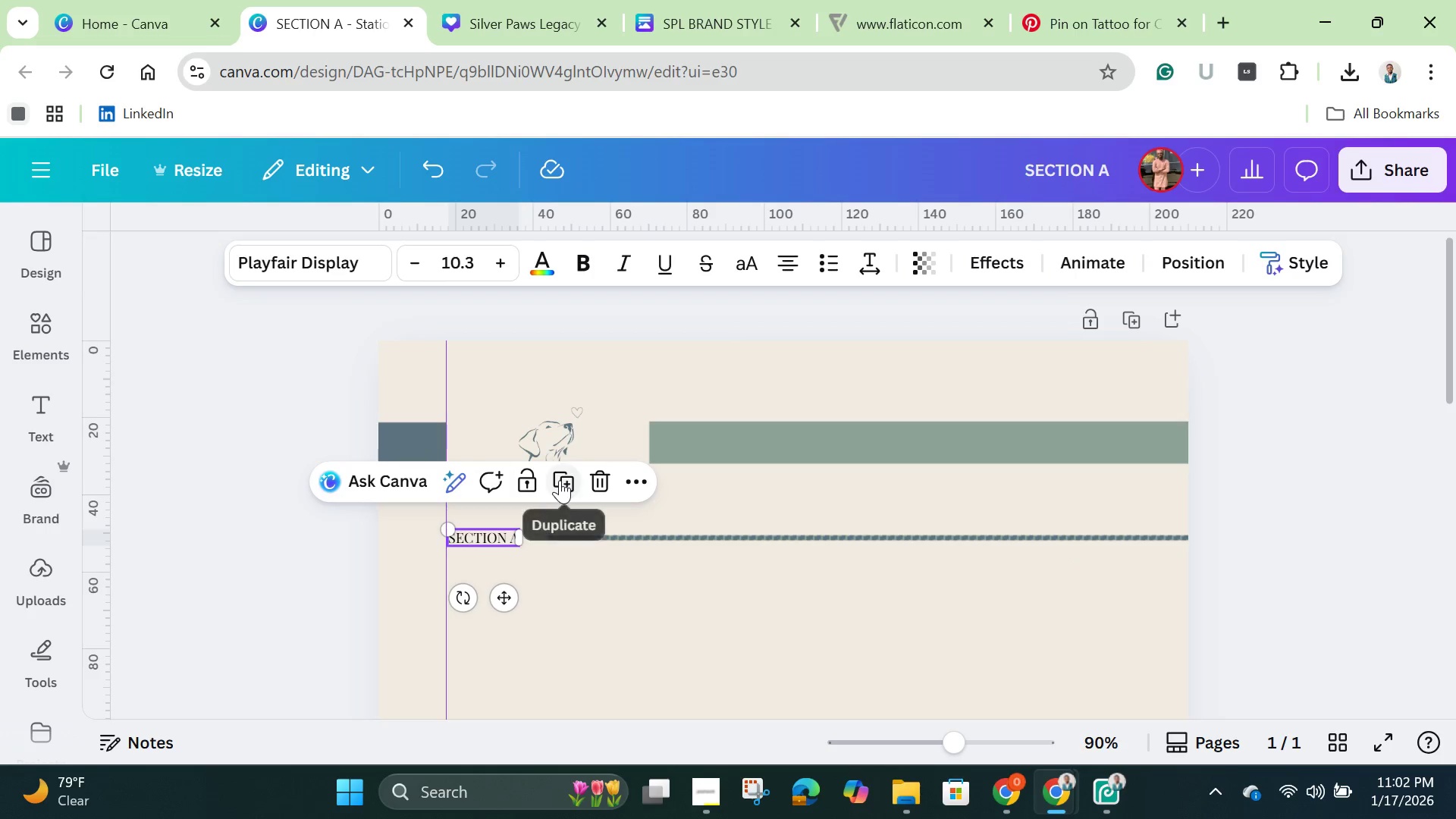 
left_click([560, 480])
 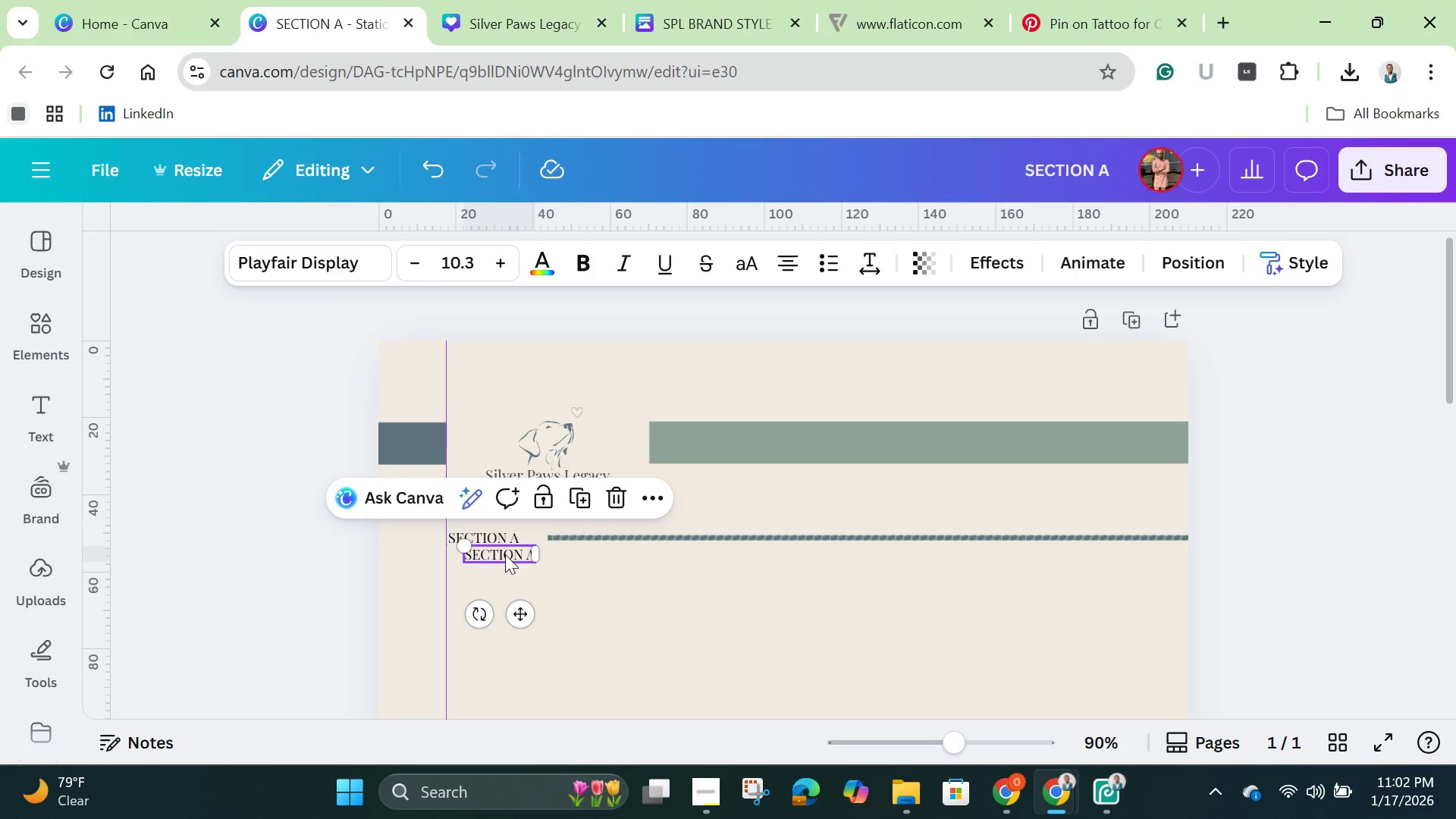 
left_click_drag(start_coordinate=[505, 554], to_coordinate=[512, 569])
 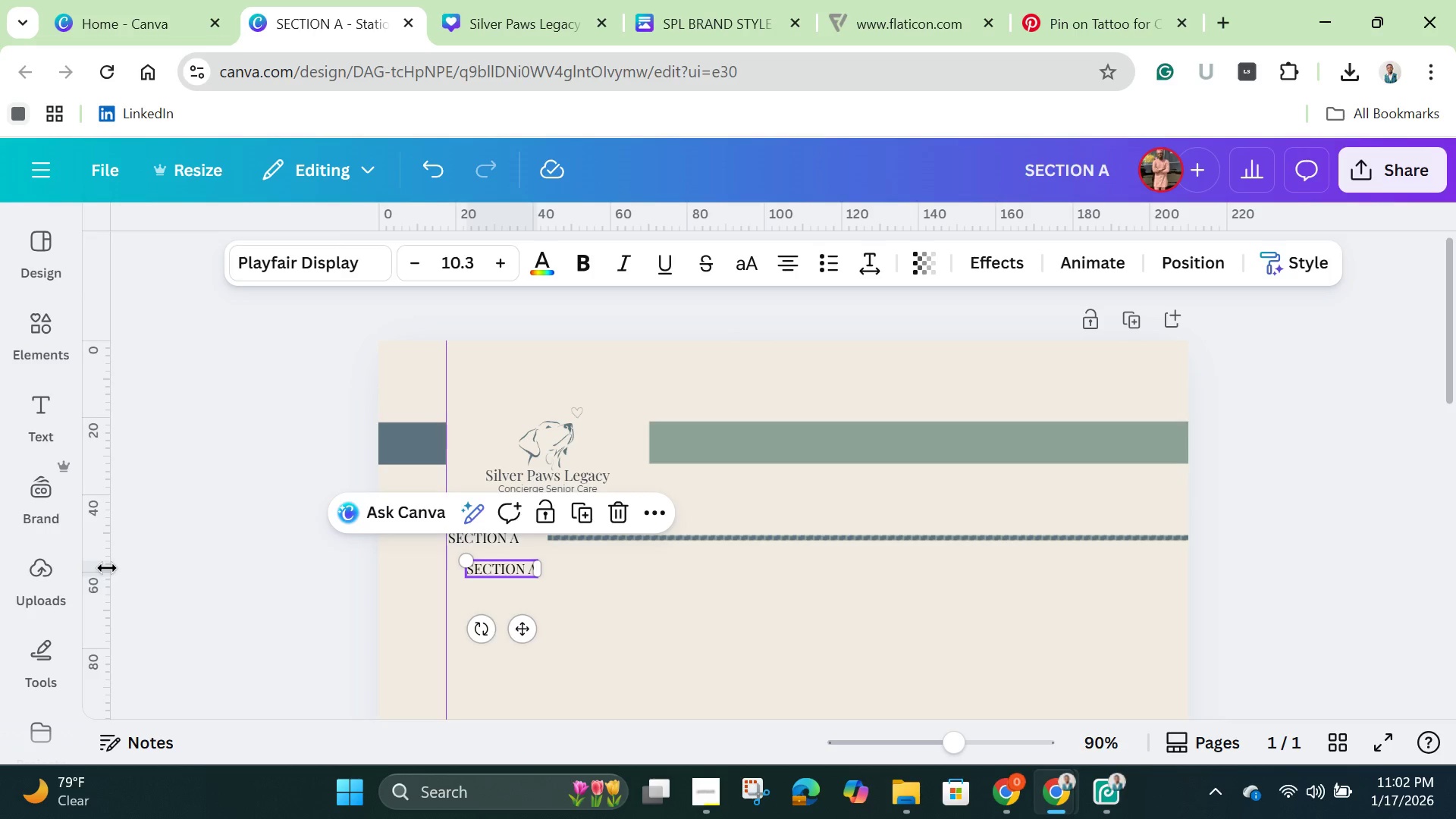 
left_click_drag(start_coordinate=[111, 570], to_coordinate=[419, 574])
 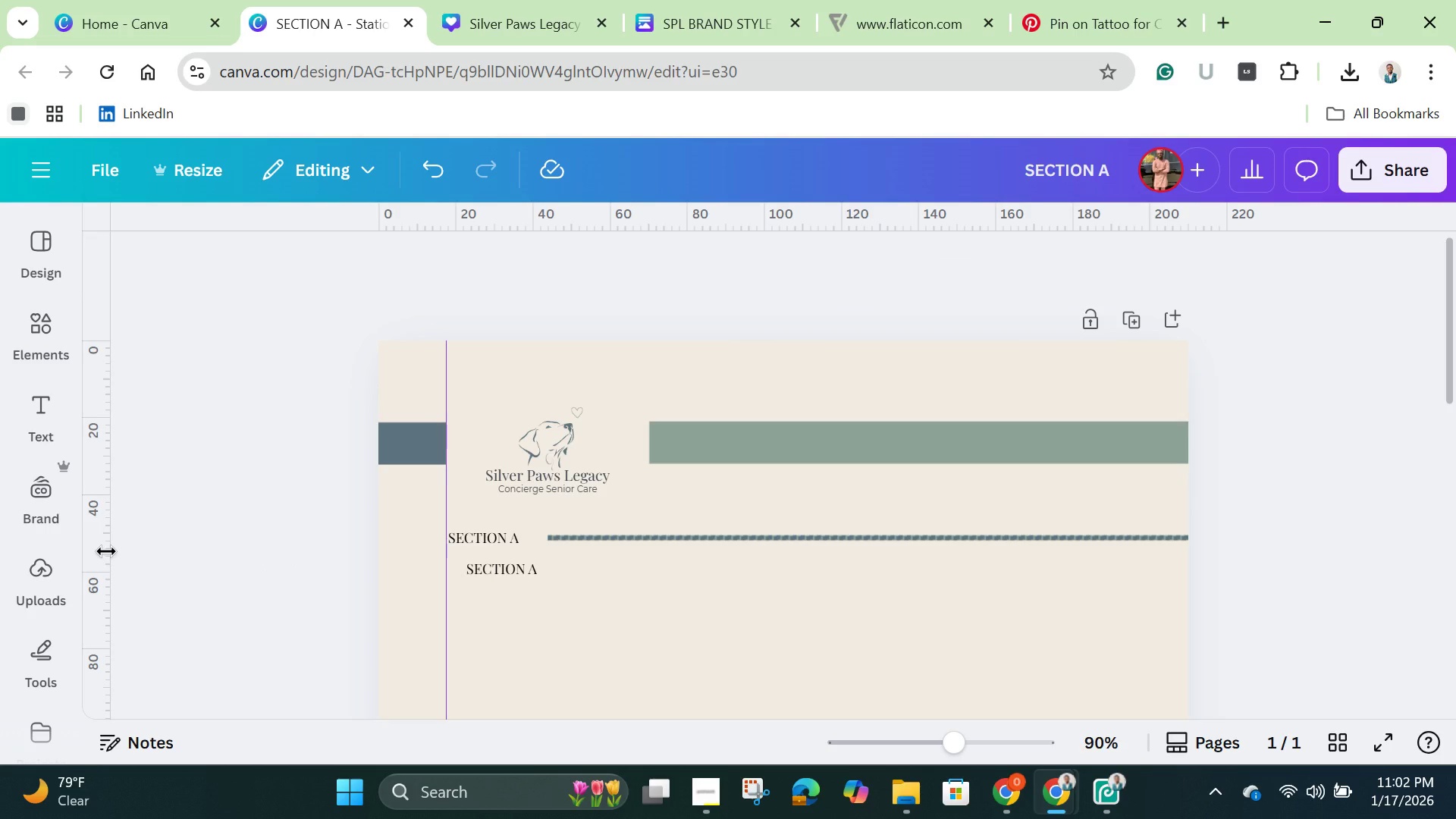 
left_click_drag(start_coordinate=[106, 551], to_coordinate=[469, 599])
 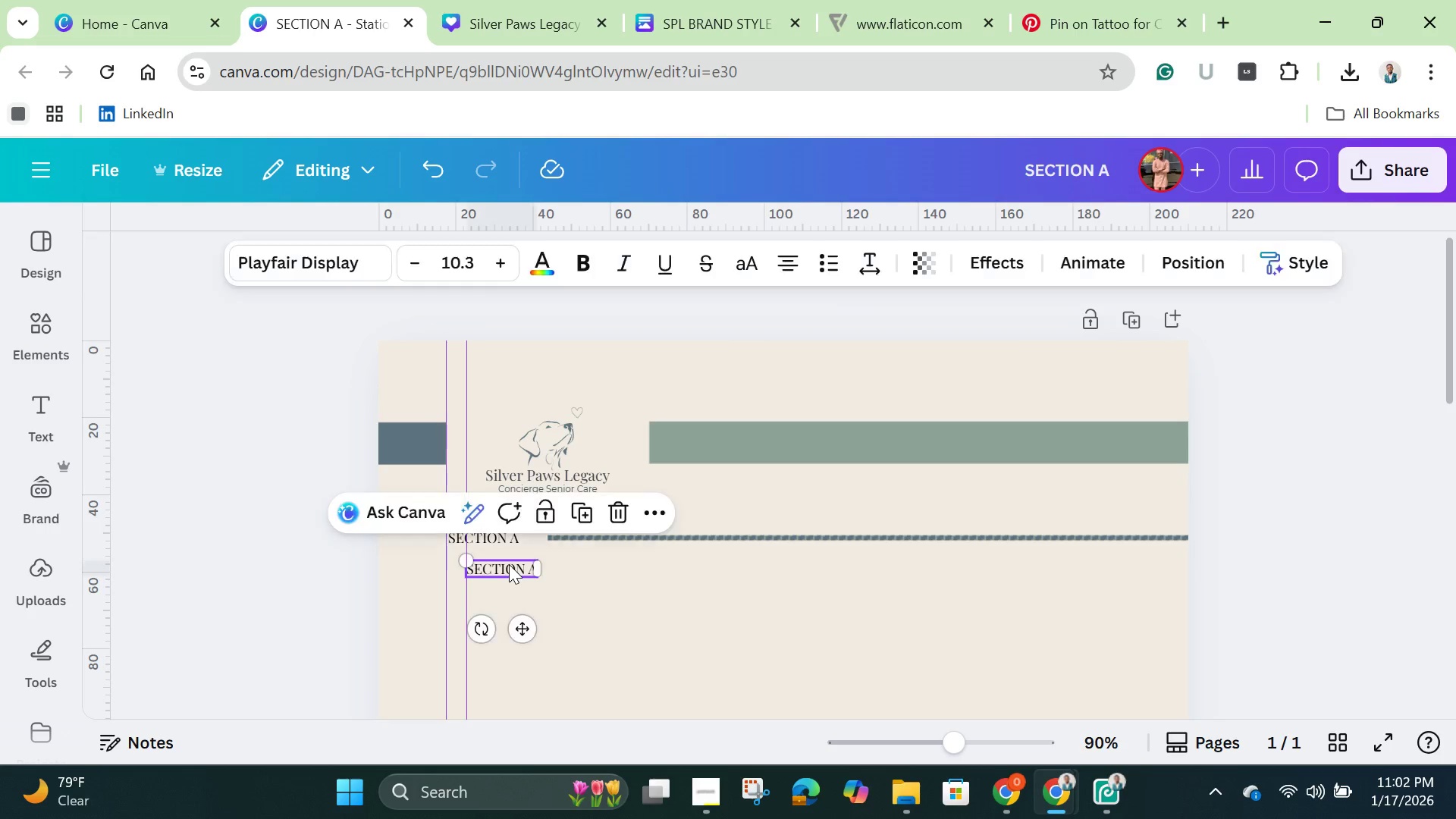 
left_click([509, 564])
 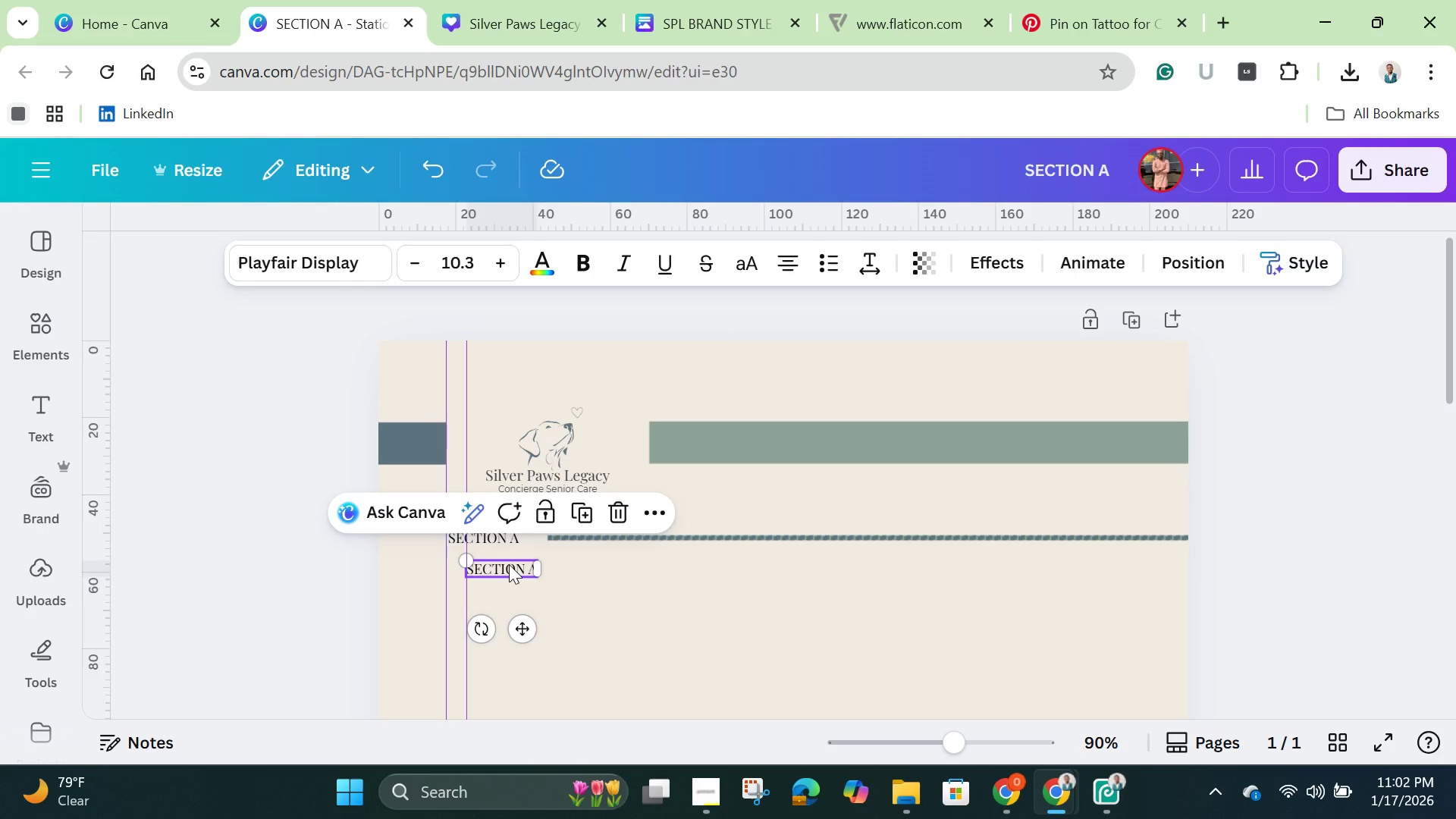 
left_click([509, 564])
 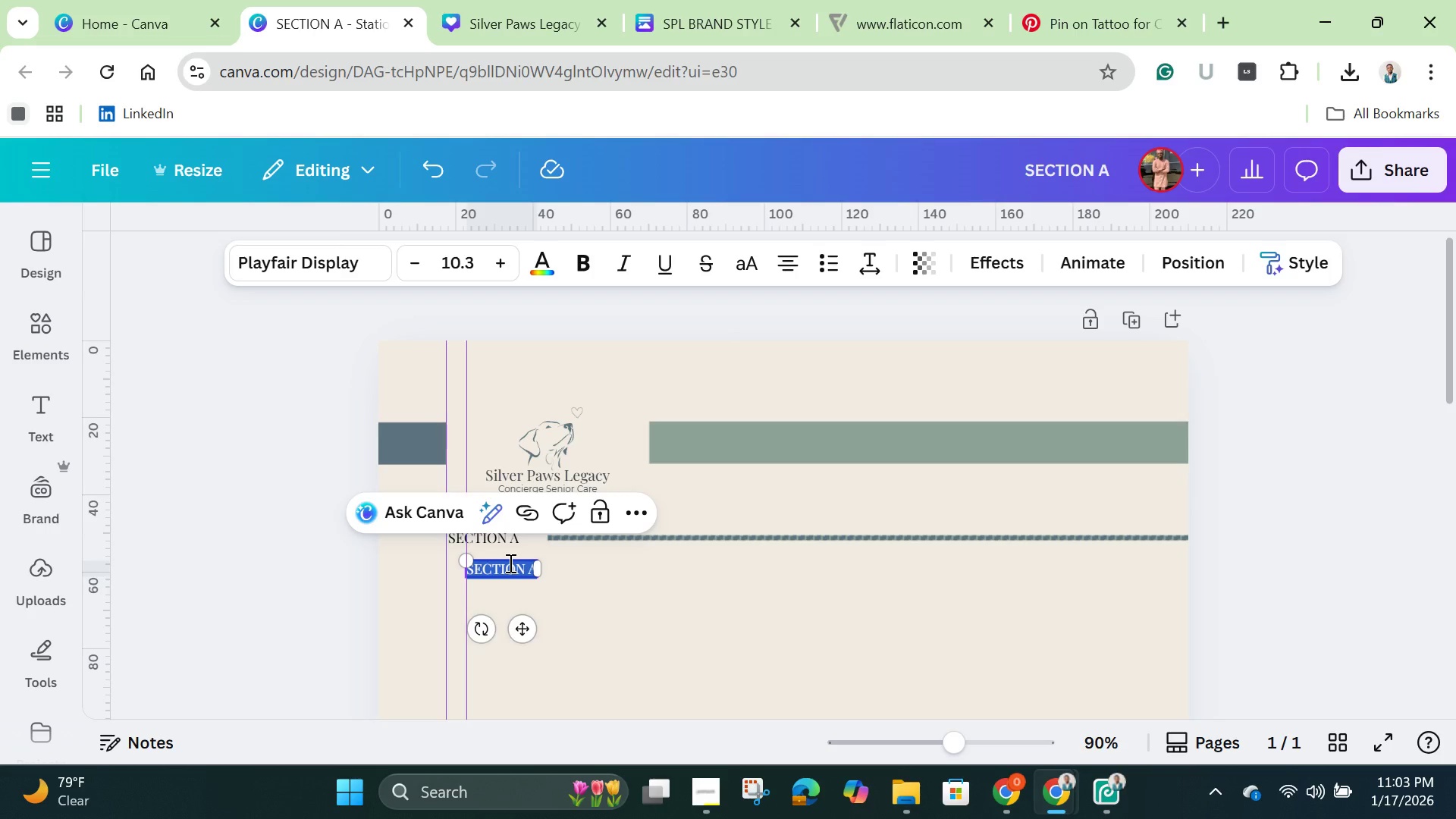 
wait(50.48)
 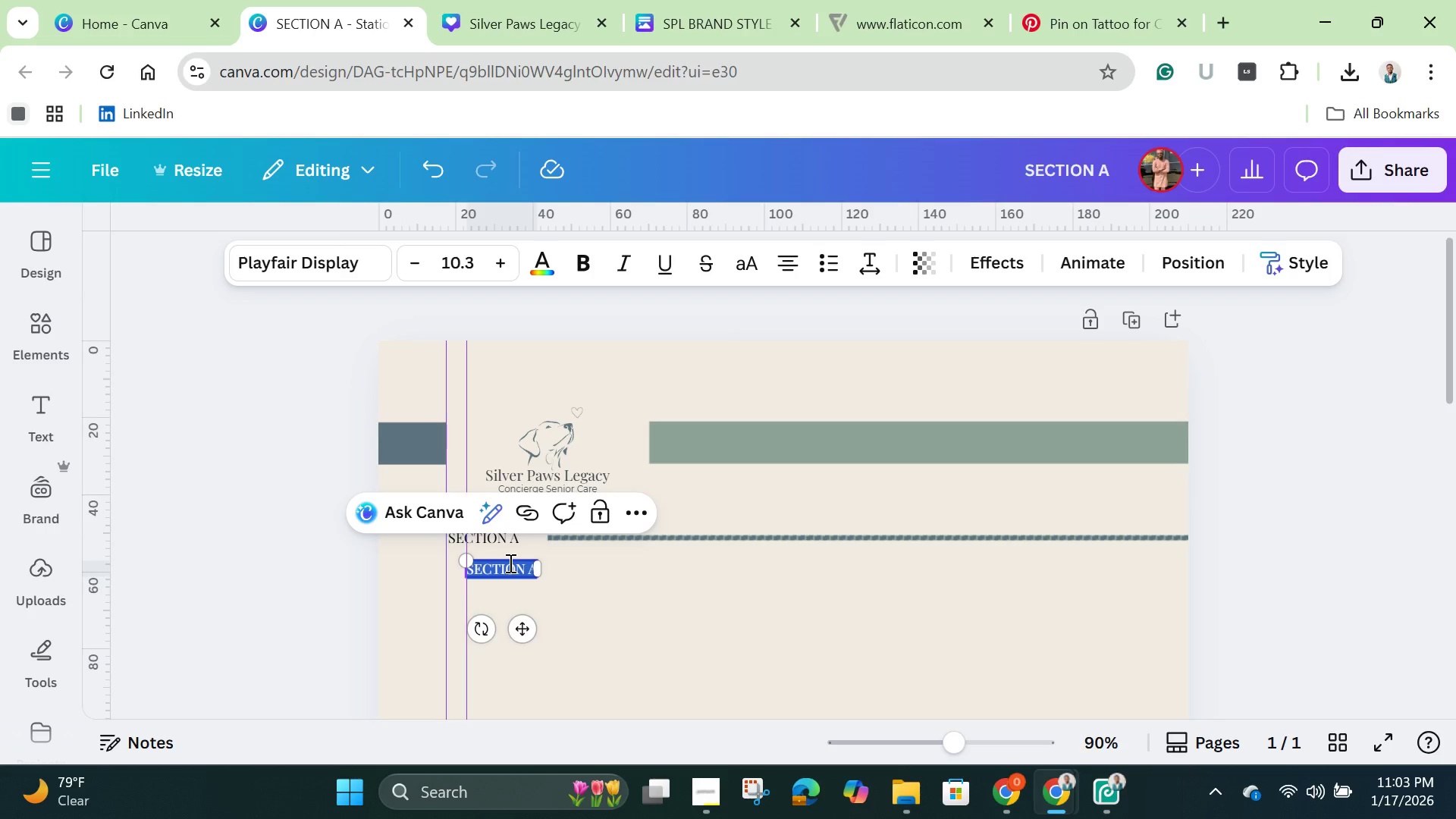 
key(Backspace)
 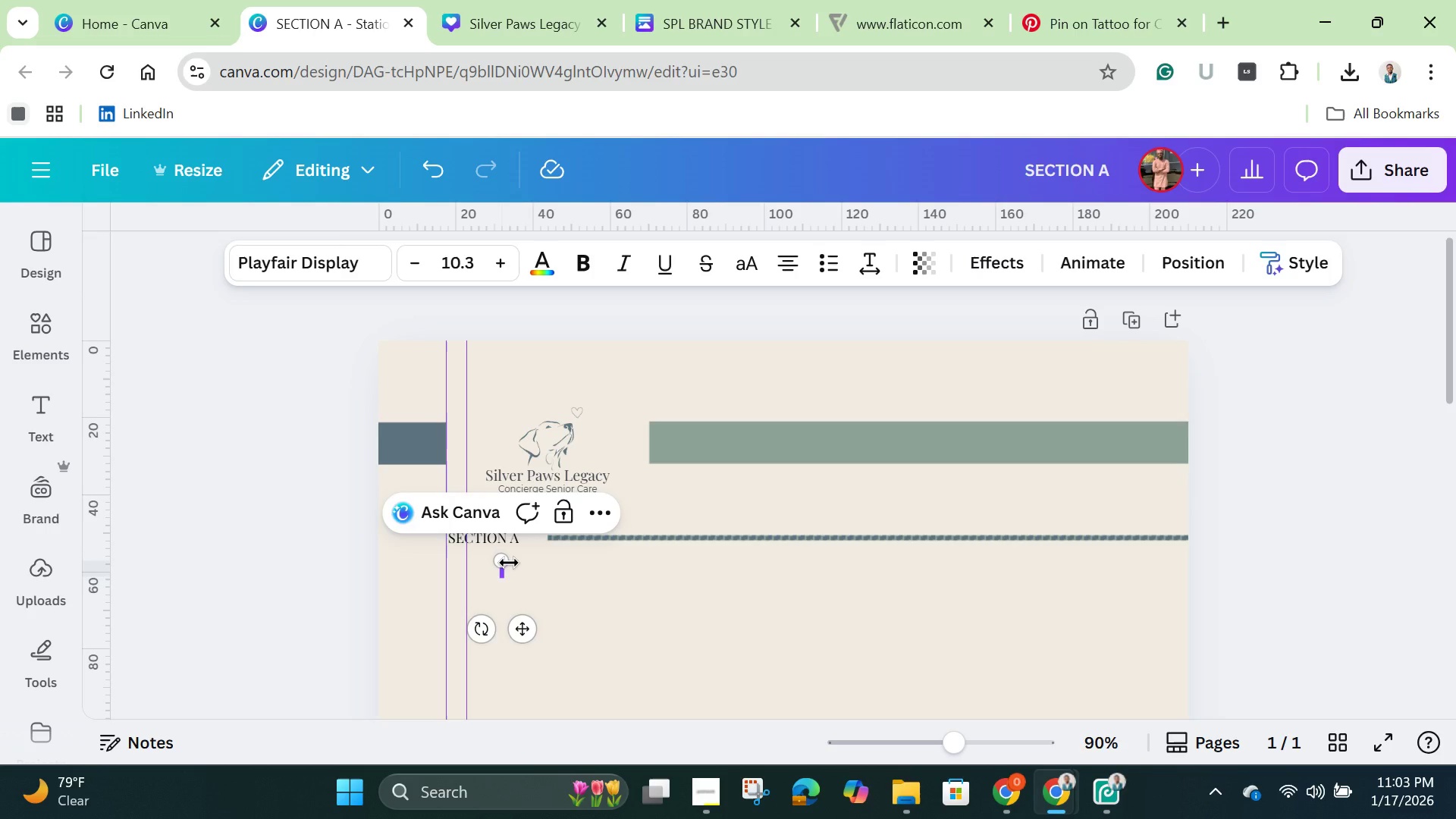 
type(name)
 